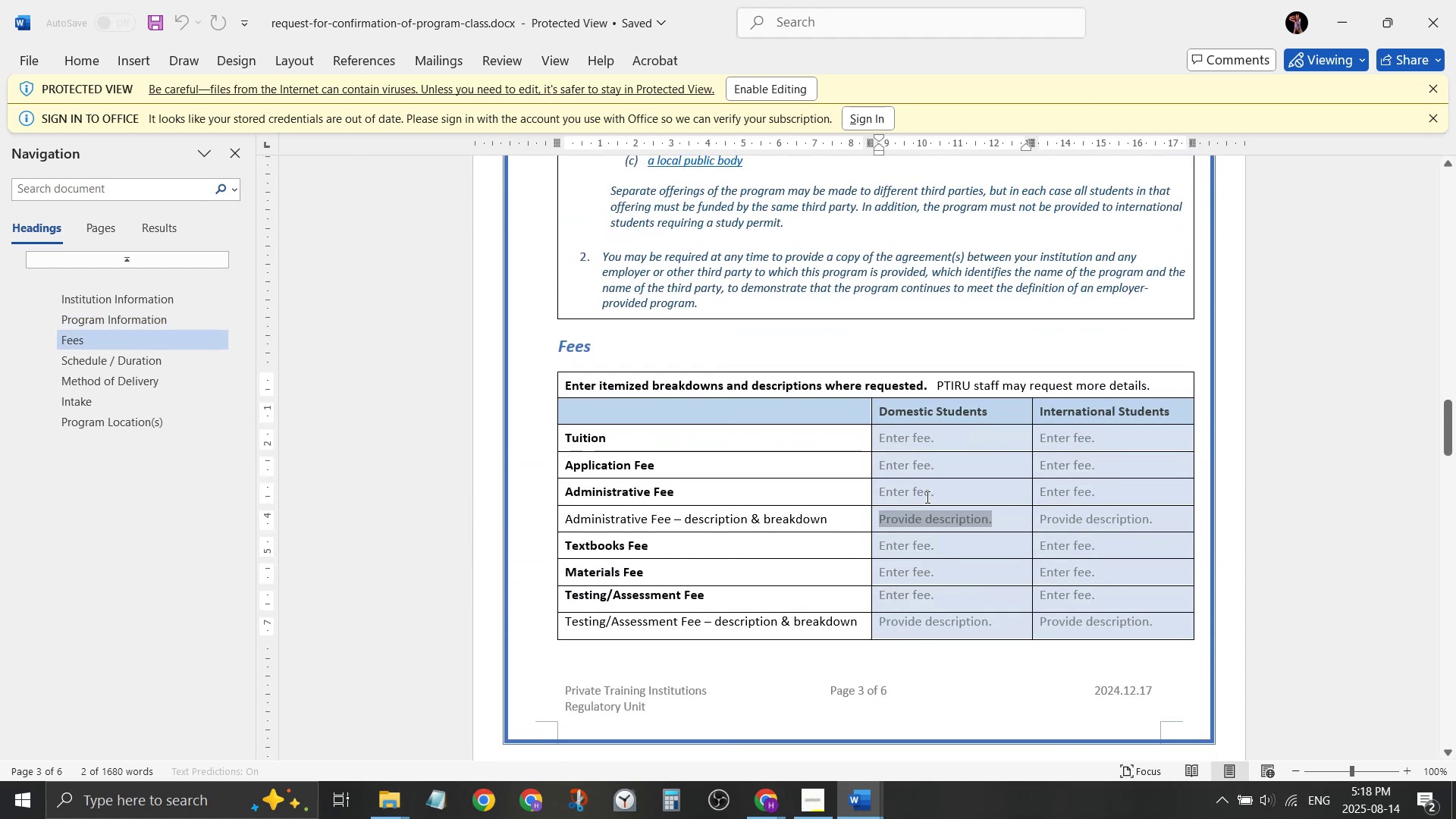 
triple_click([926, 497])
 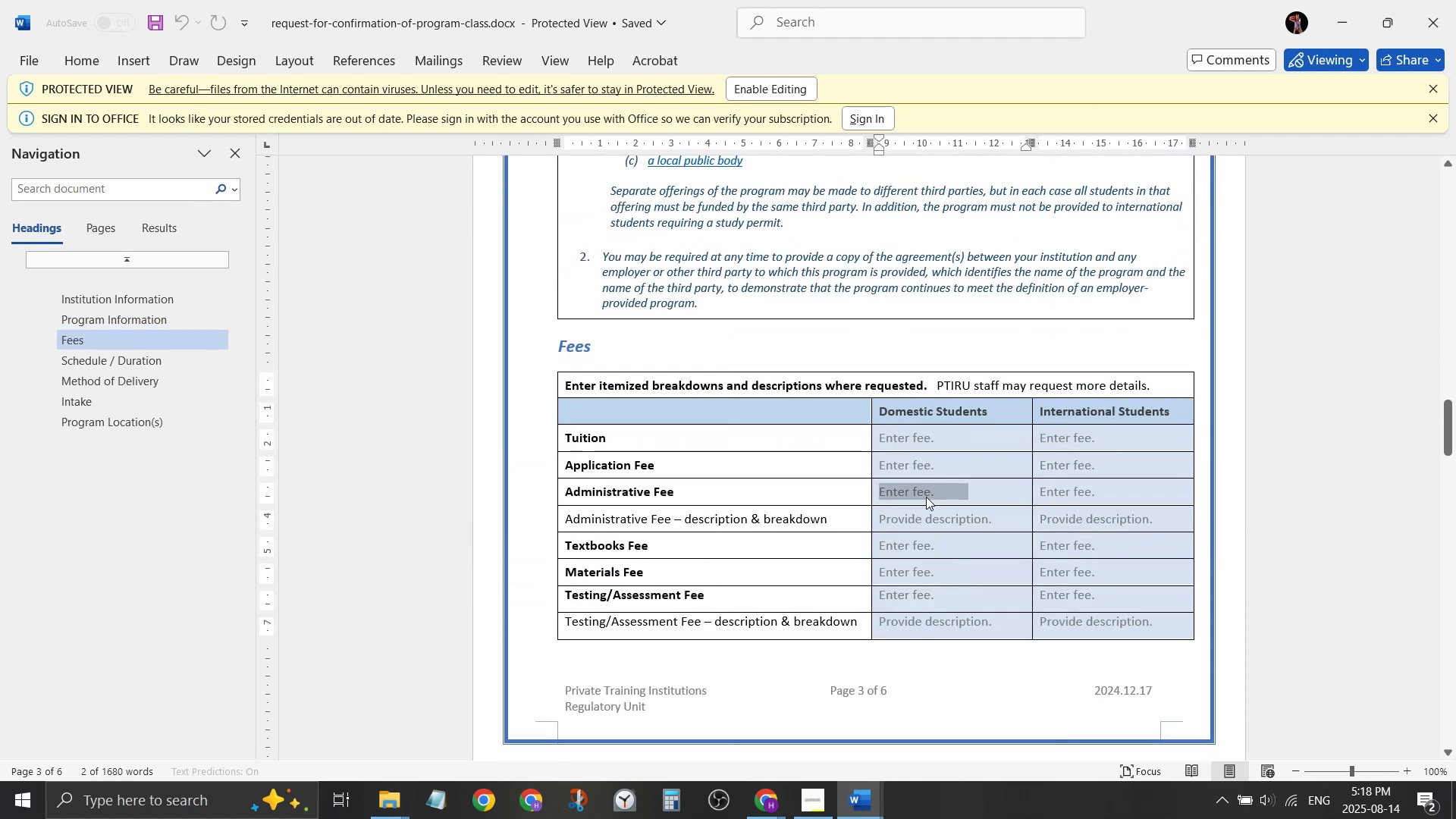 
key(Alt+Tab)
 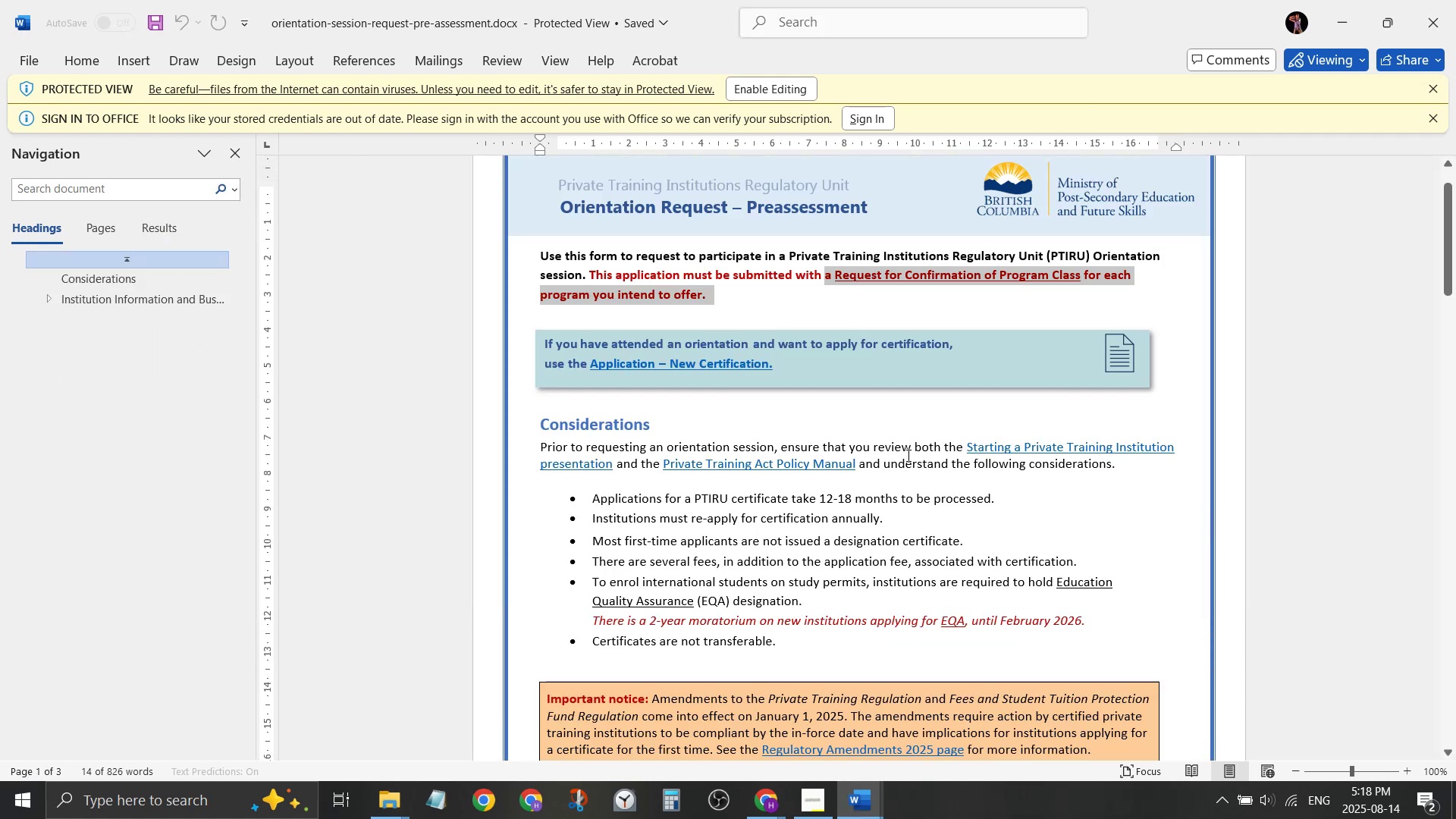 
key(Alt+AltLeft)
 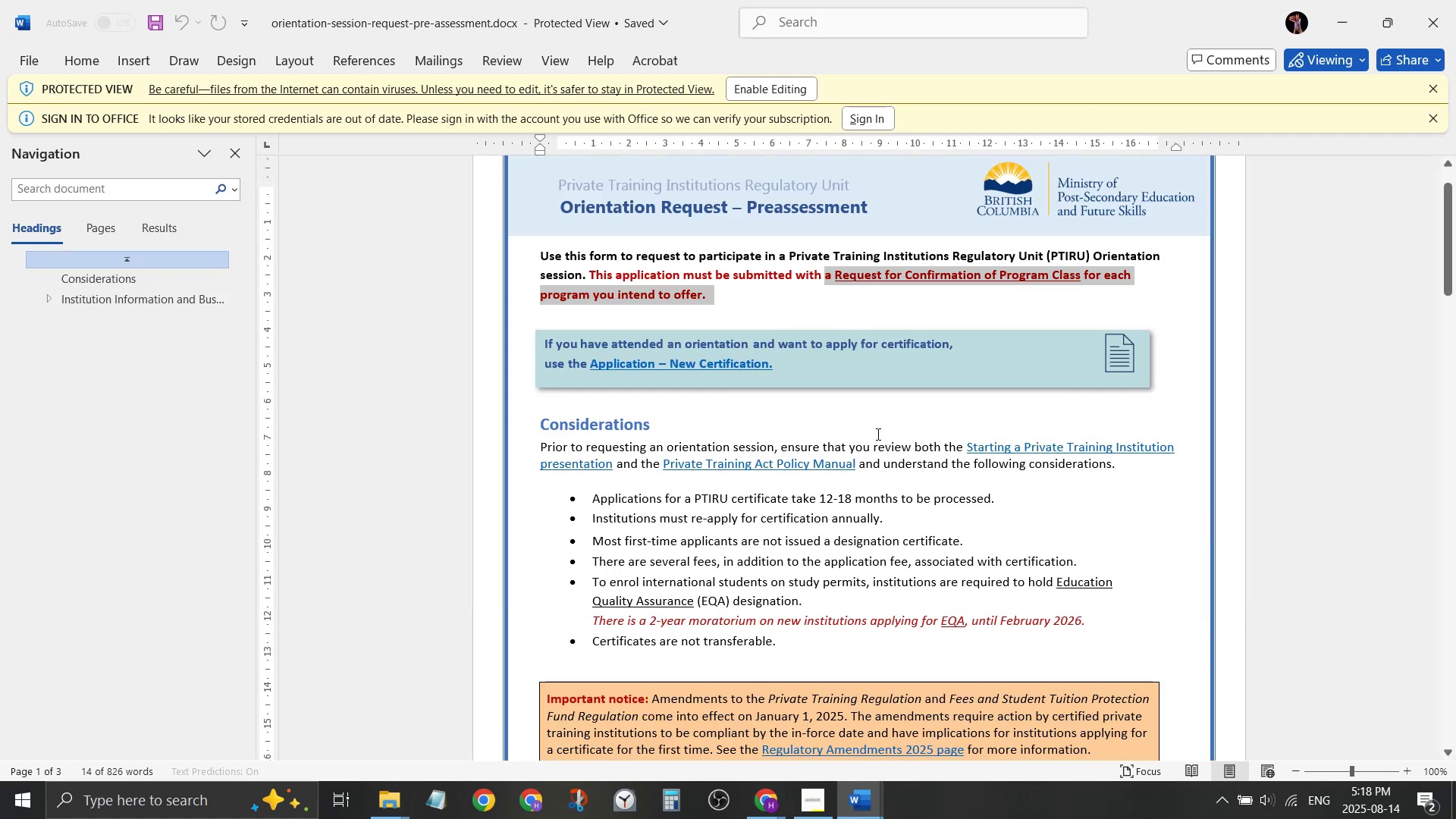 
key(Alt+Tab)
 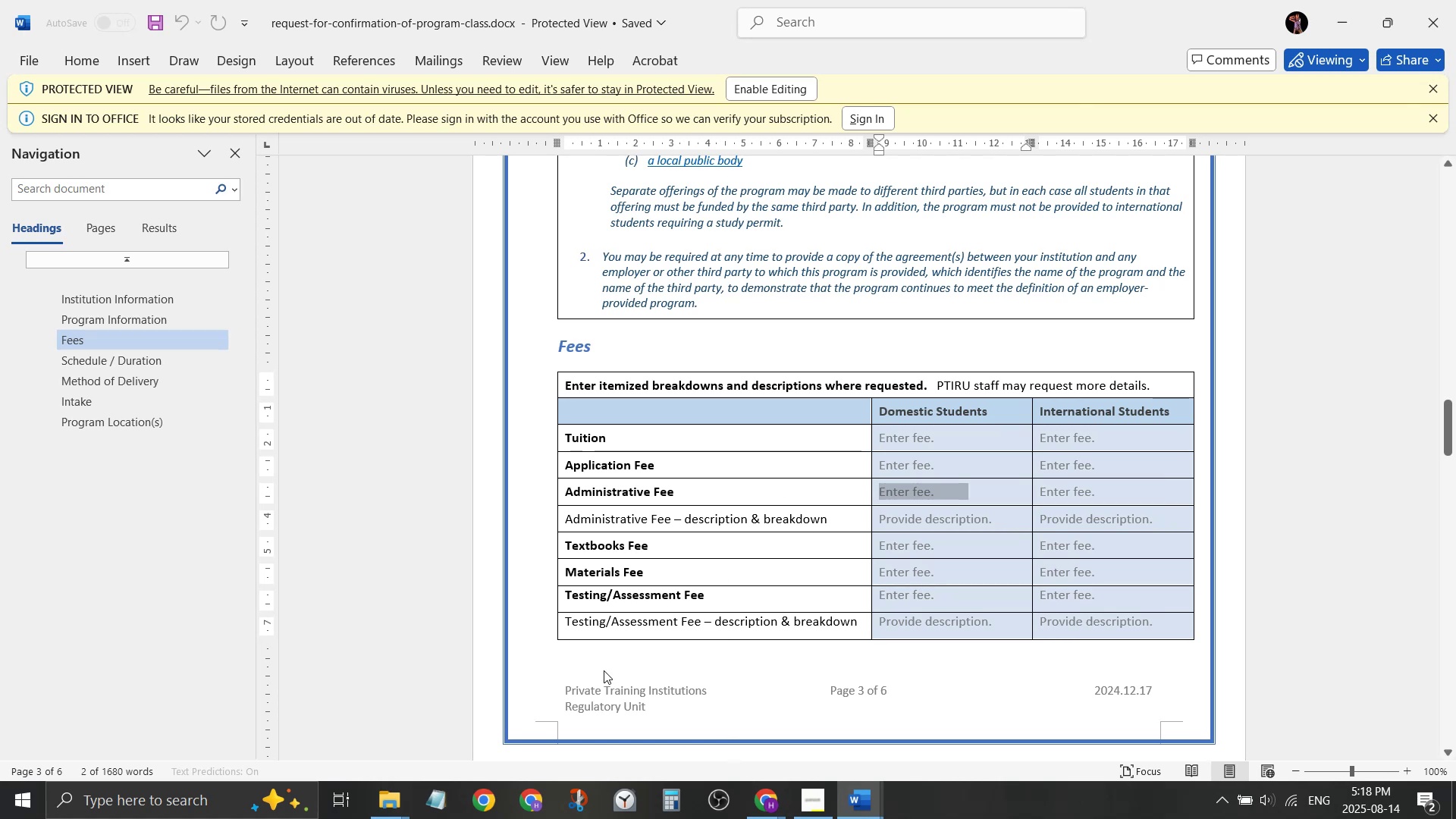 
scroll: coordinate [618, 624], scroll_direction: up, amount: 2.0
 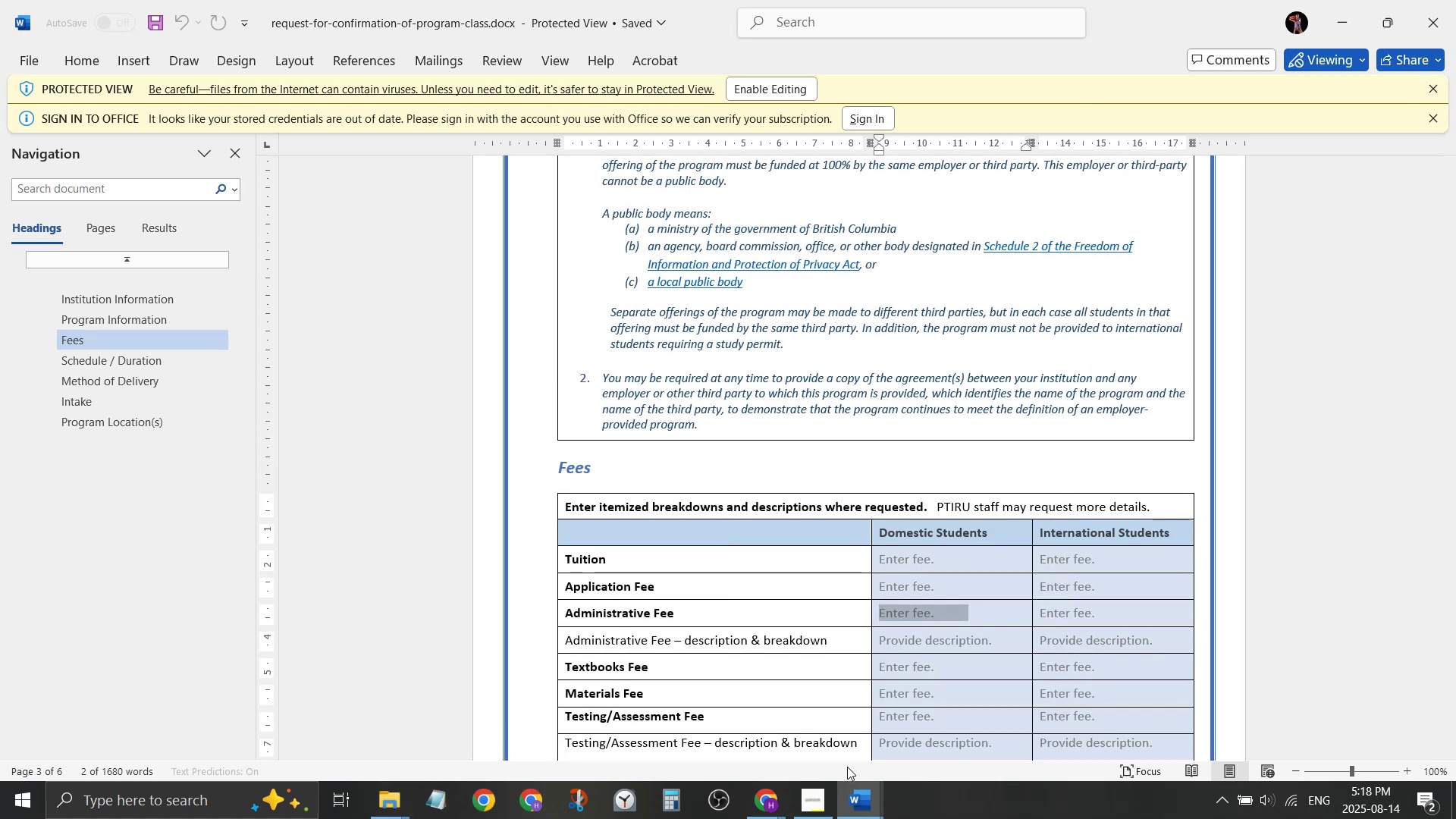 
left_click([772, 802])
 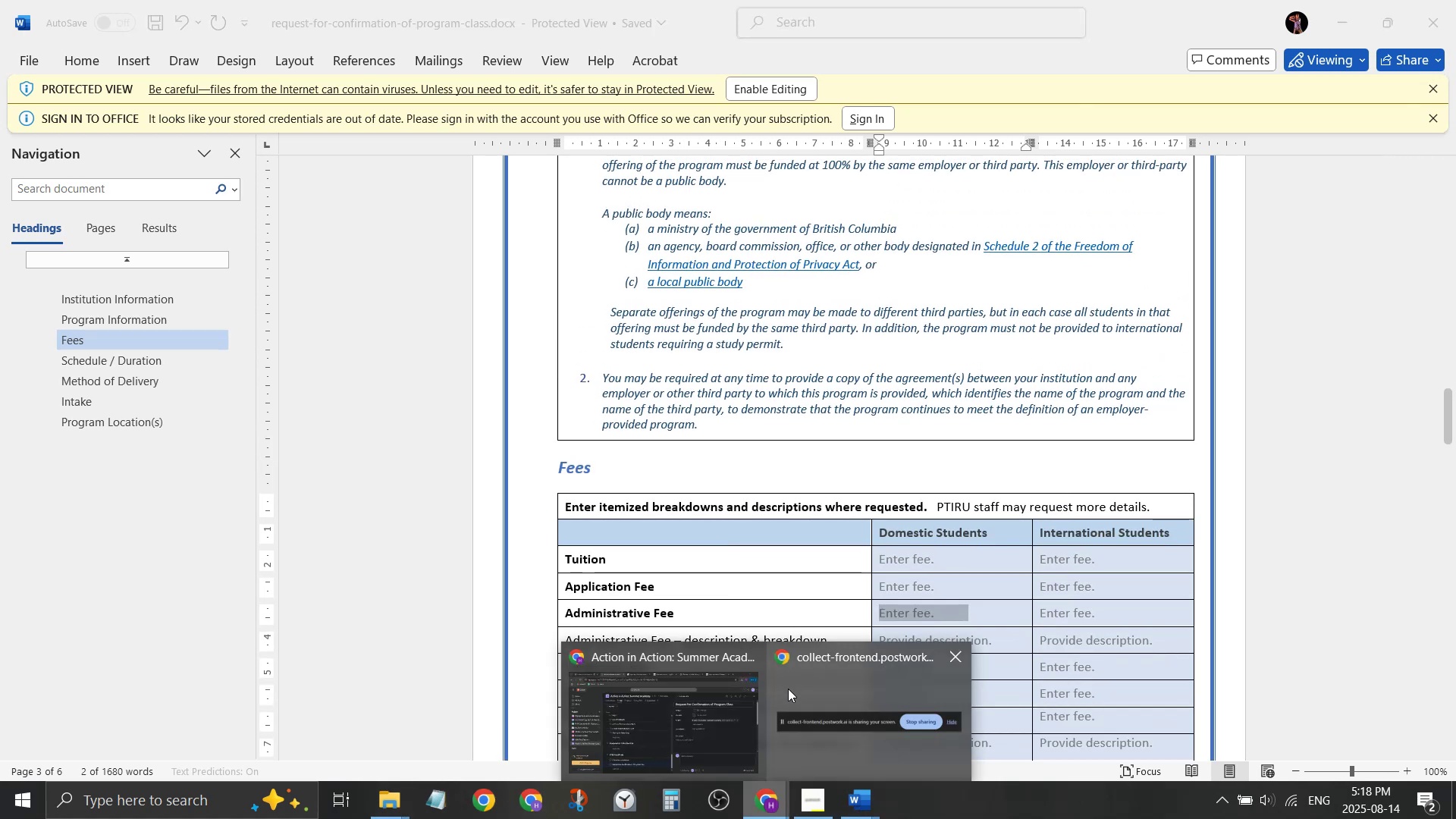 
left_click([692, 715])
 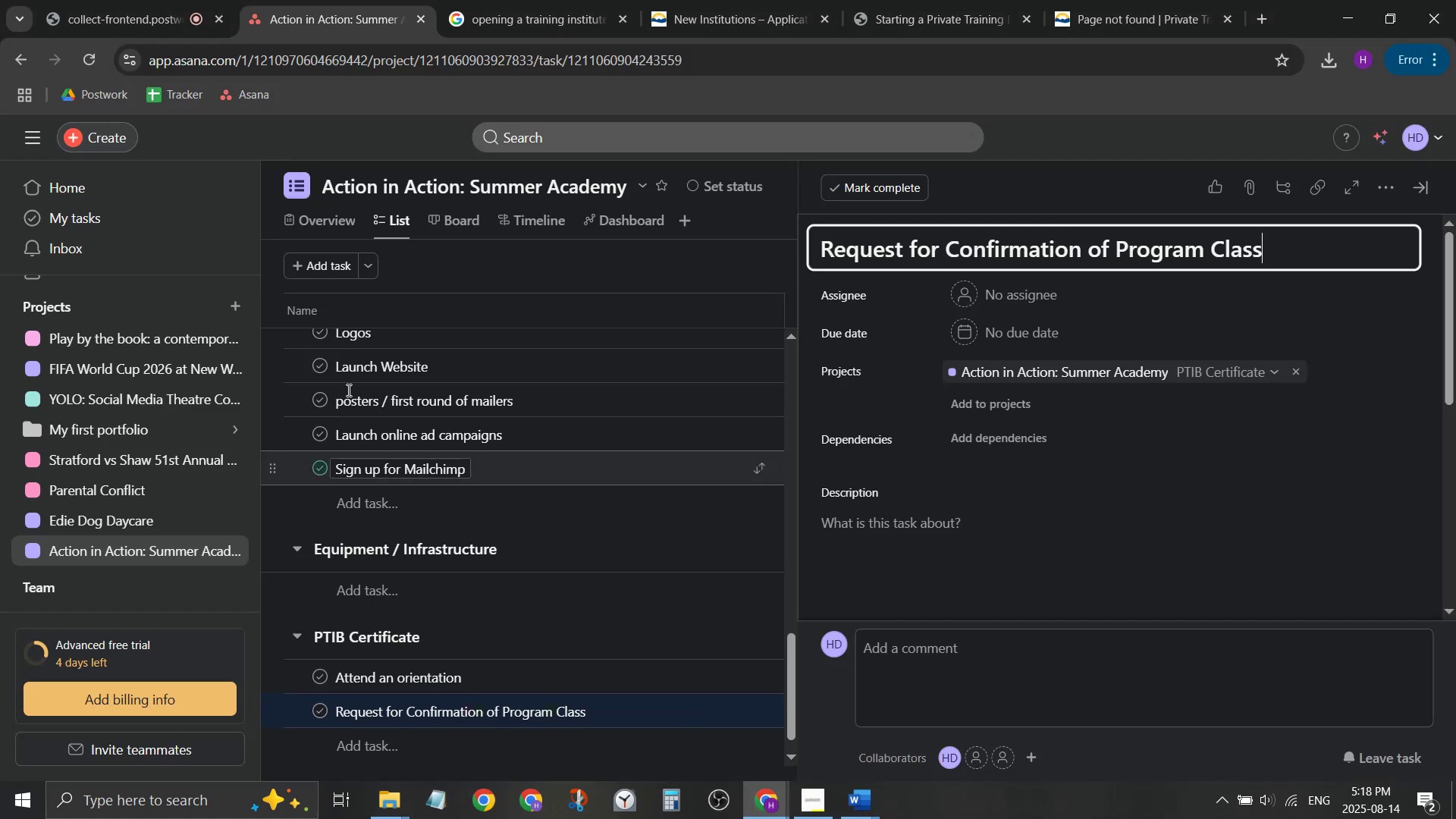 
scroll: coordinate [453, 337], scroll_direction: up, amount: 1.0
 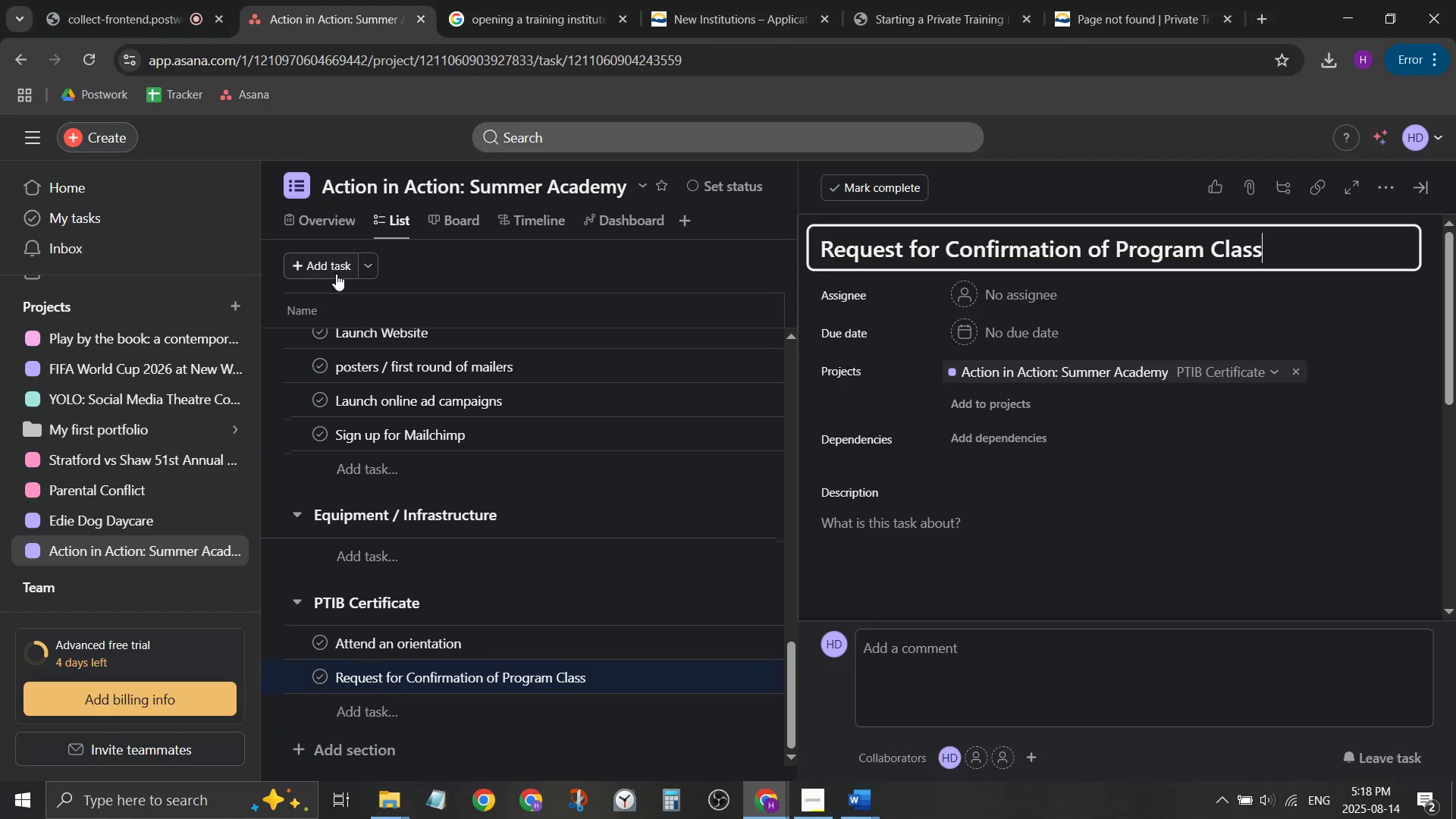 
scroll: coordinate [345, 524], scroll_direction: down, amount: 4.0
 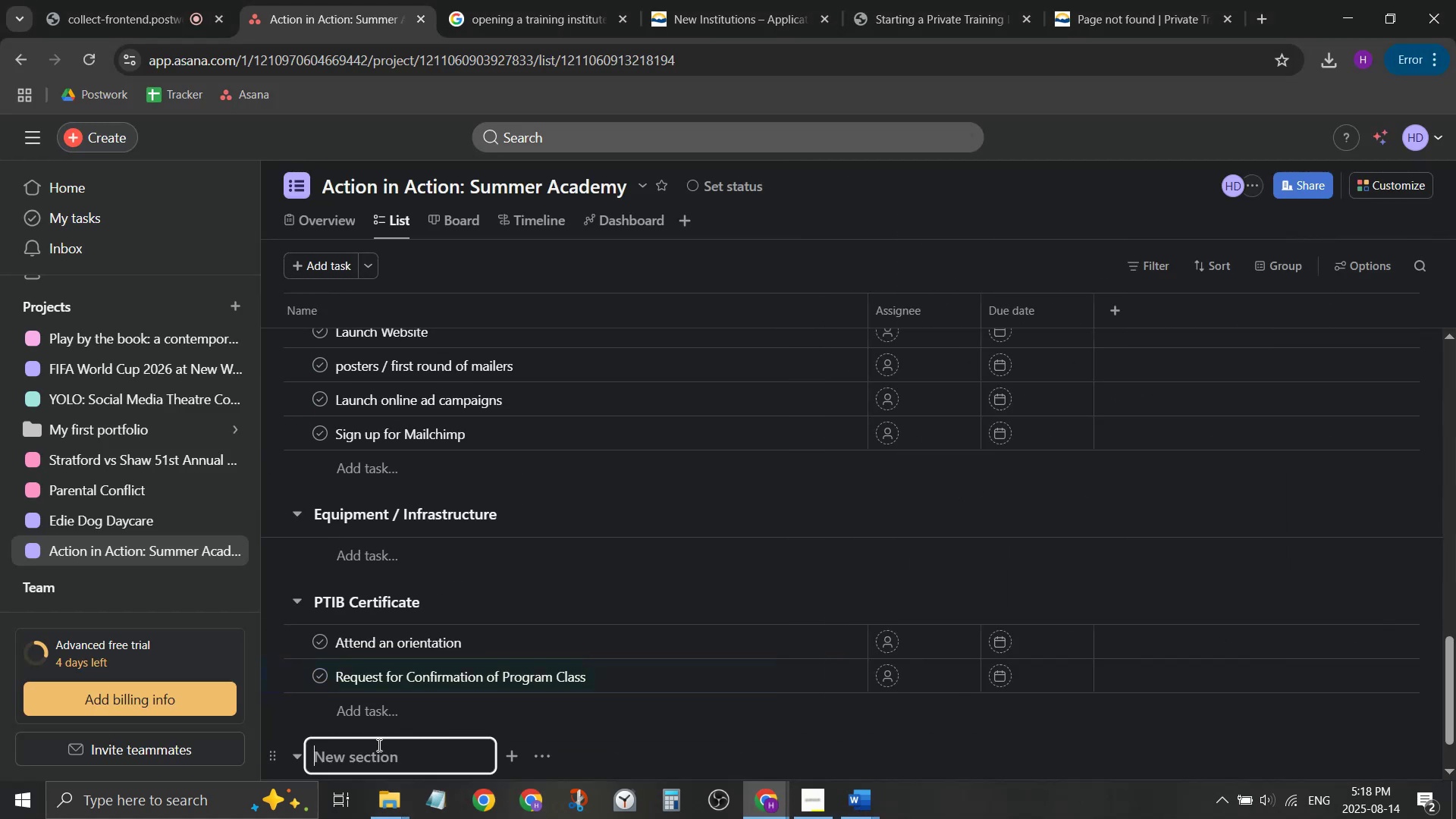 
type(Ear)
key(Backspace)
key(Backspace)
key(Backspace)
key(Backspace)
type(Visio)
 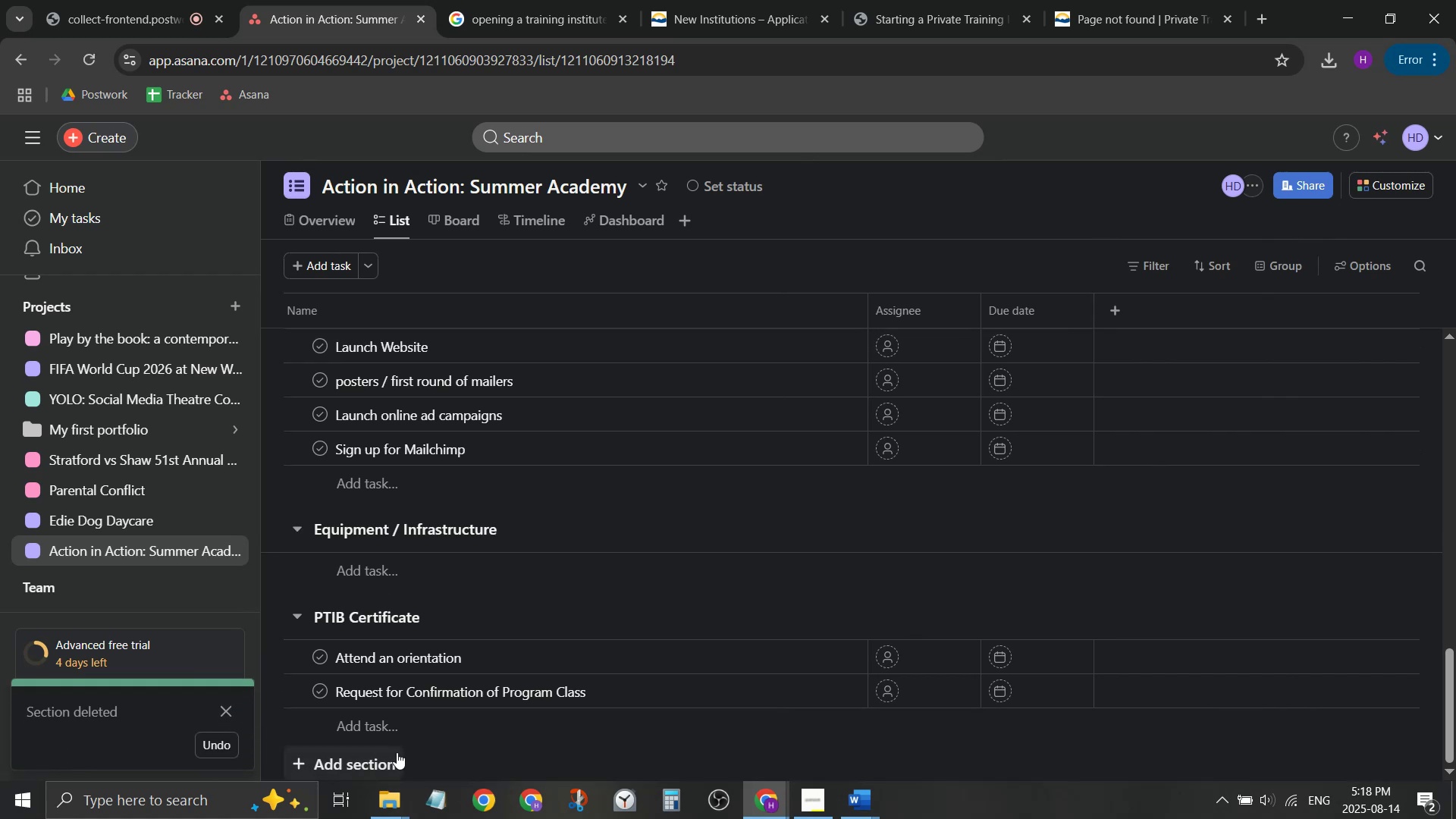 
left_click([394, 758])
 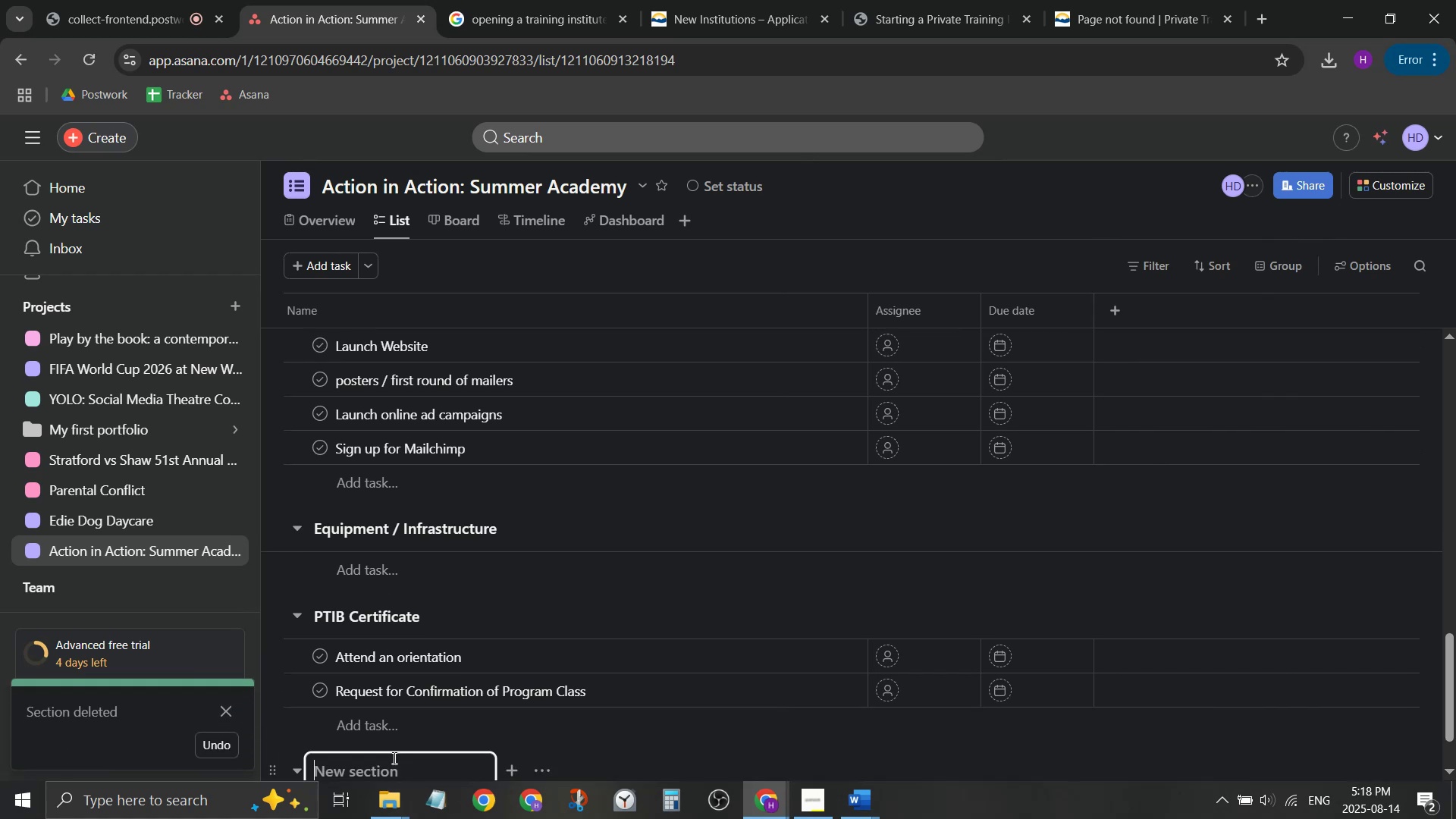 
type(Visioning)
 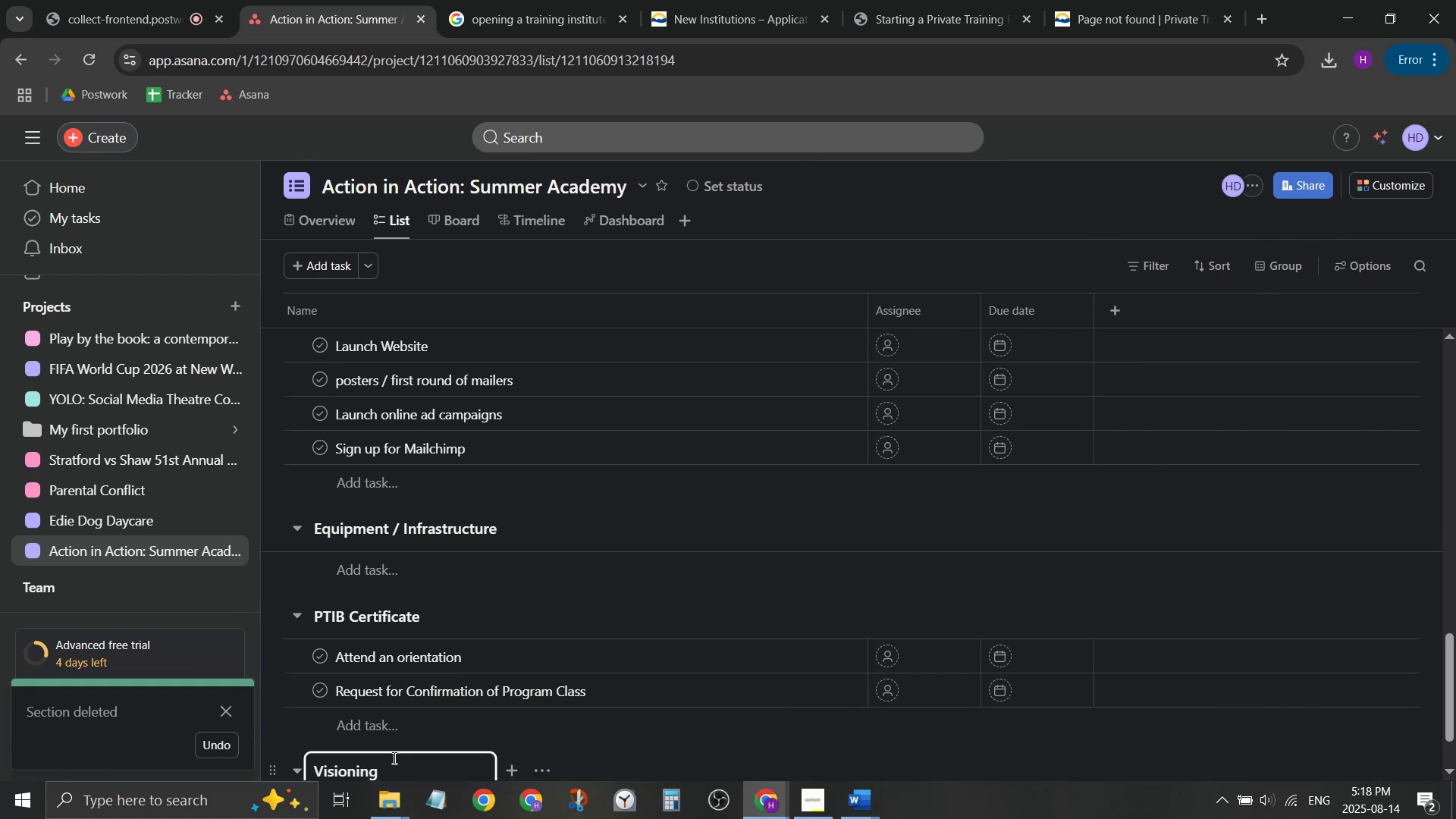 
key(Enter)
 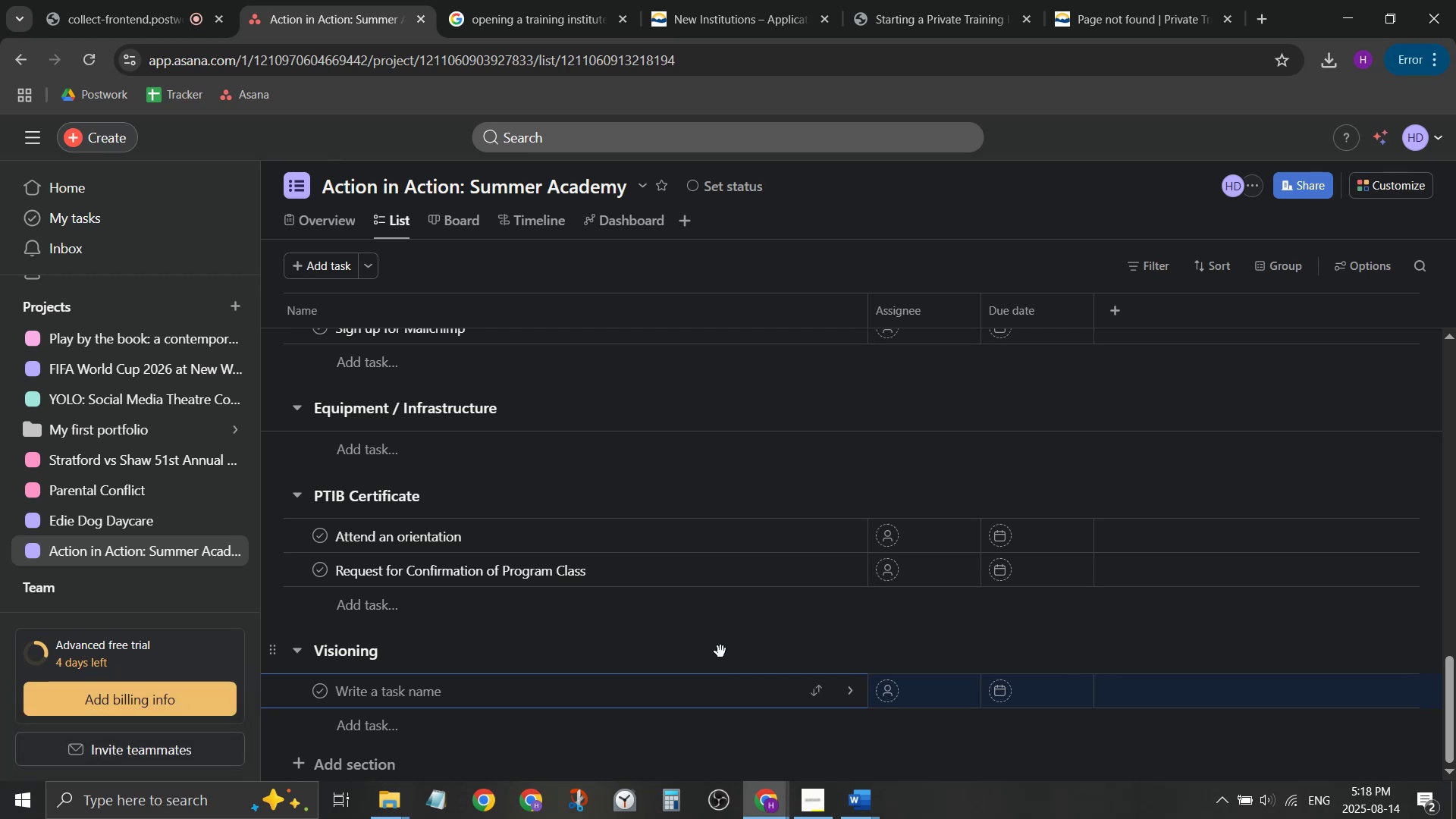 
wait(11.17)
 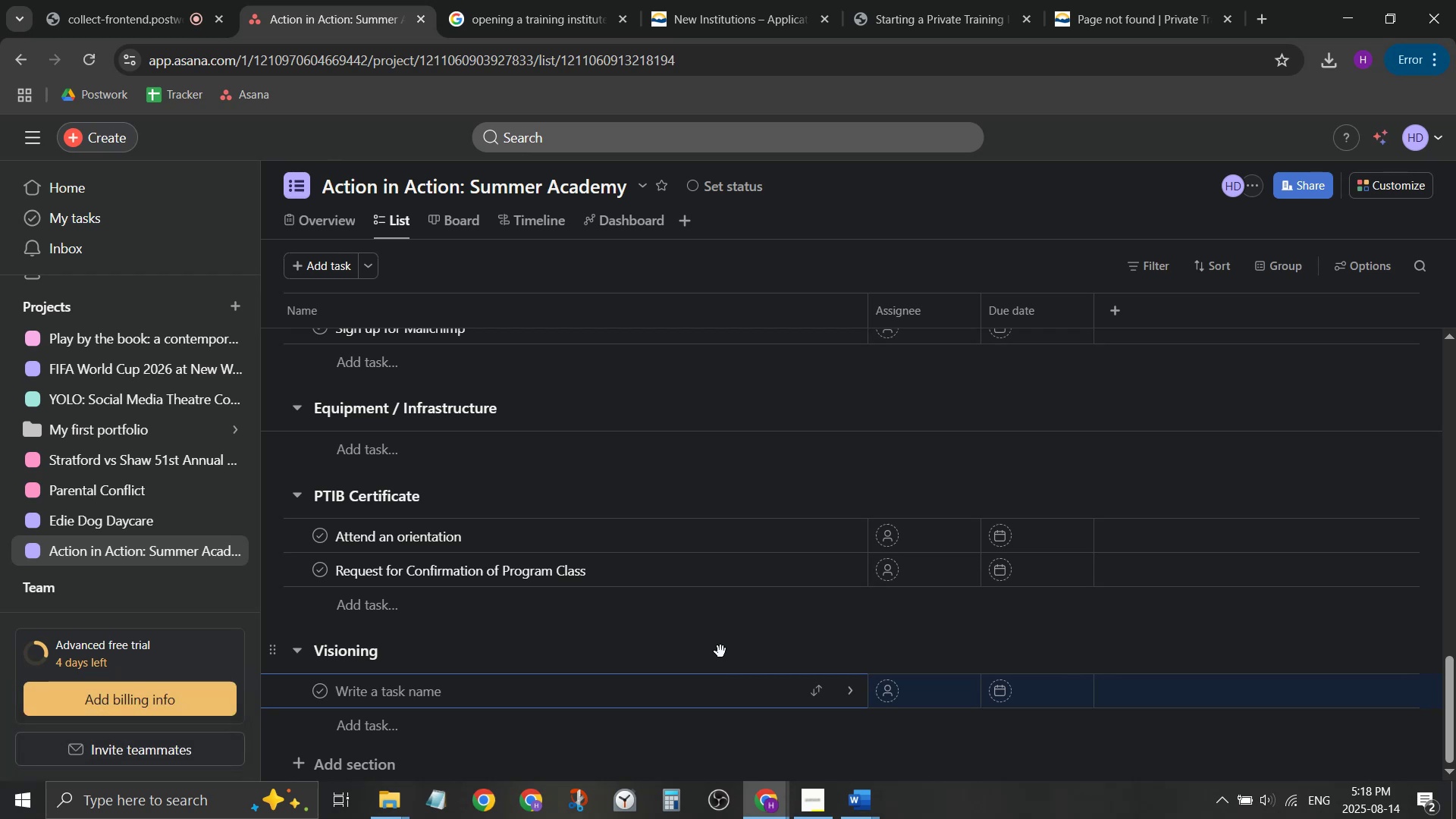 
type(Drraft )
key(Backspace)
key(Backspace)
key(Backspace)
key(Backspace)
key(Backspace)
type(aft program curriculum and tuition cost)
 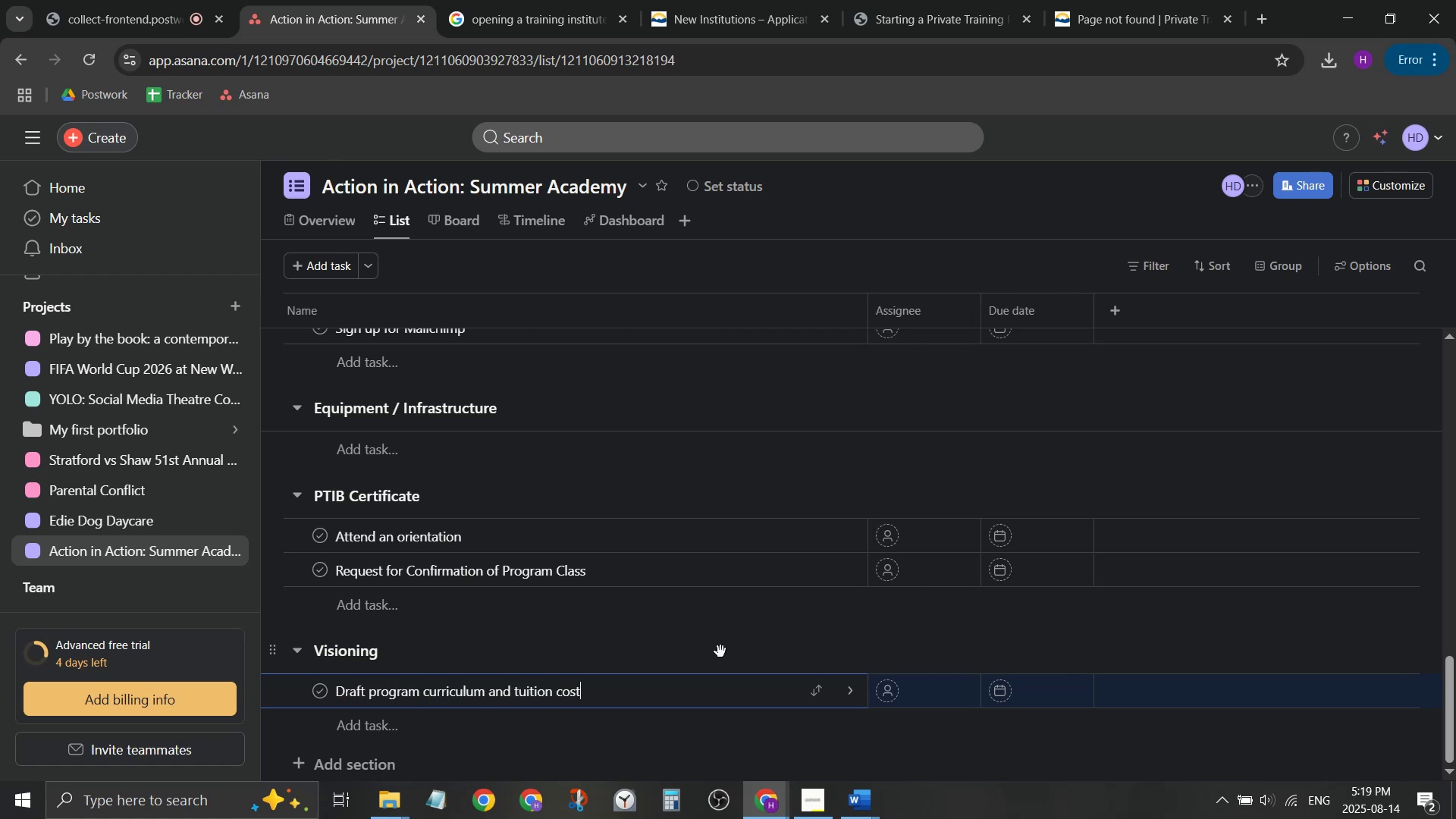 
key(Enter)
 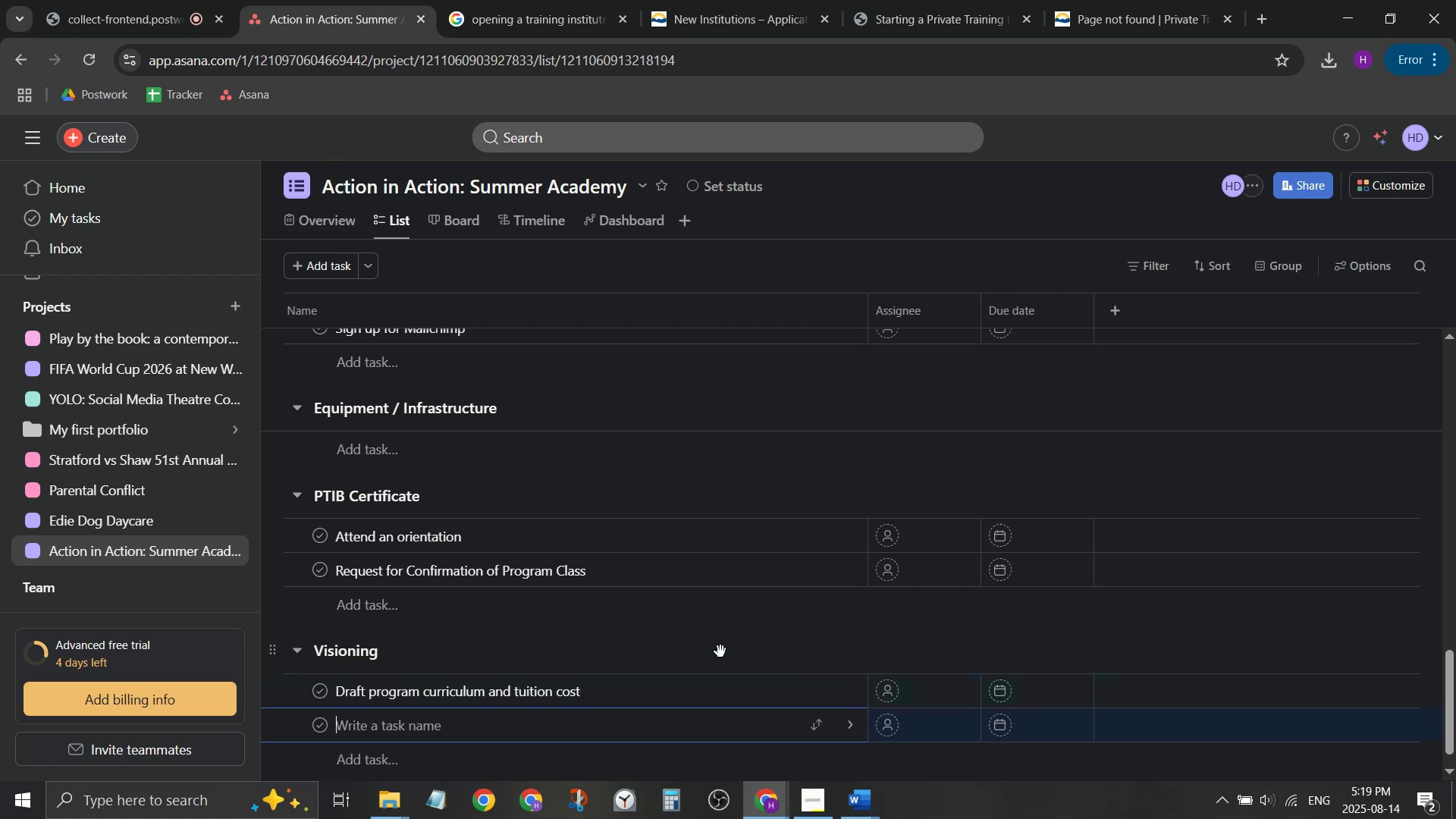 
type(Draft )
key(Backspace)
key(Backspace)
key(Backspace)
key(Backspace)
key(Backspace)
type(raft opea)
key(Backspace)
type(rating budget)
 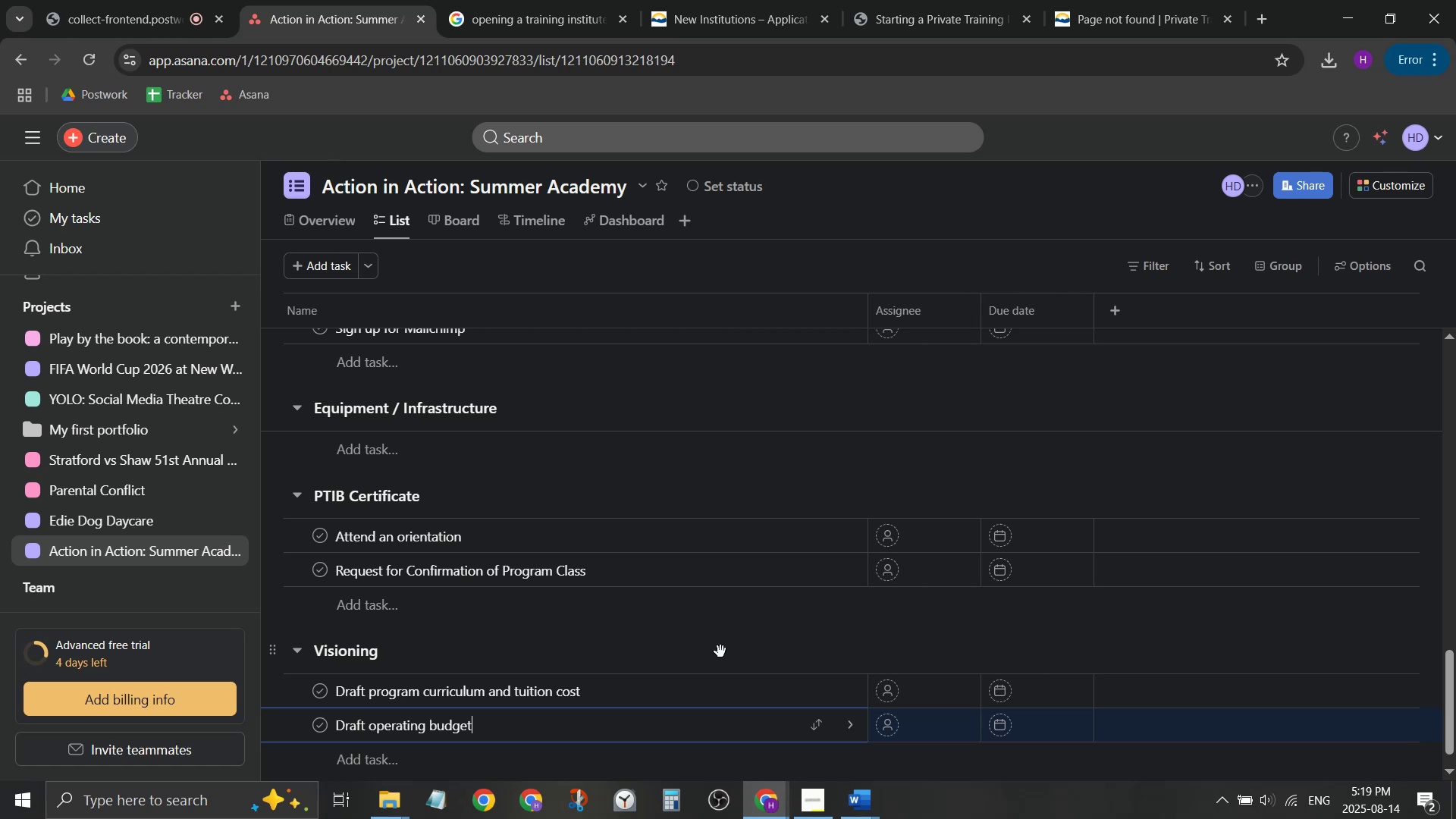 
key(Enter)
 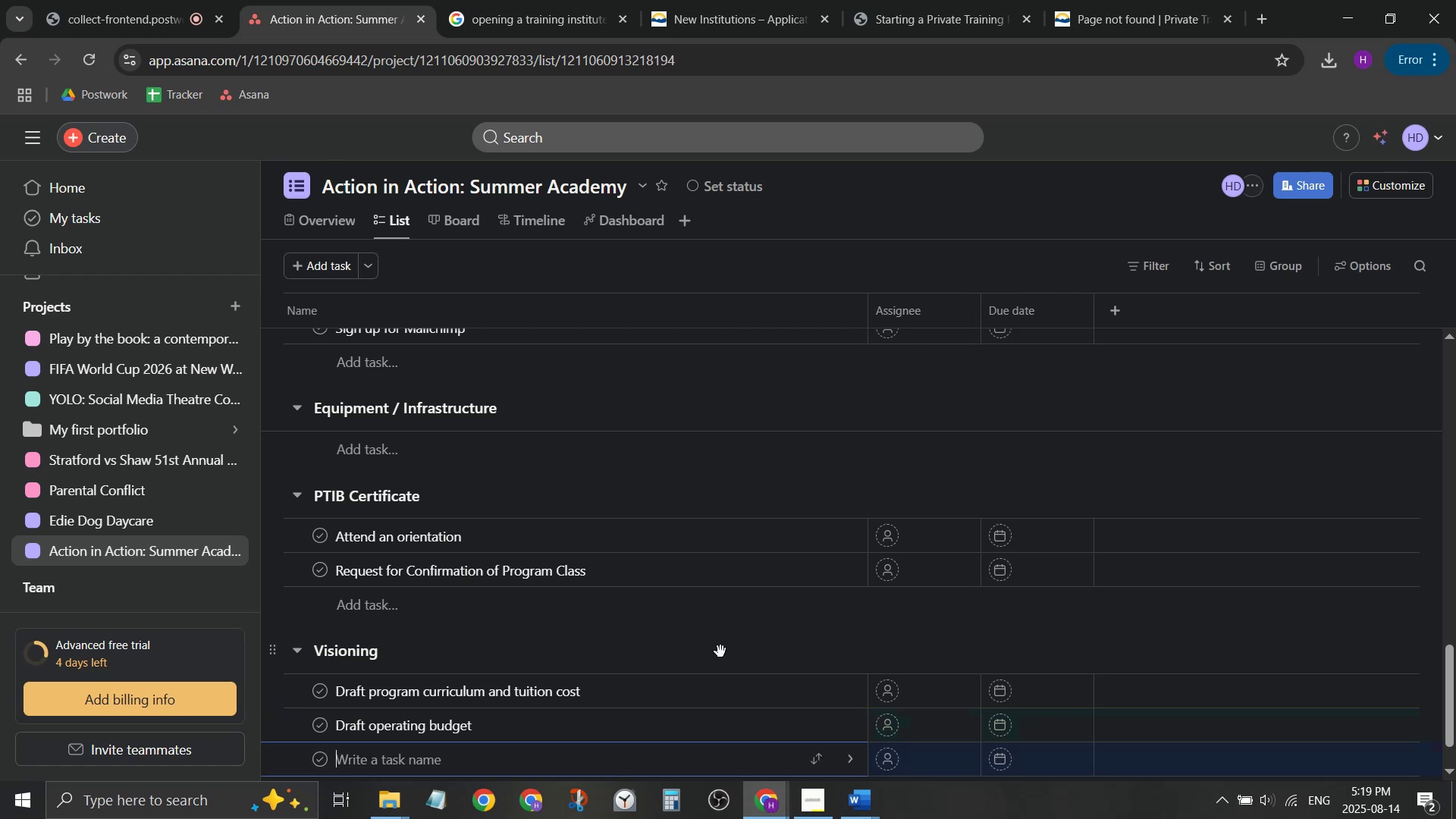 
type(Drafg)
key(Backspace)
type(t time line)
key(Backspace)
key(Backspace)
key(Backspace)
key(Backspace)
key(Backspace)
type(line)
 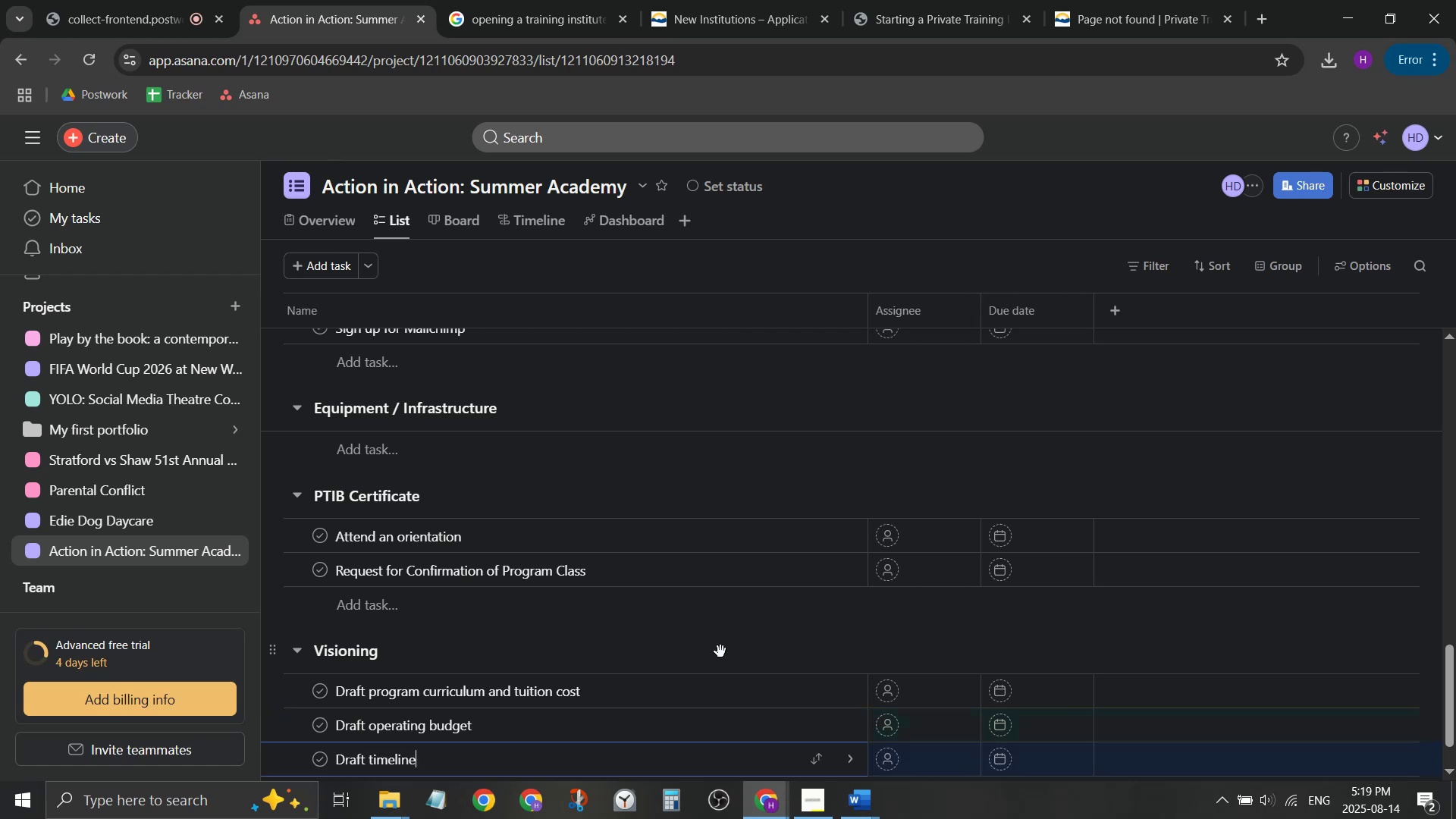 
key(ArrowLeft)
 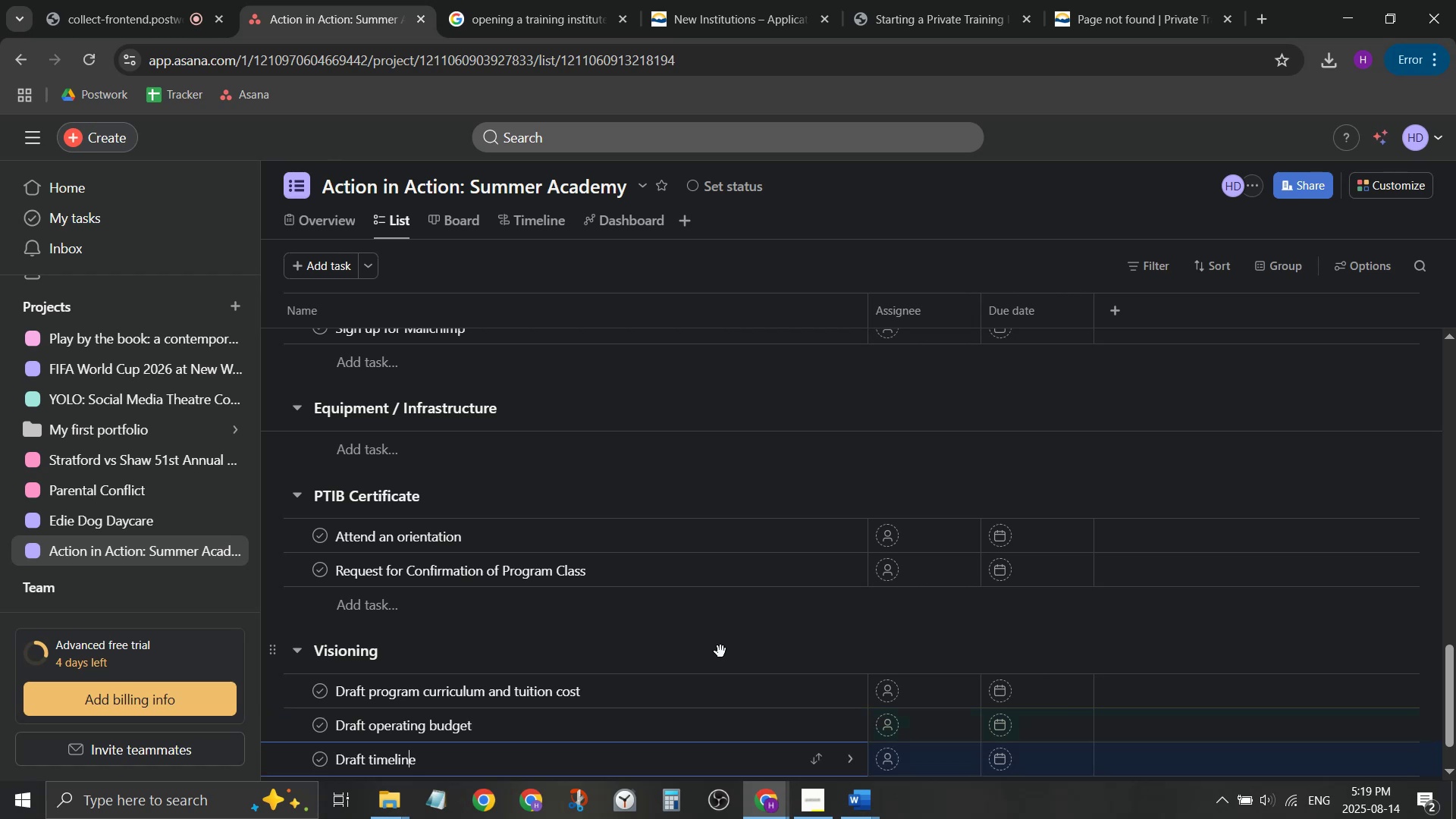 
key(ArrowLeft)
 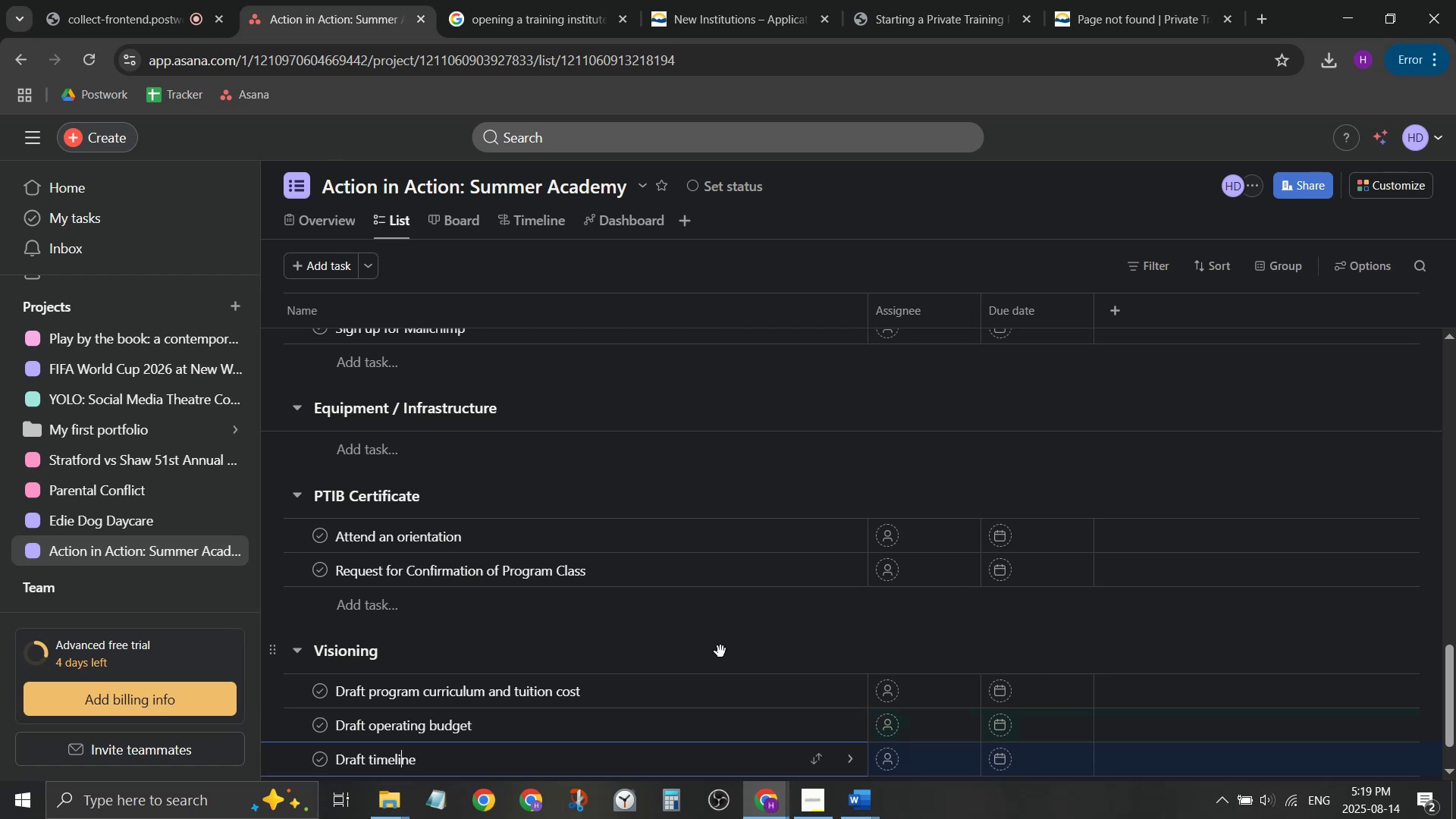 
key(Enter)
 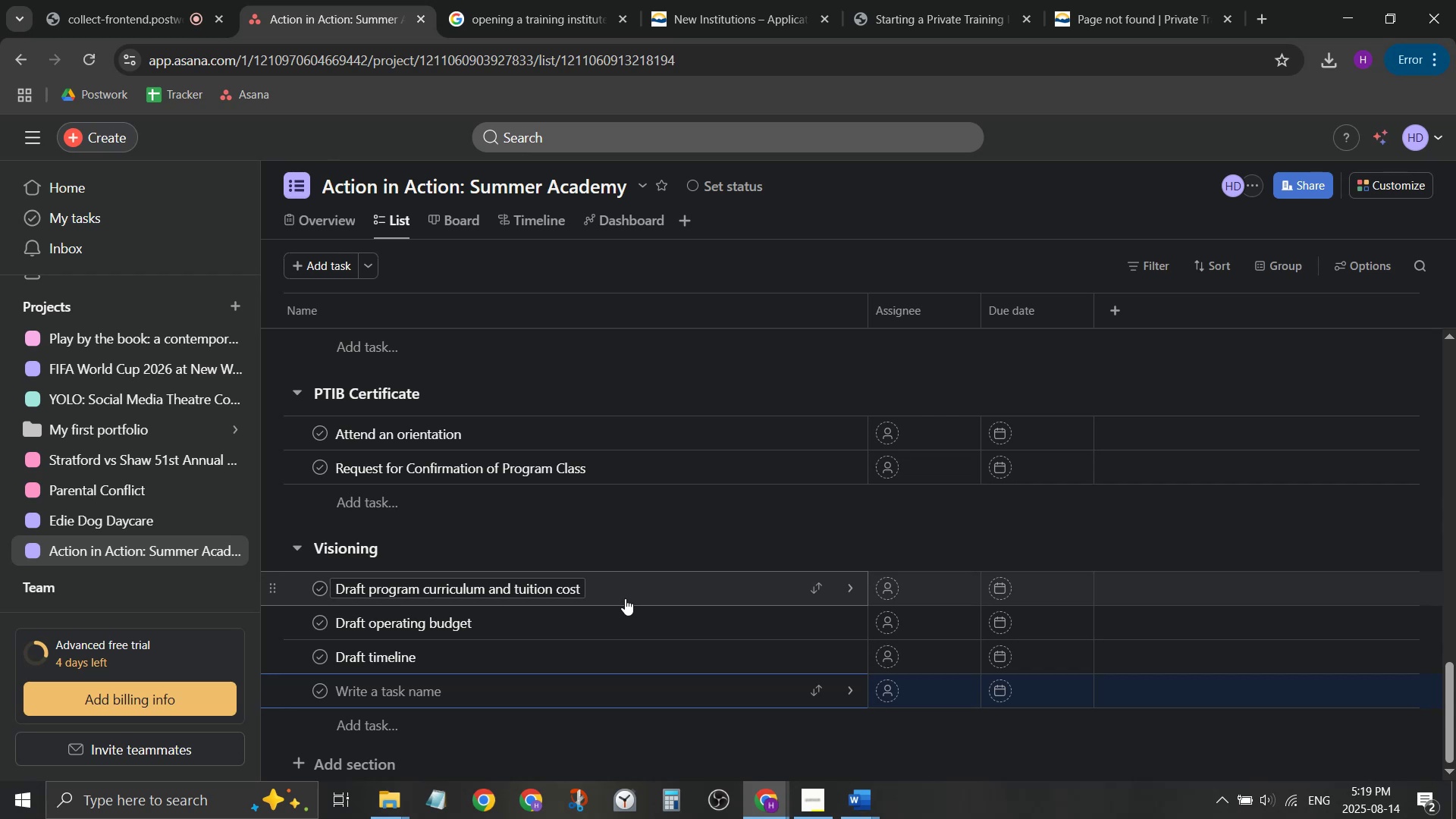 
key(Alt+Backquote)
 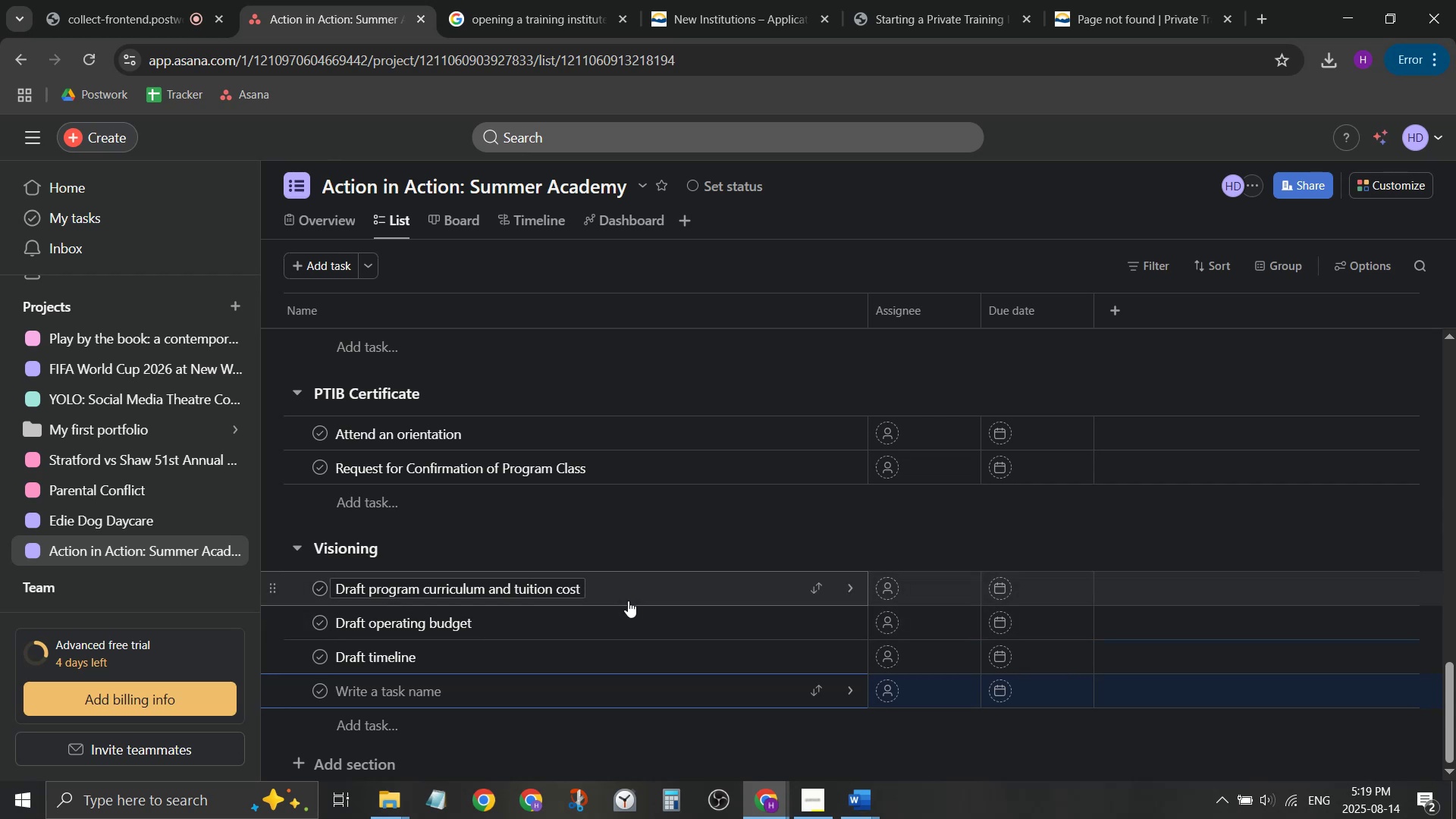 
key(Alt+AltLeft)
 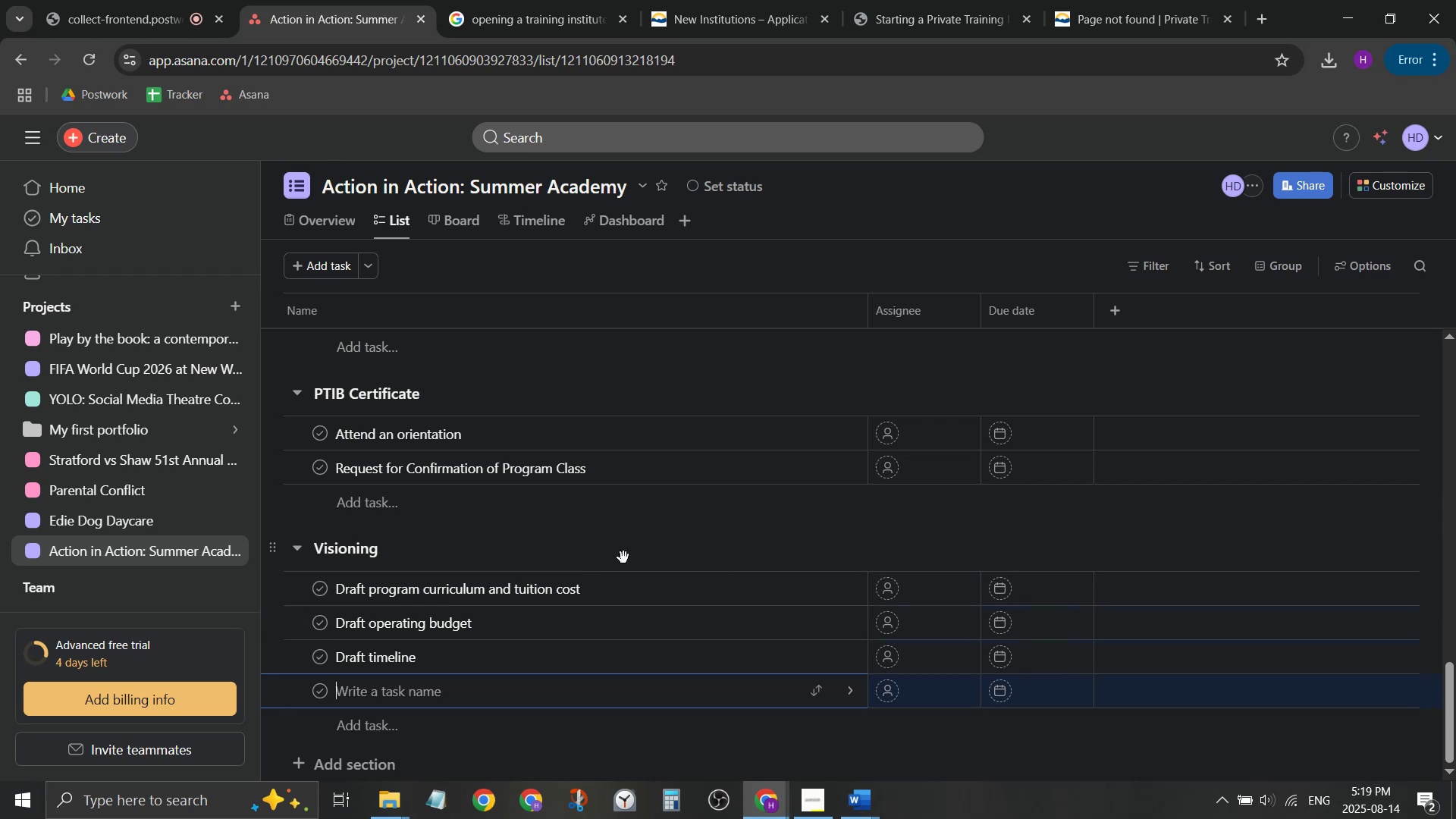 
key(Alt+Tab)
 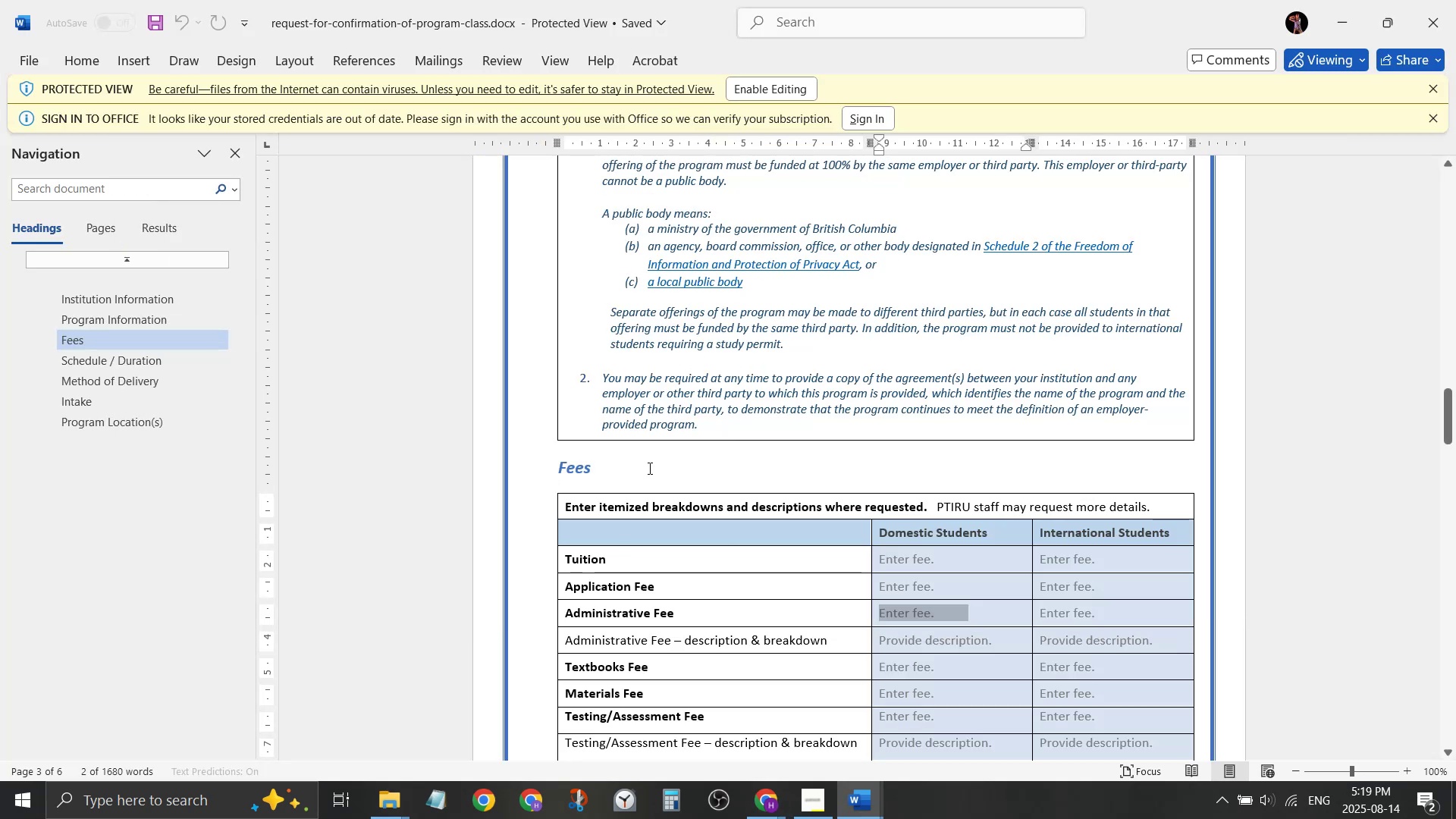 
scroll: coordinate [654, 458], scroll_direction: down, amount: 2.0
 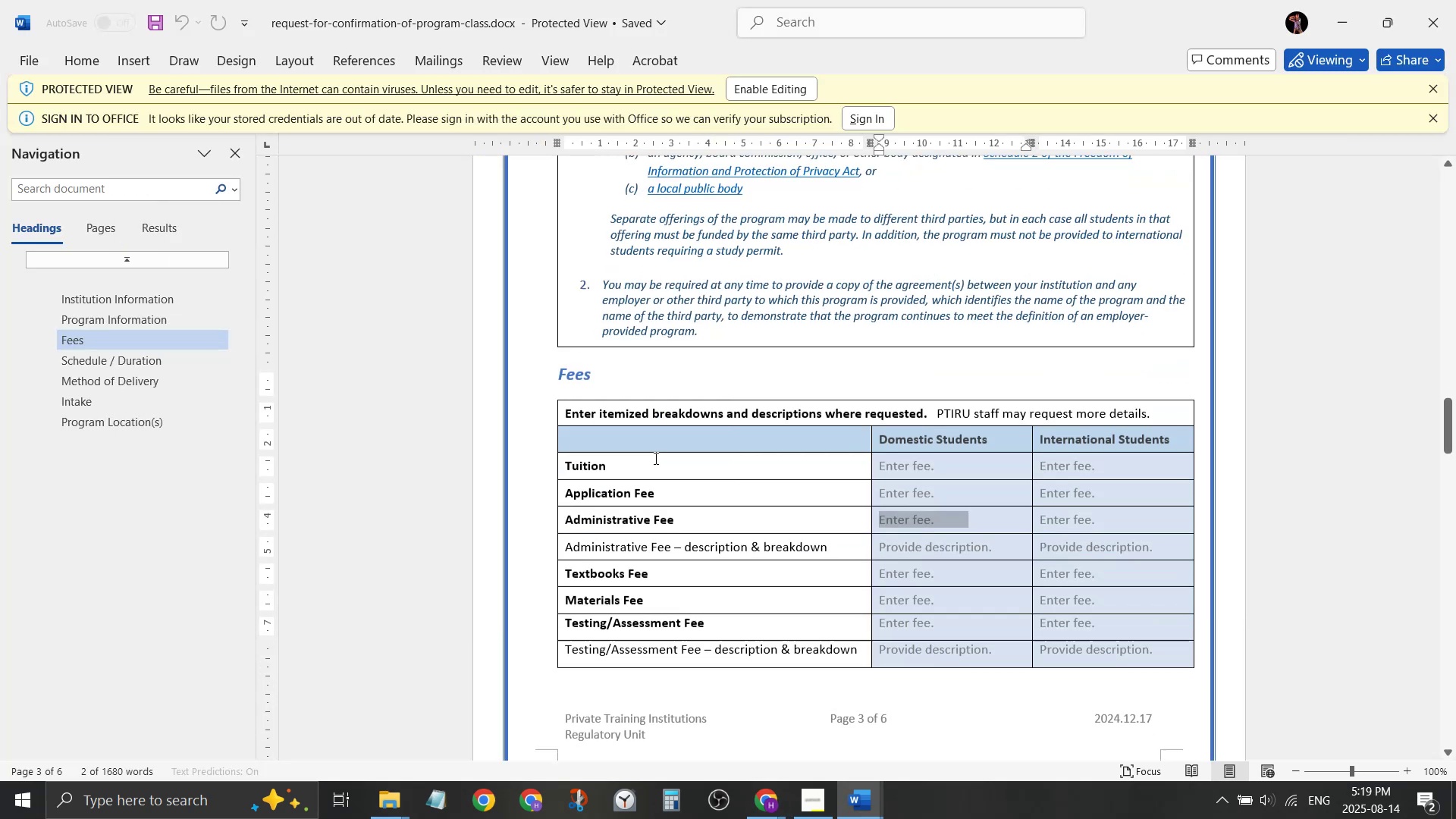 
key(Alt+AltLeft)
 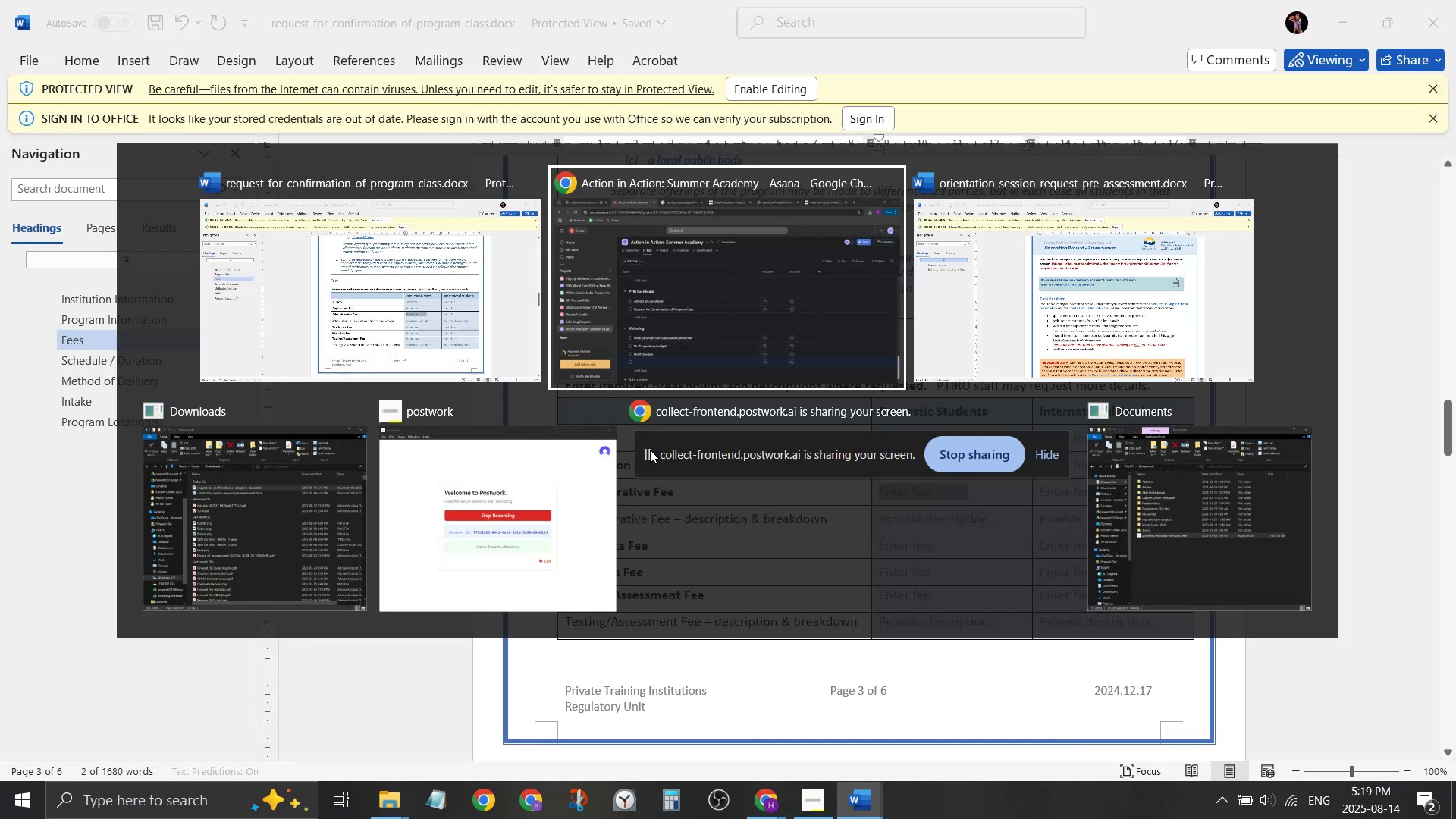 
key(Alt+Tab)
 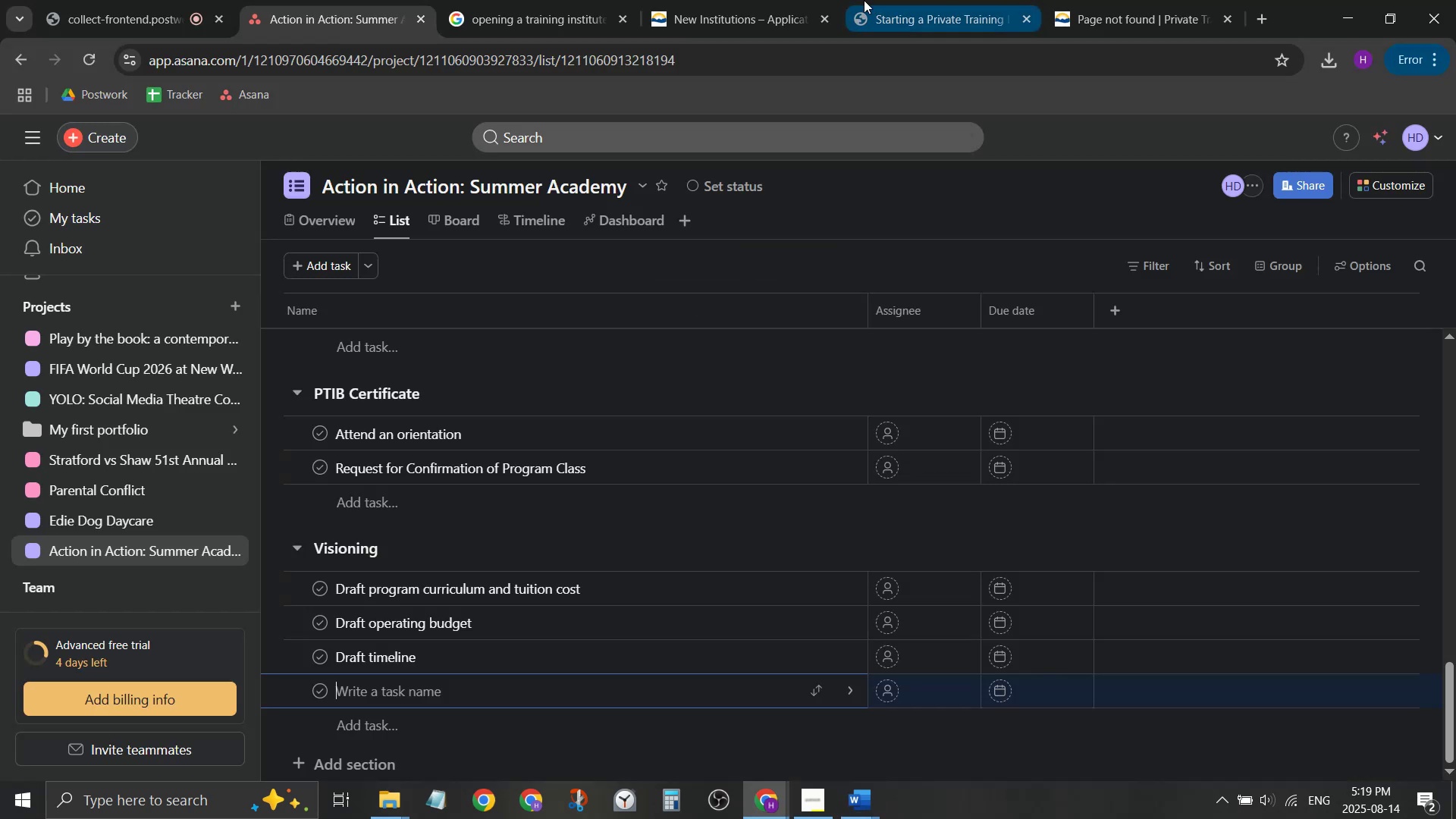 
left_click([859, 0])
 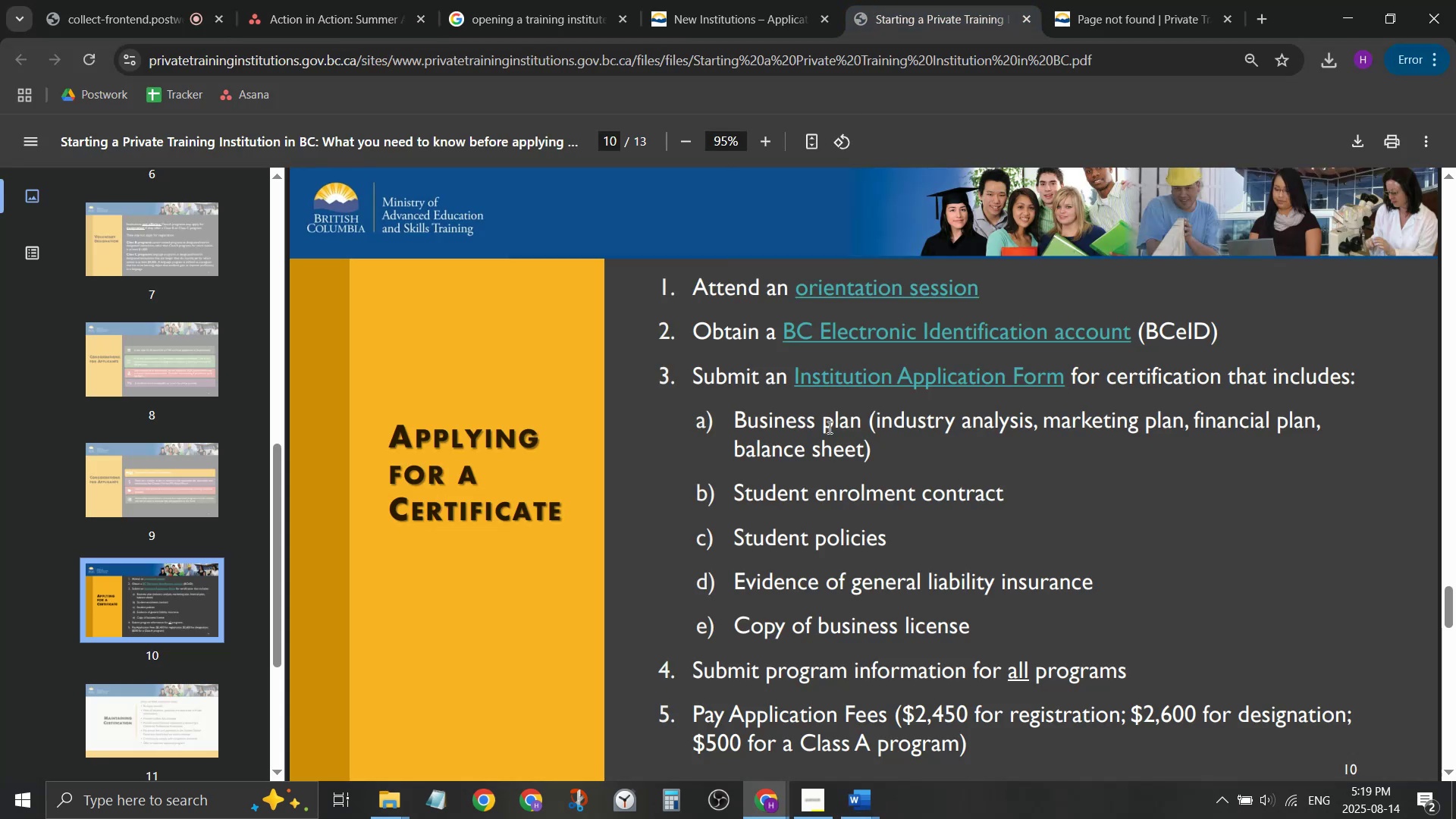 
scroll: coordinate [822, 441], scroll_direction: up, amount: 10.0
 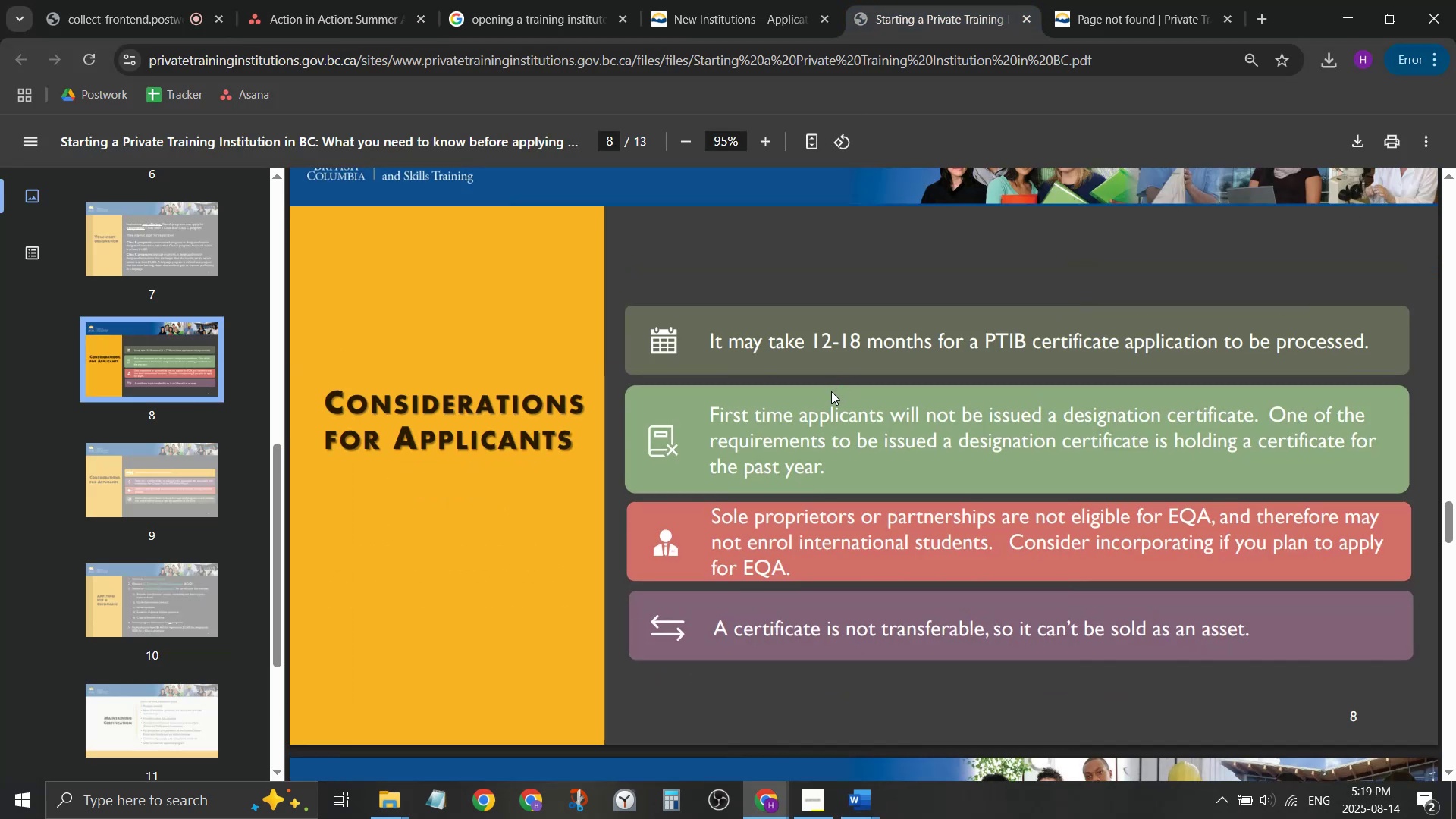 
scroll: coordinate [826, 399], scroll_direction: down, amount: 11.0
 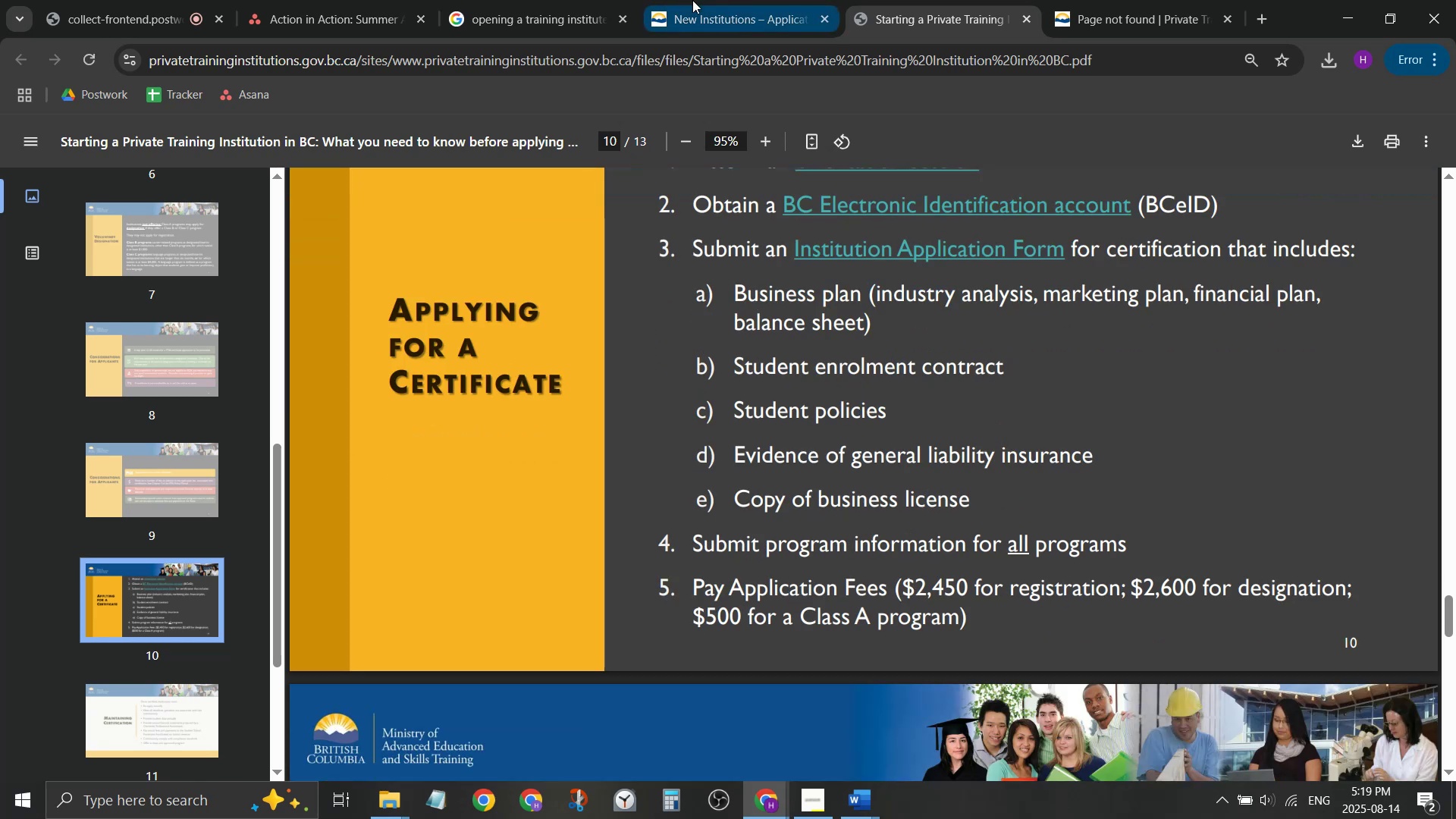 
left_click([694, 0])
 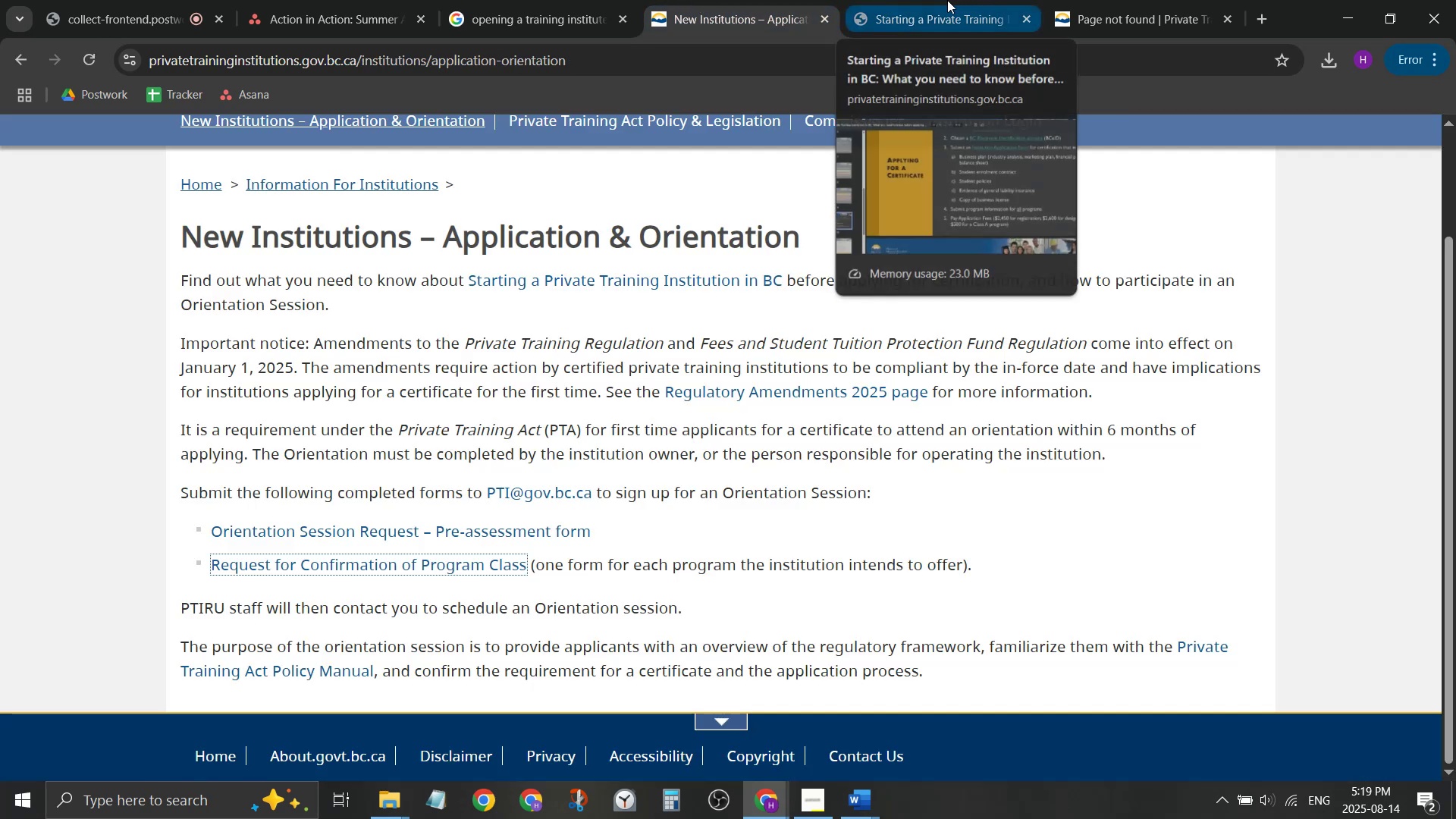 
left_click_drag(start_coordinate=[518, 419], to_coordinate=[529, 445])
 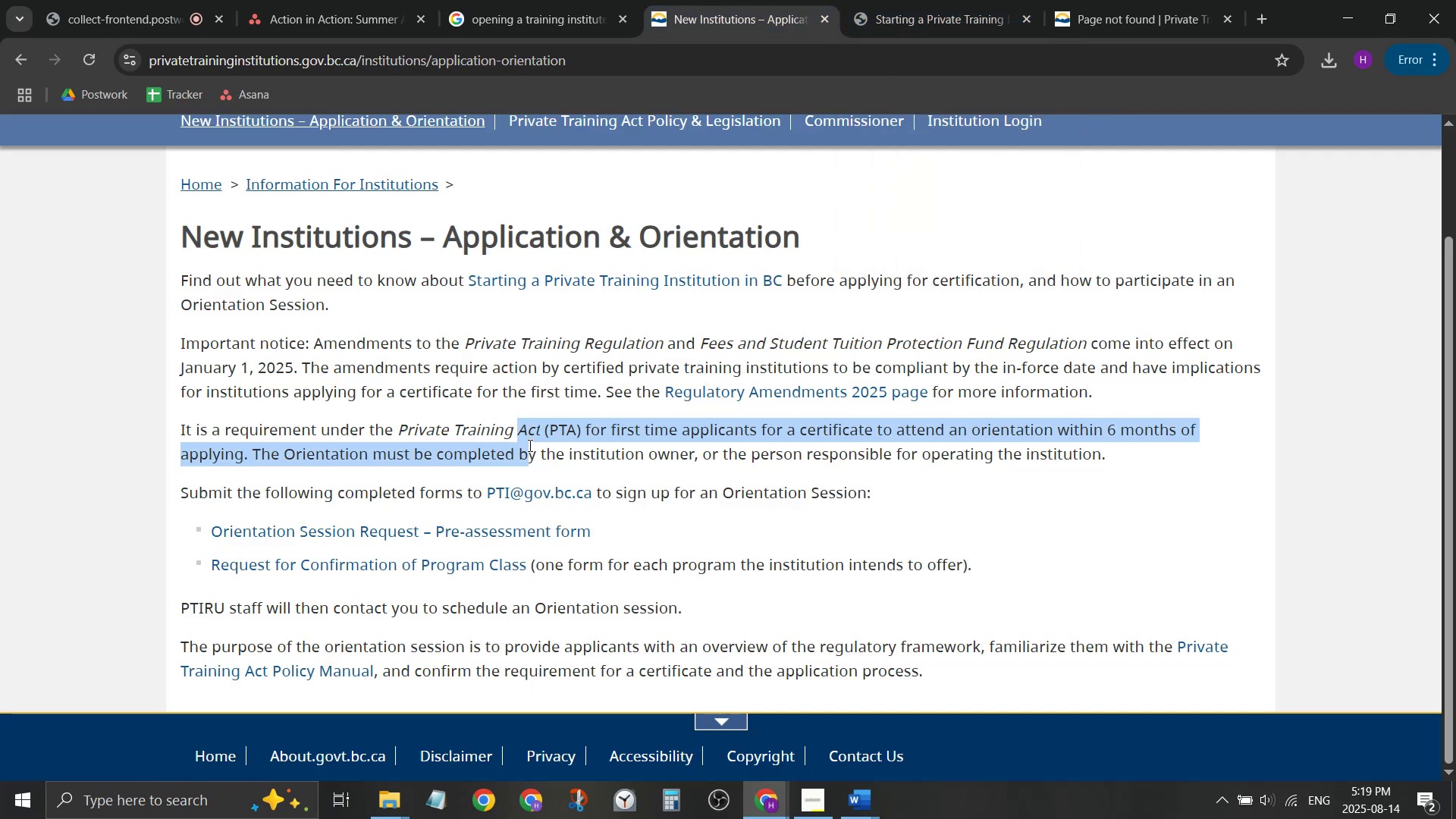 
double_click([529, 445])
 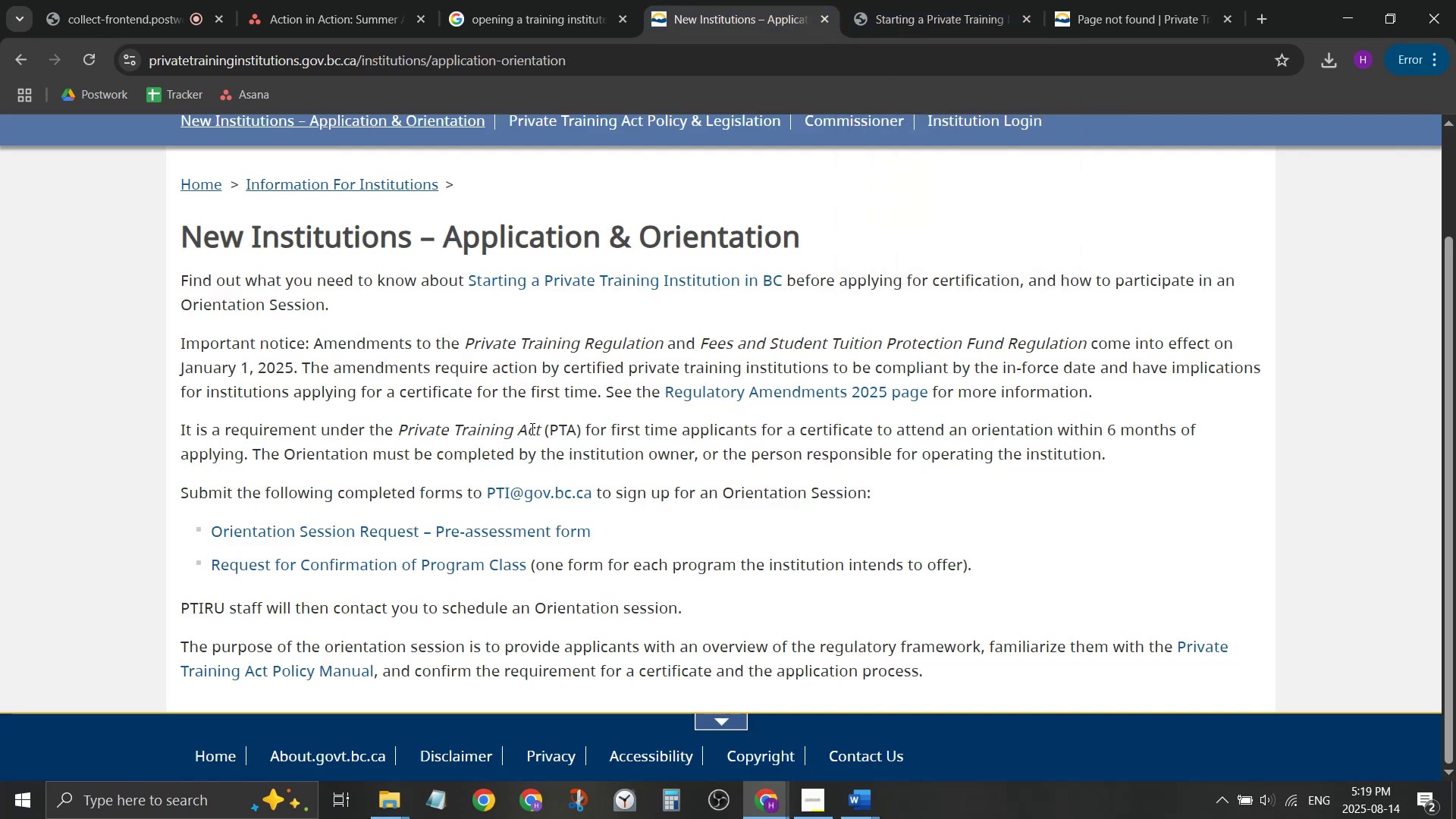 
left_click_drag(start_coordinate=[534, 419], to_coordinate=[542, 467])
 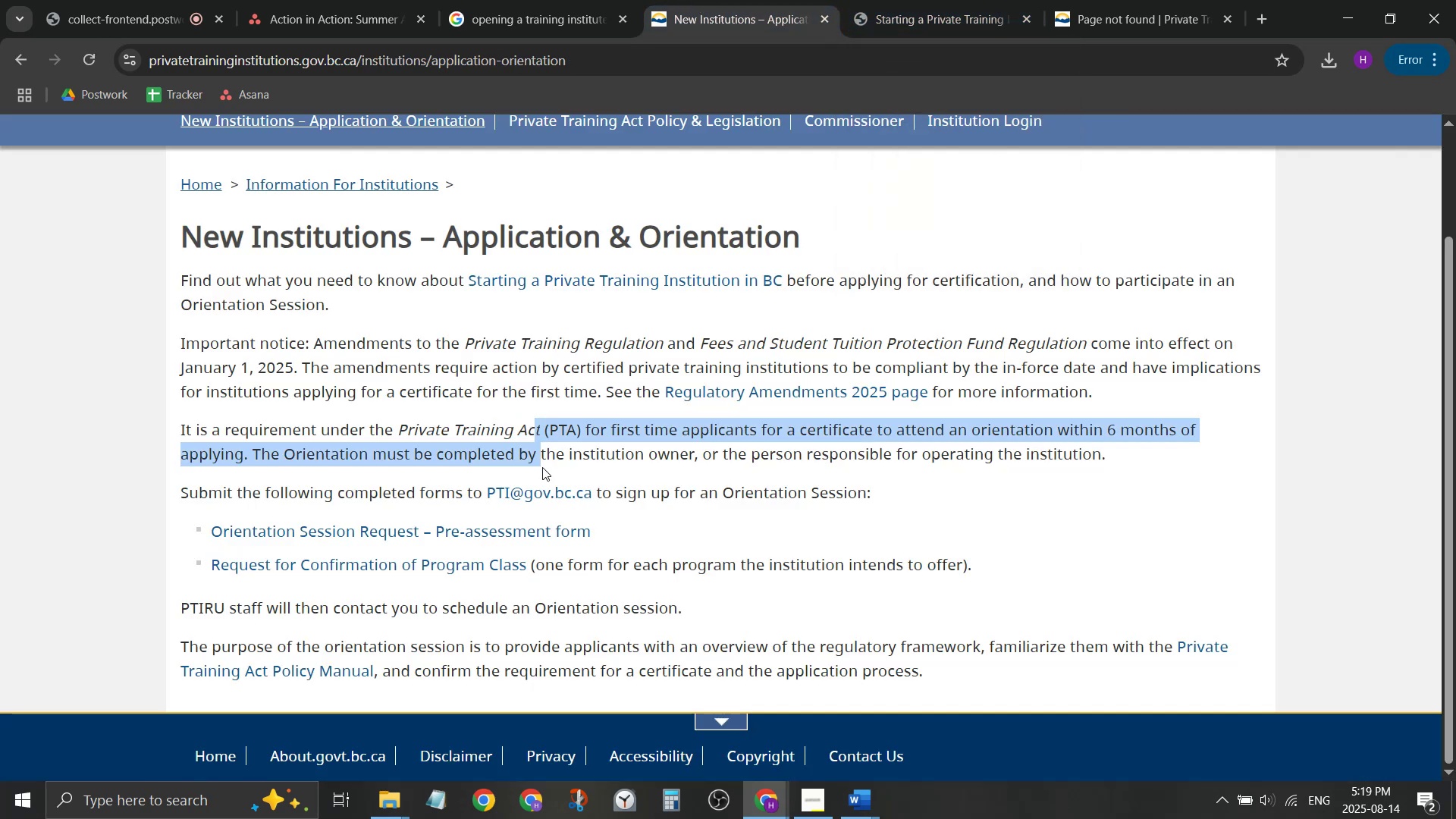 
double_click([542, 467])
 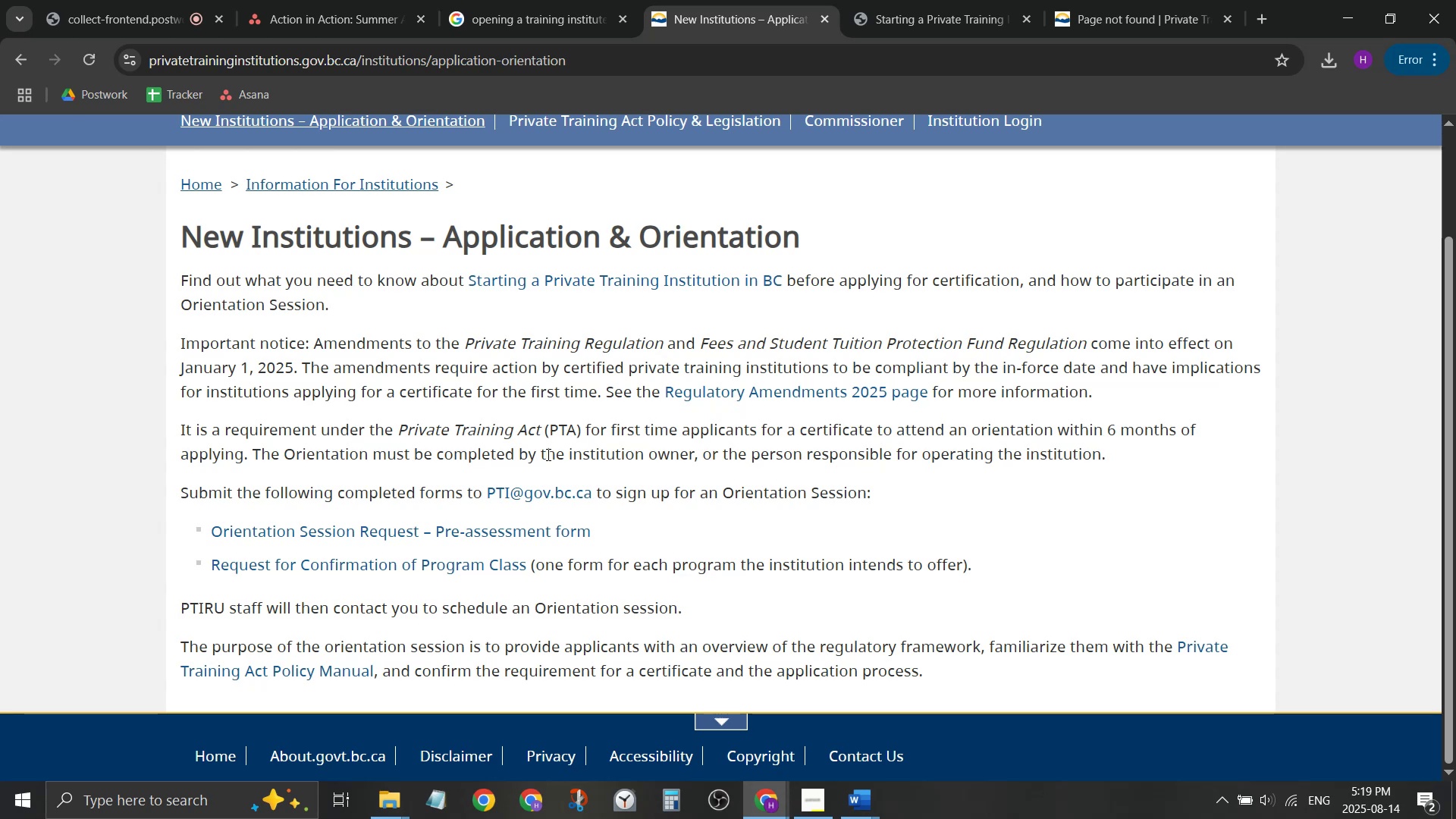 
scroll: coordinate [547, 454], scroll_direction: down, amount: 1.0
 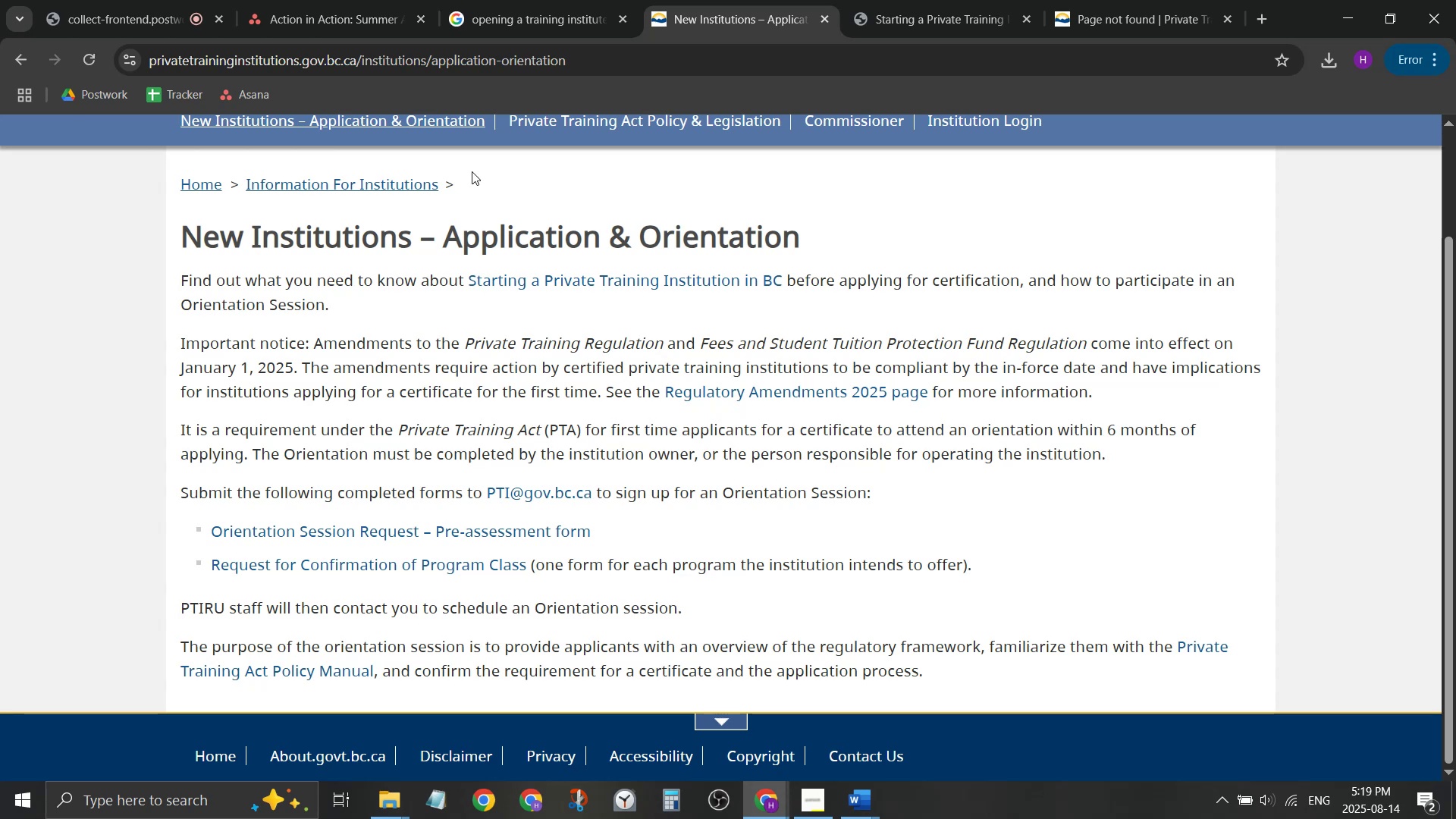 
wait(9.5)
 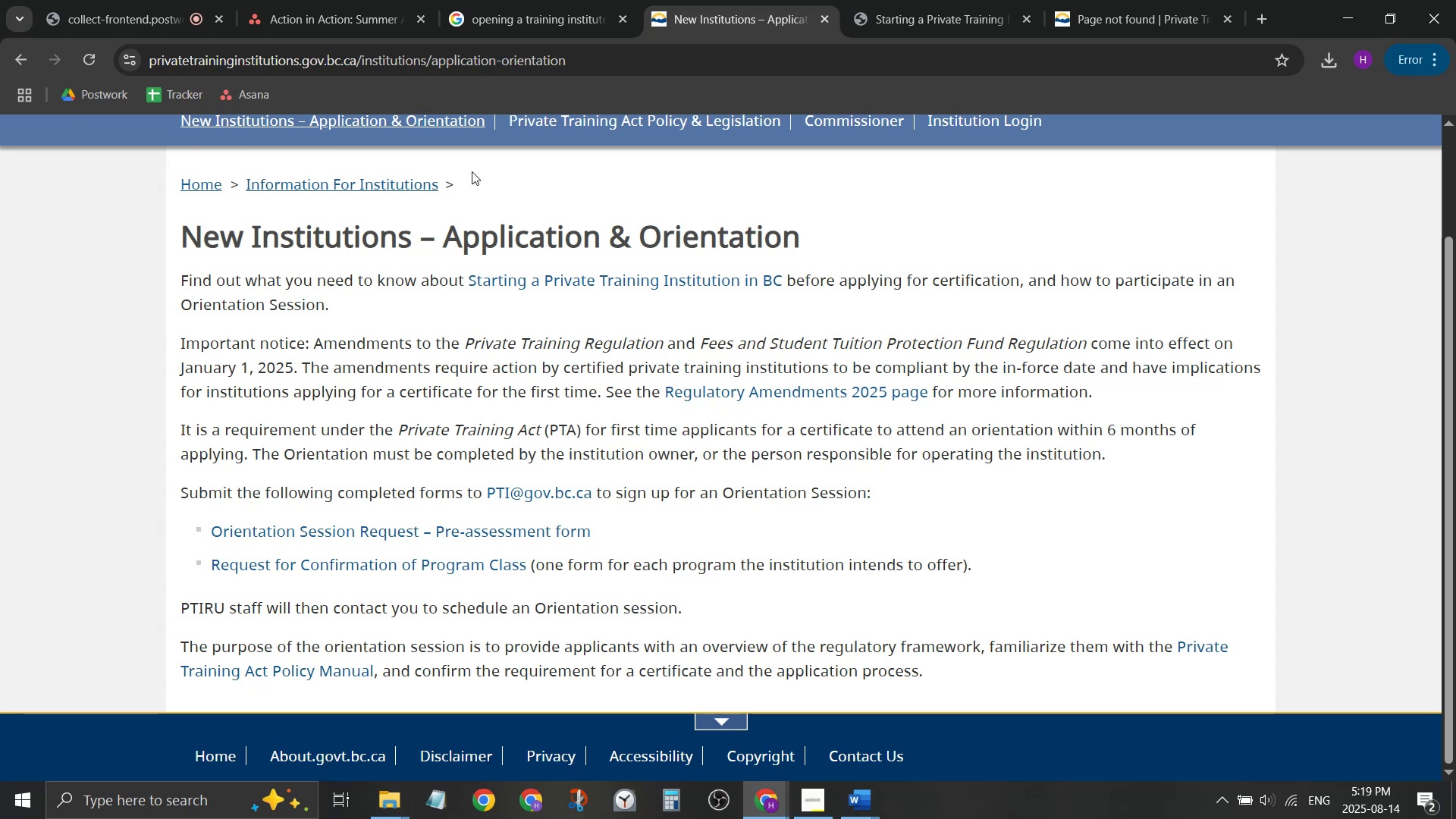 
left_click([329, 0])
 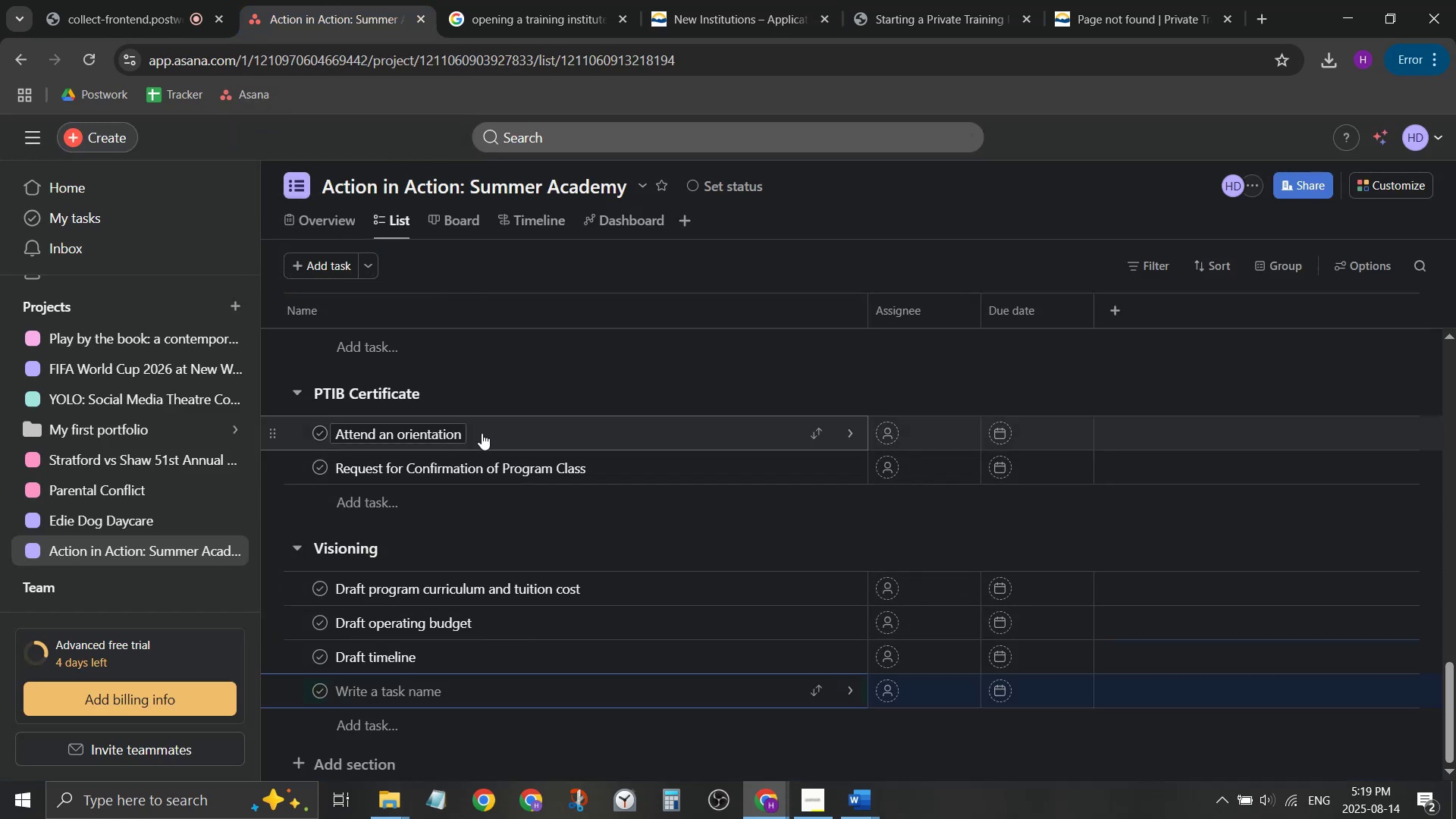 
left_click([339, 431])
 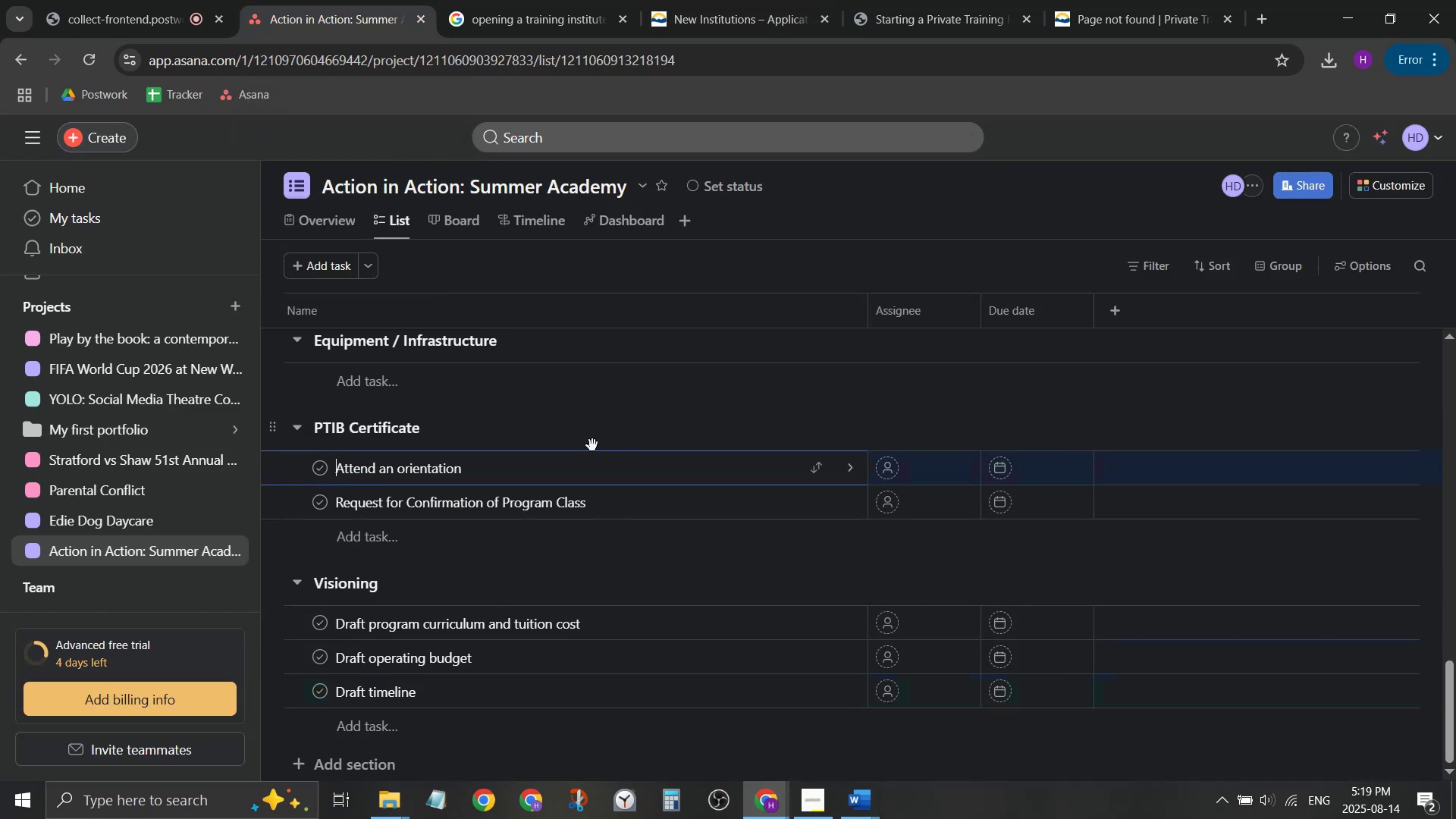 
type(Request to [Delete]a)
 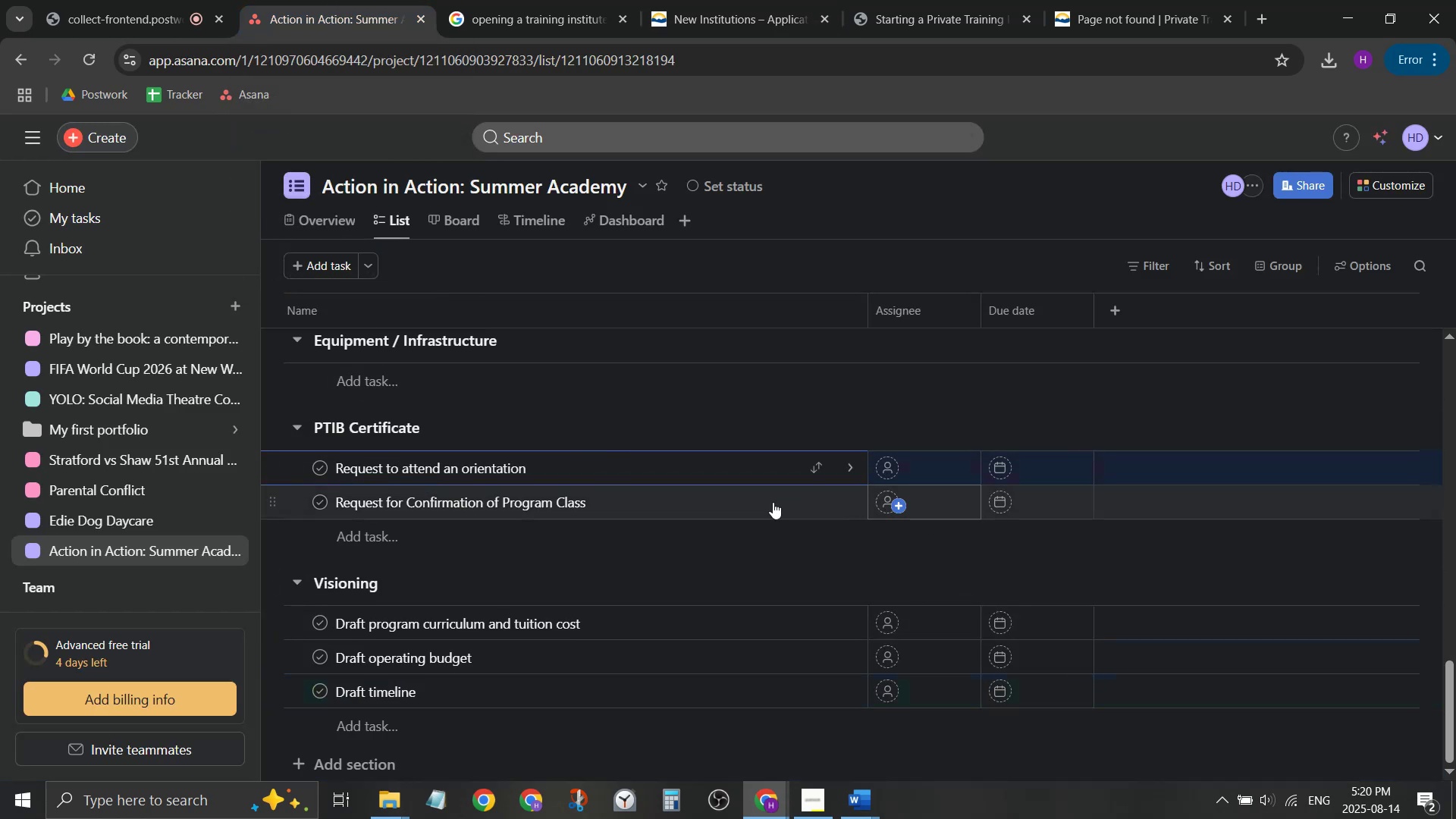 
left_click_drag(start_coordinate=[741, 472], to_coordinate=[752, 513])
 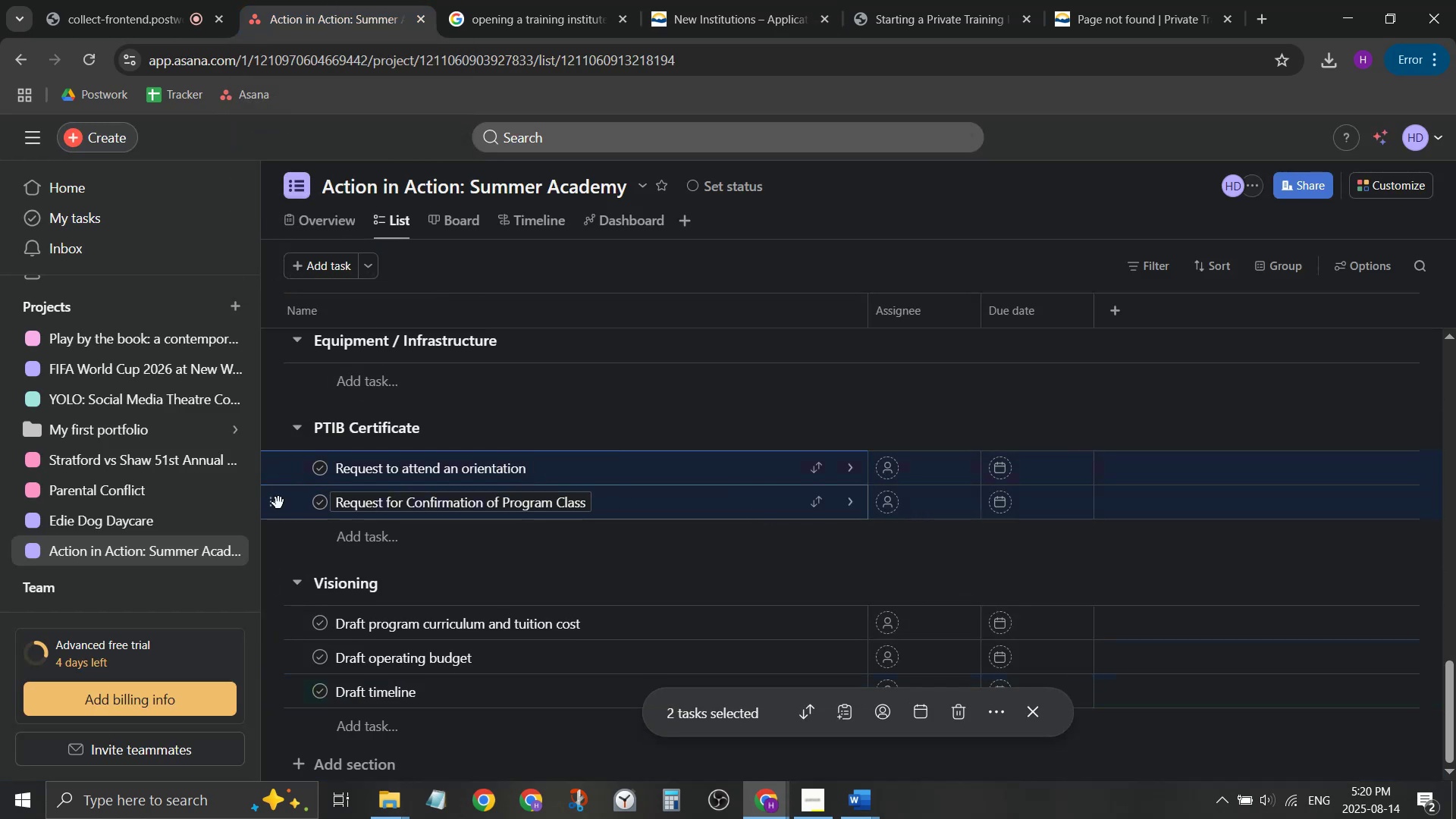 
left_click_drag(start_coordinate=[275, 504], to_coordinate=[275, 457])
 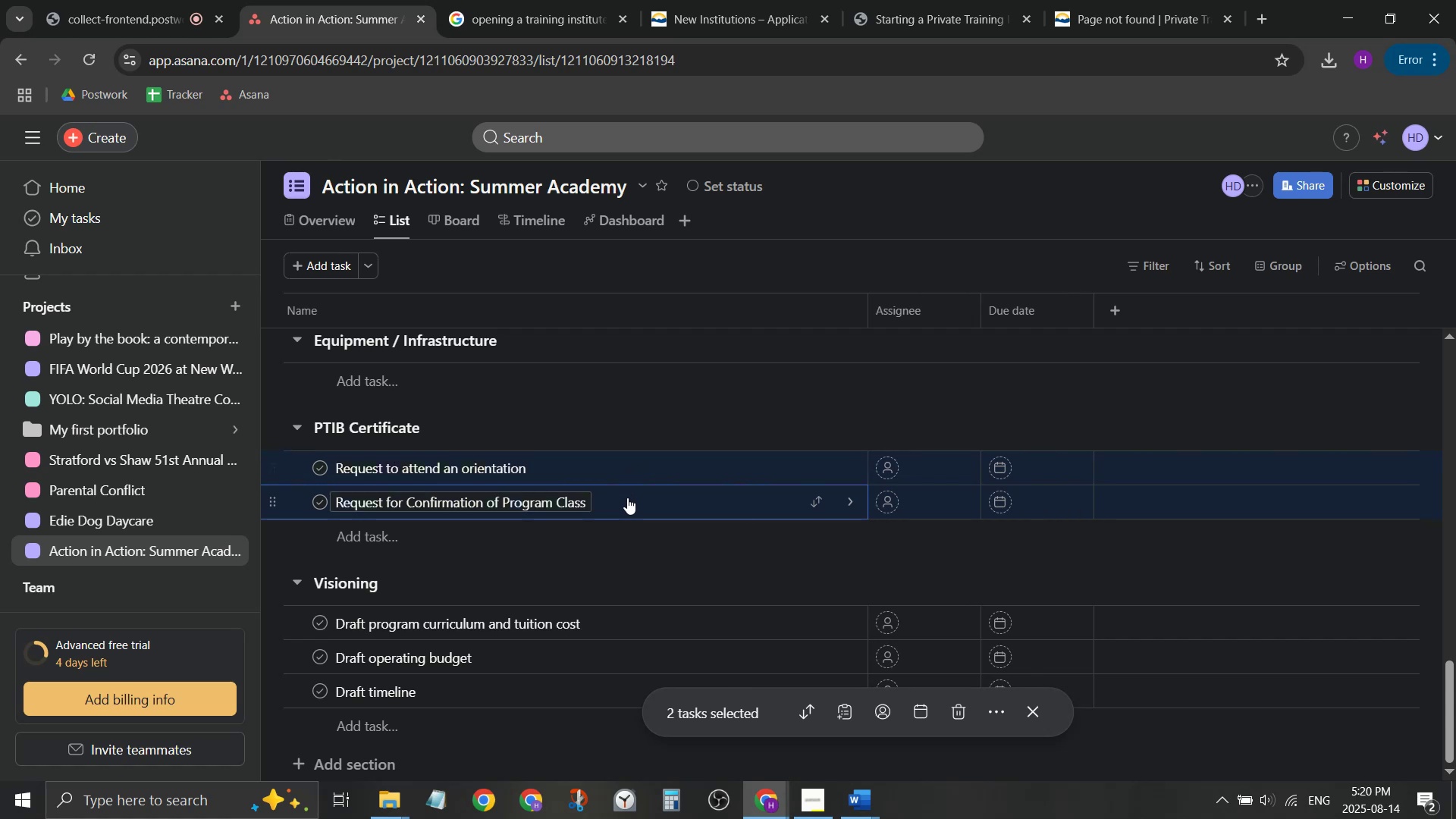 
left_click([627, 497])
 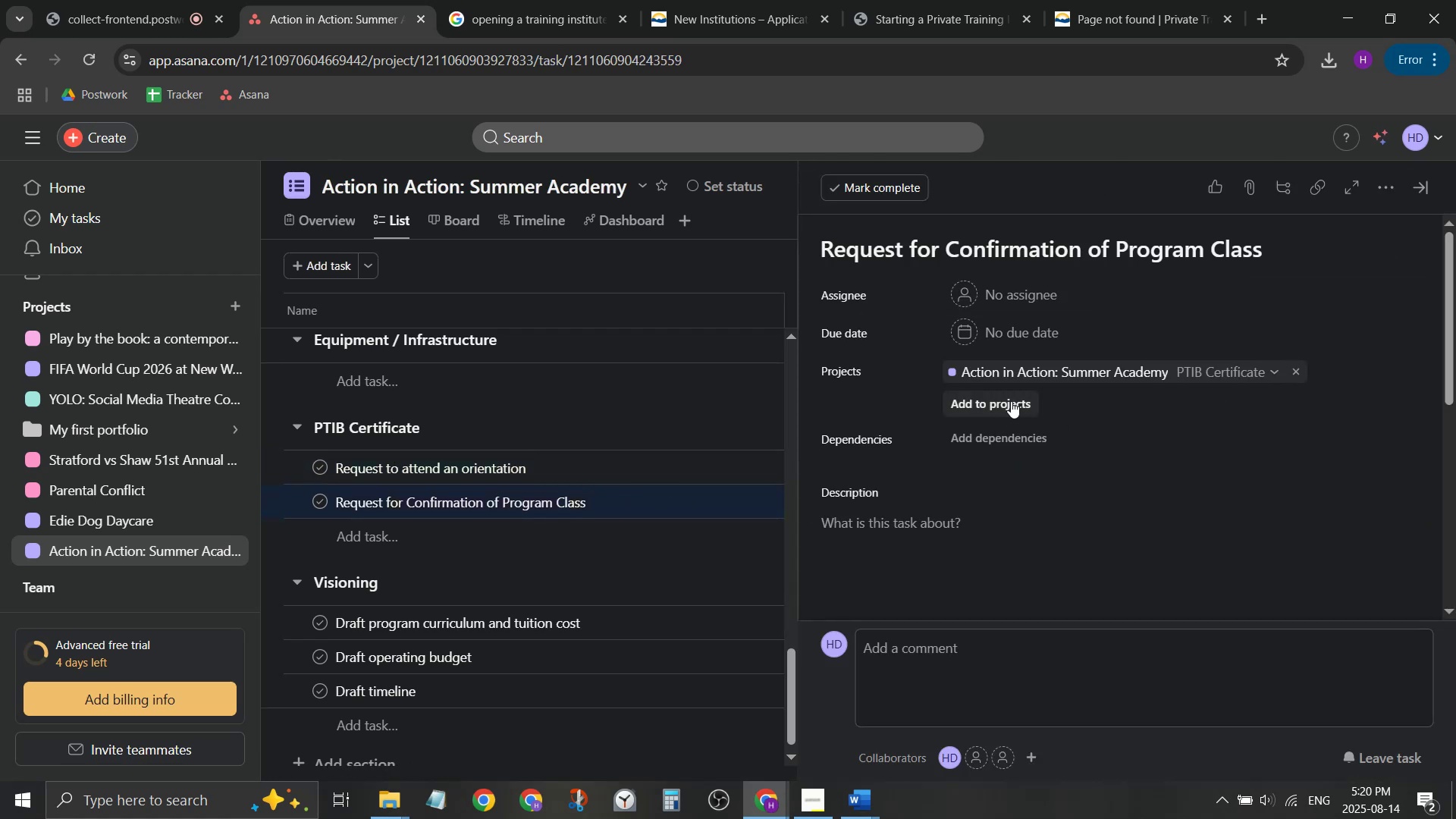 
double_click([1003, 438])
 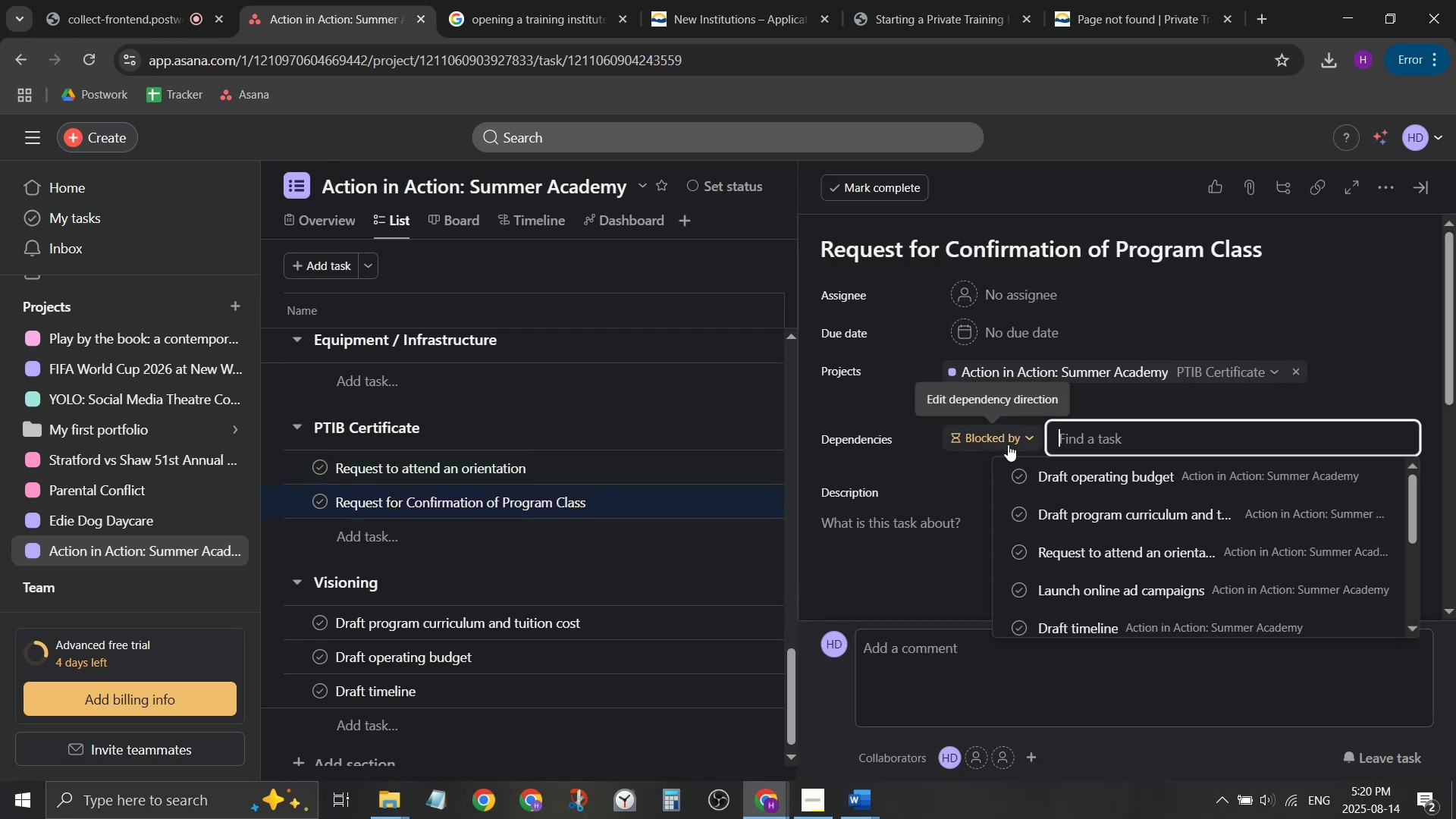 
left_click([1008, 444])
 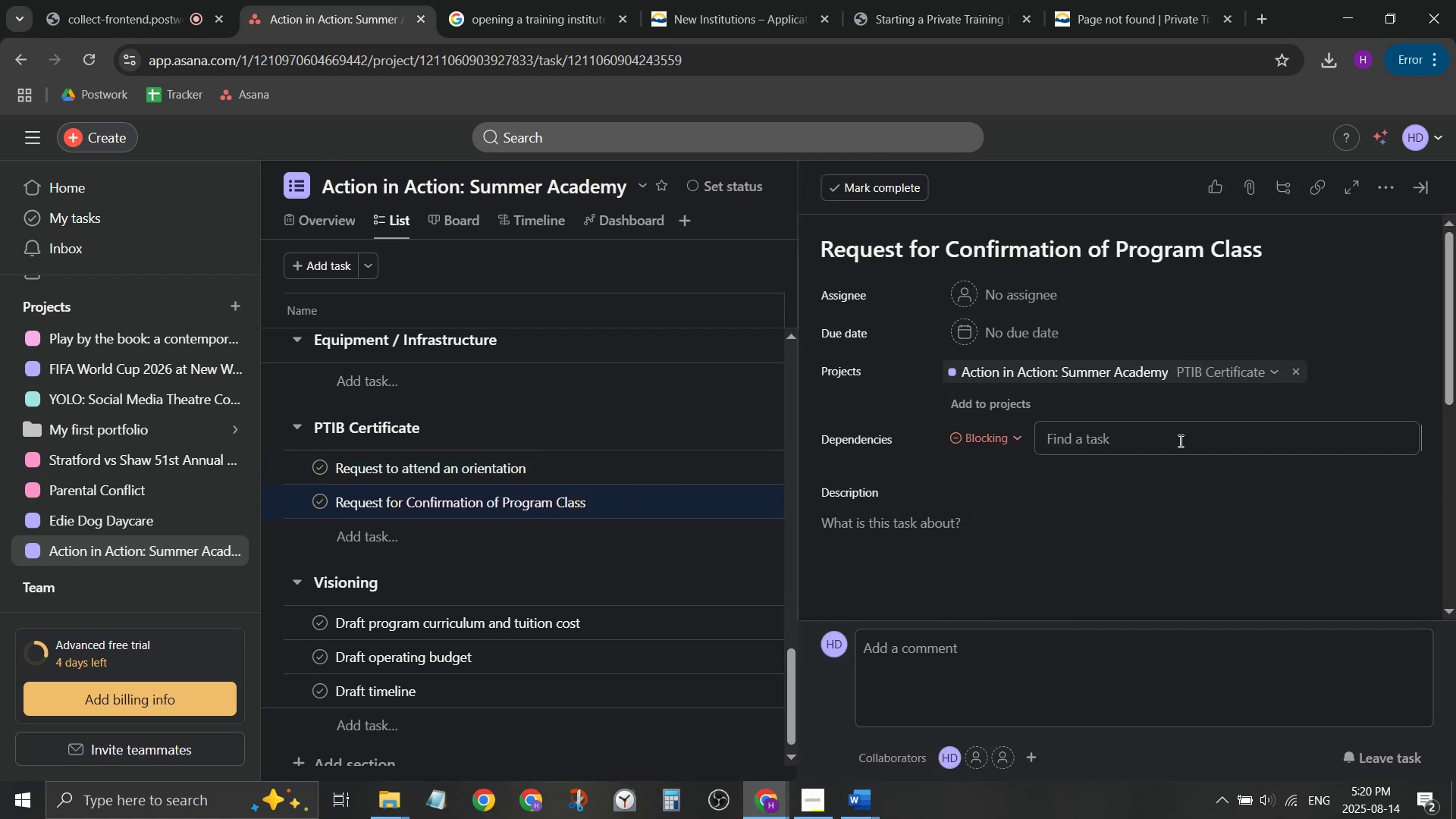 
double_click([1195, 437])
 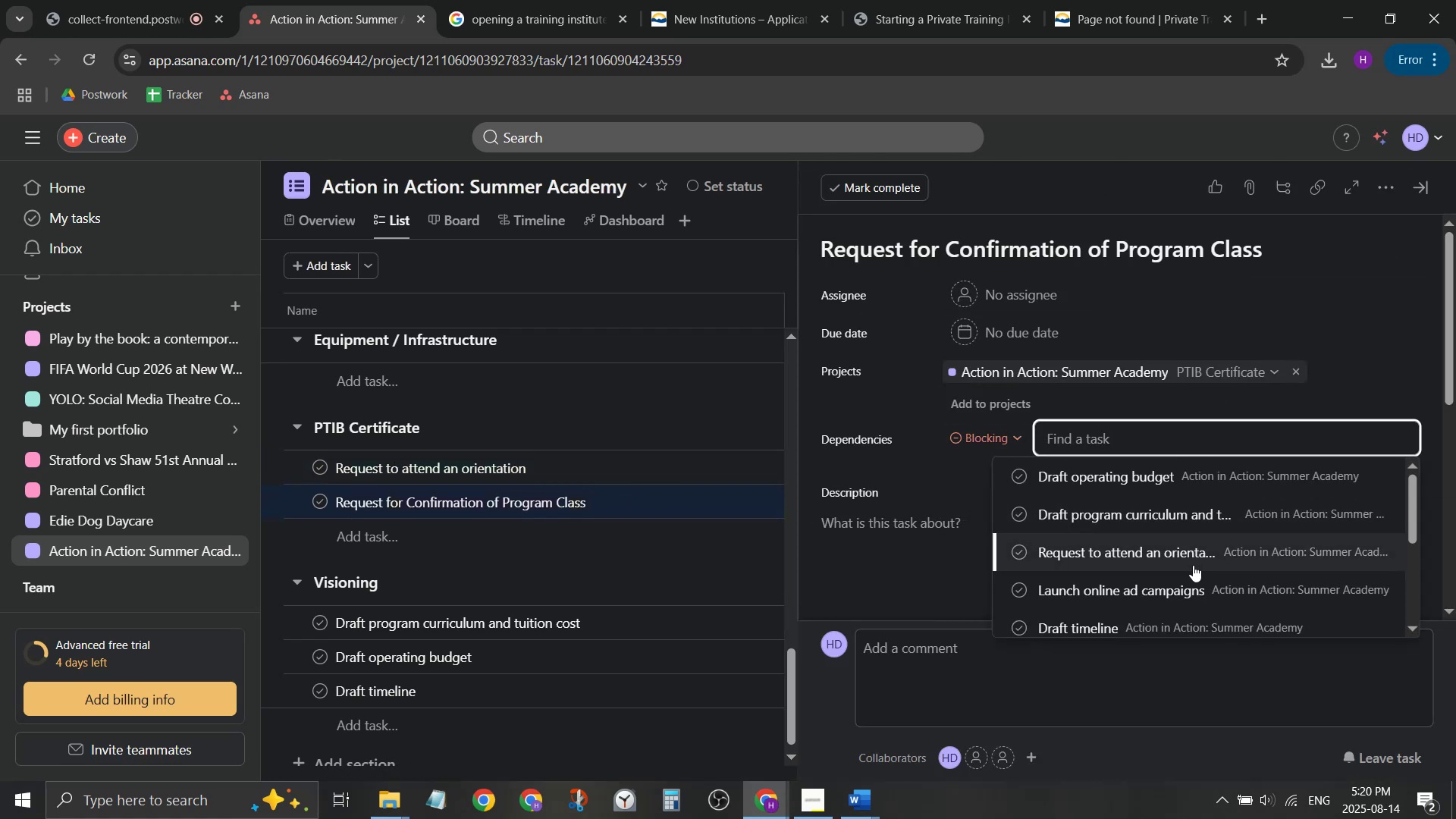 
left_click([1193, 565])
 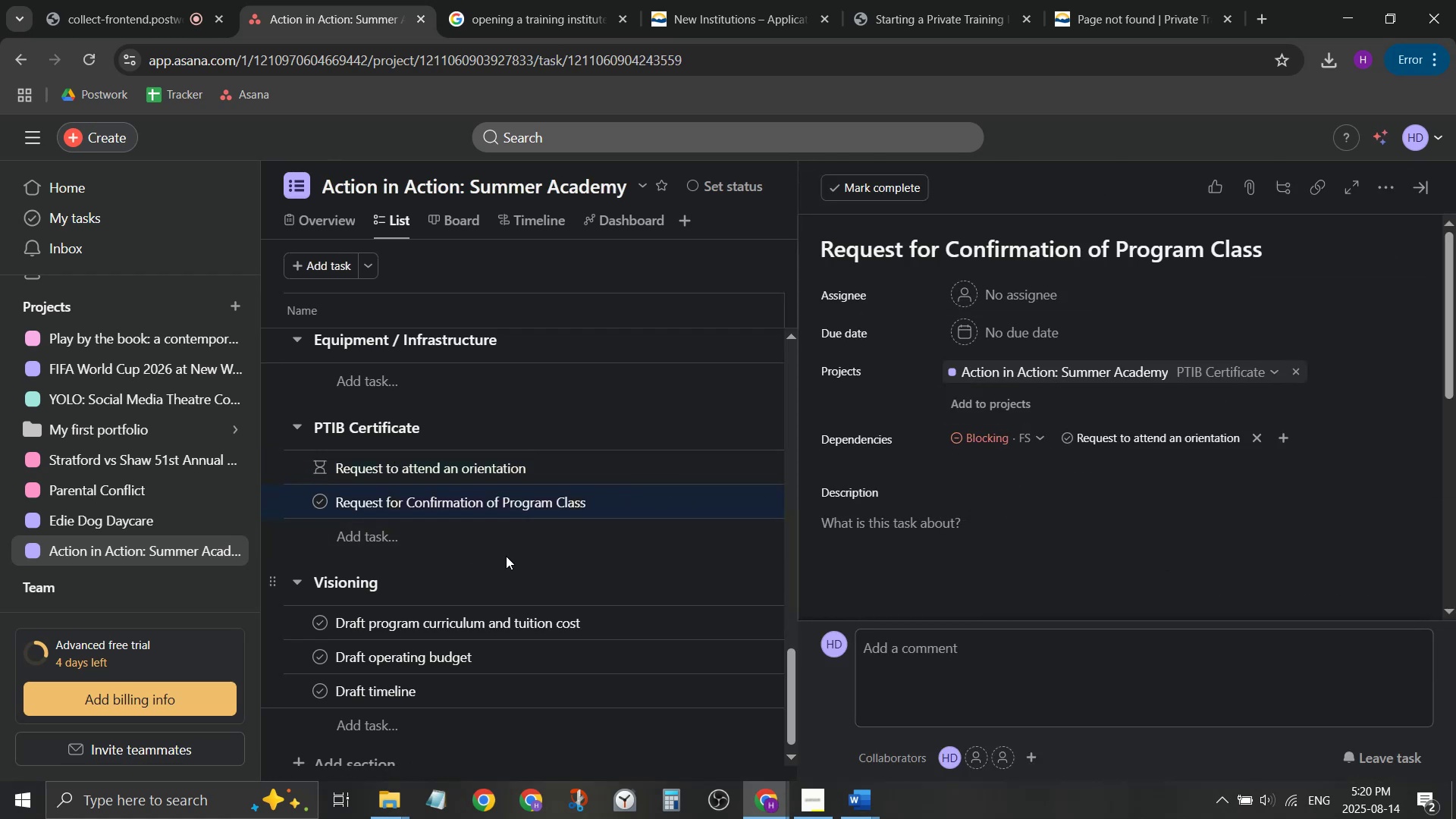 
left_click([492, 549])
 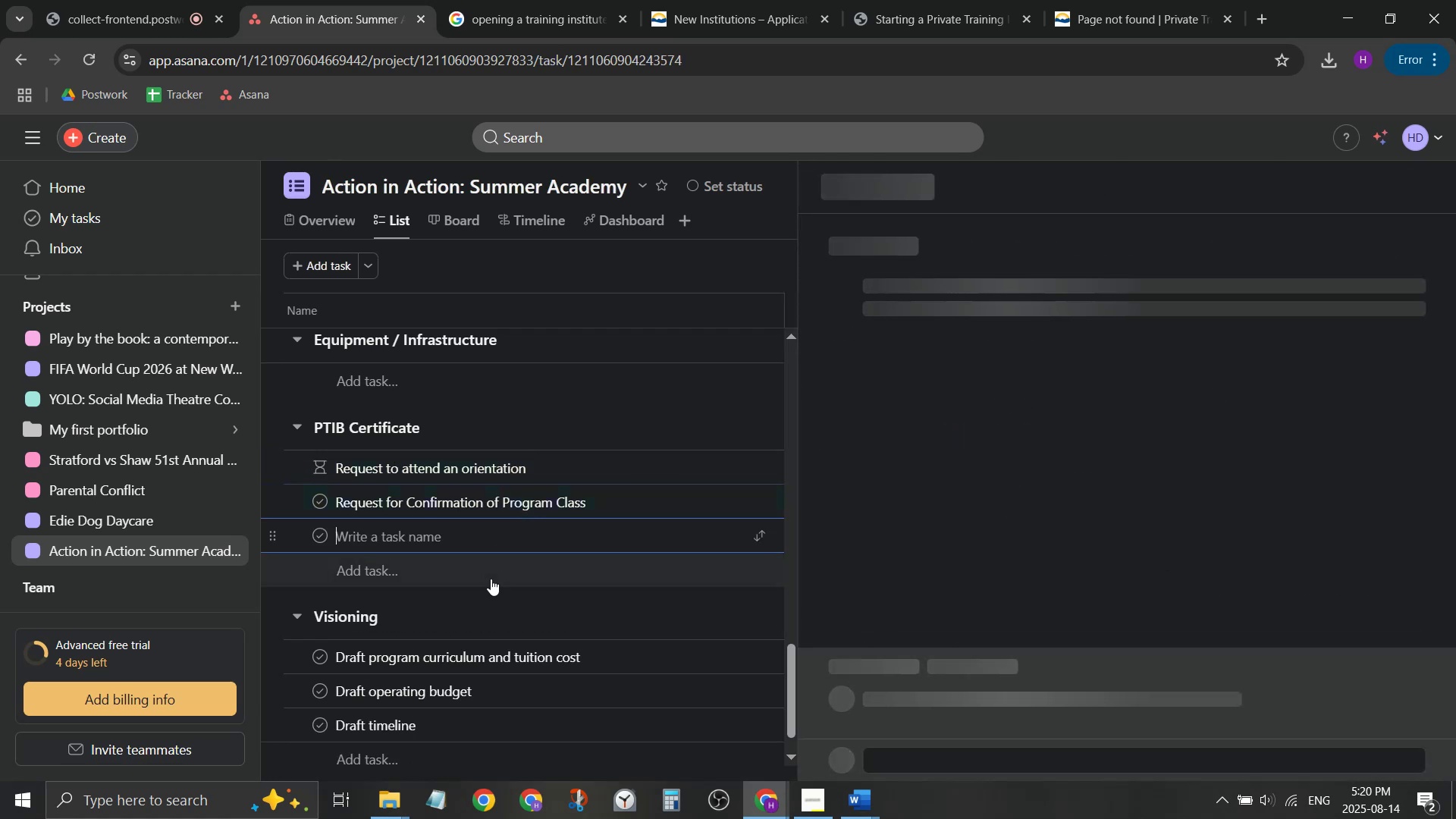 
left_click([494, 587])
 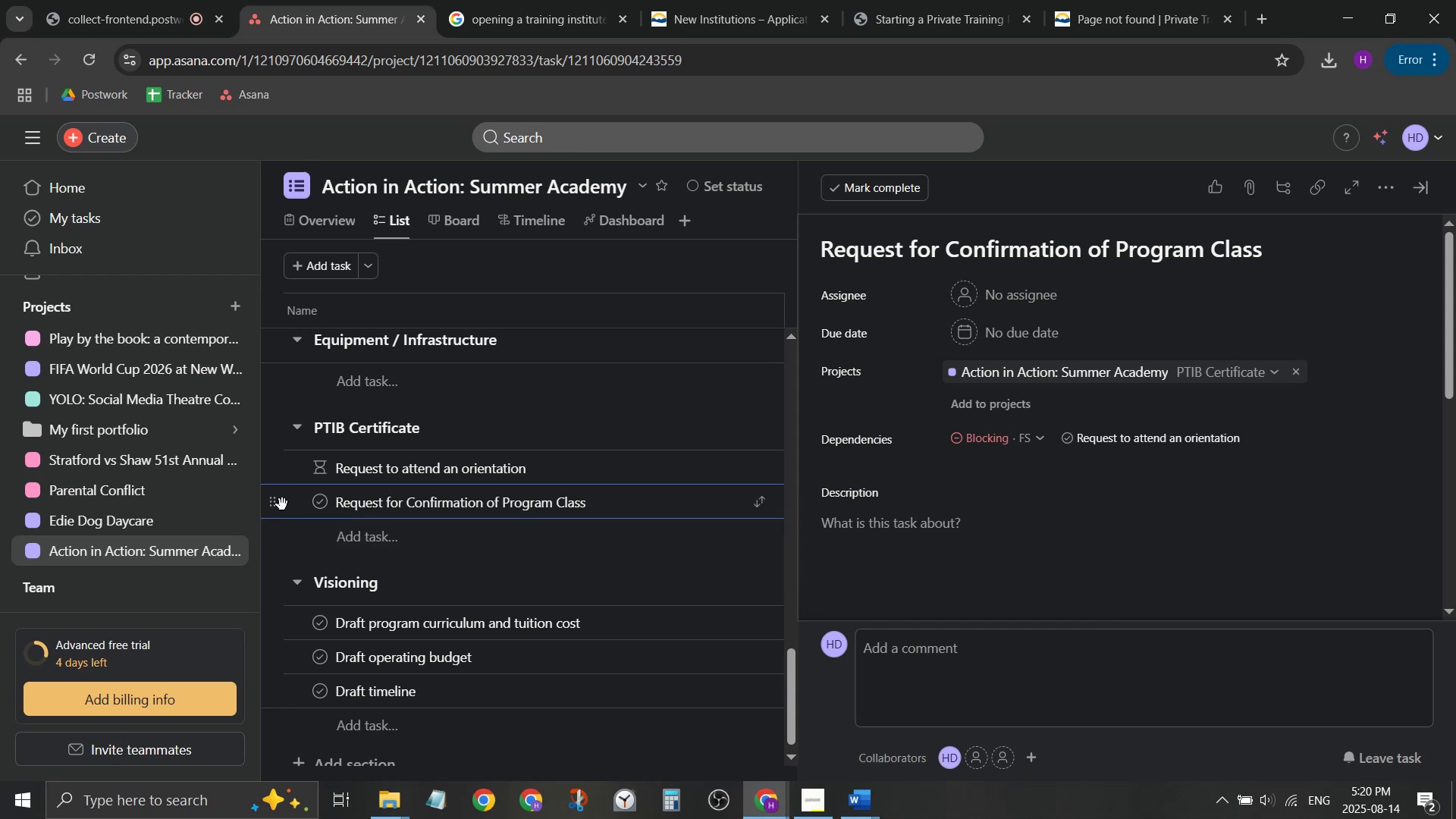 
left_click_drag(start_coordinate=[278, 504], to_coordinate=[286, 453])
 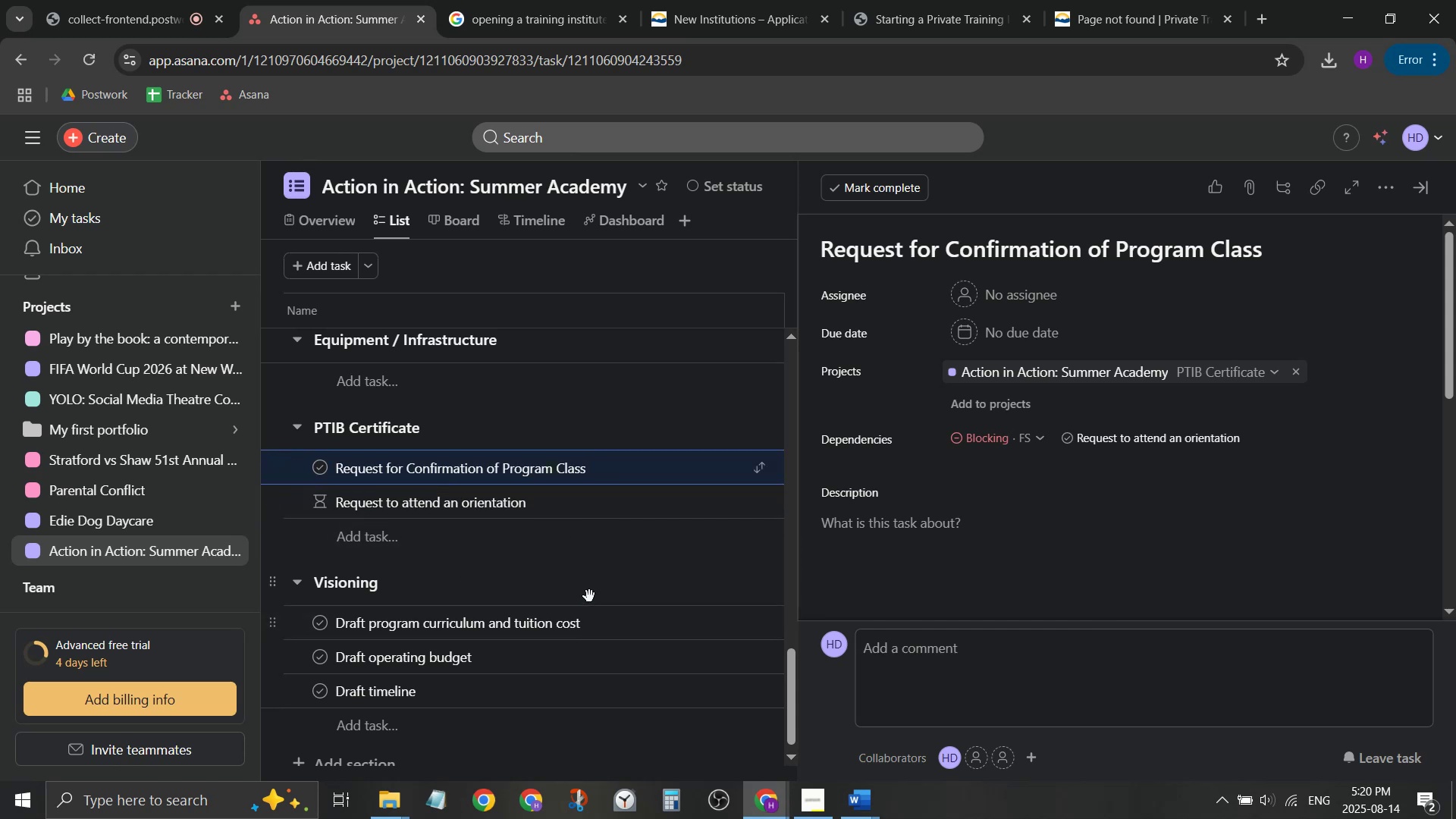 
left_click([592, 593])
 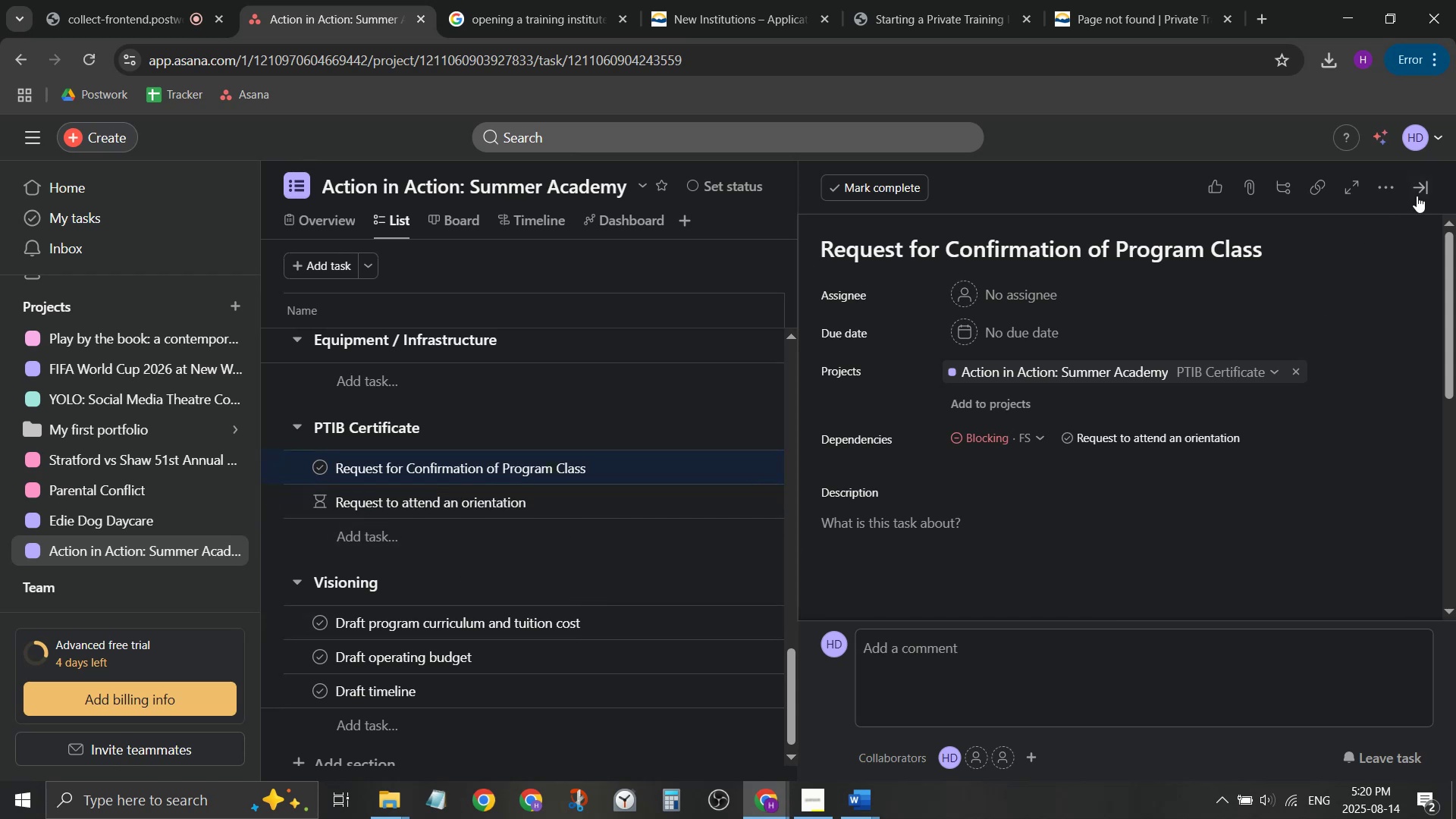 
left_click([1420, 194])
 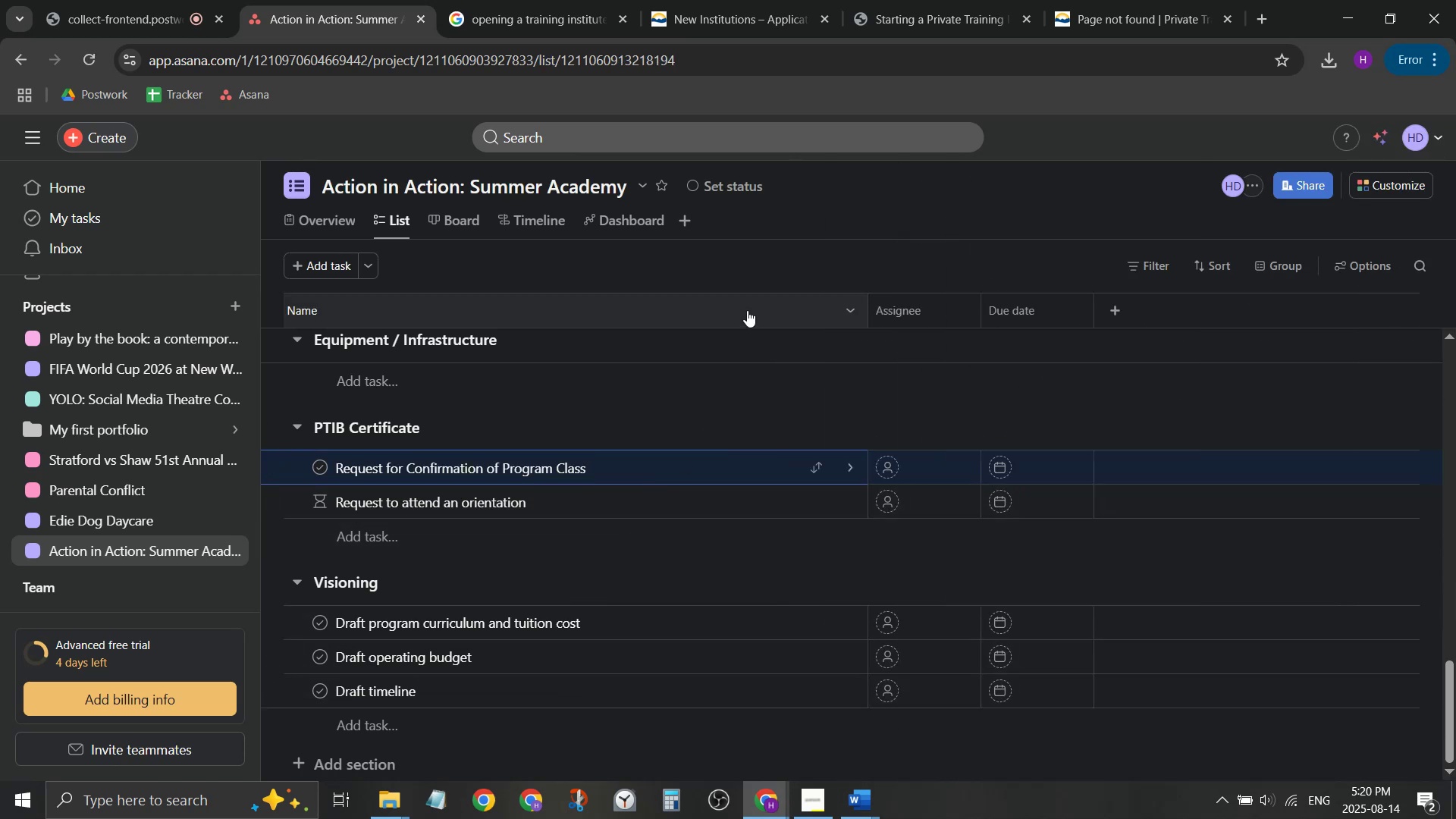 
wait(5.32)
 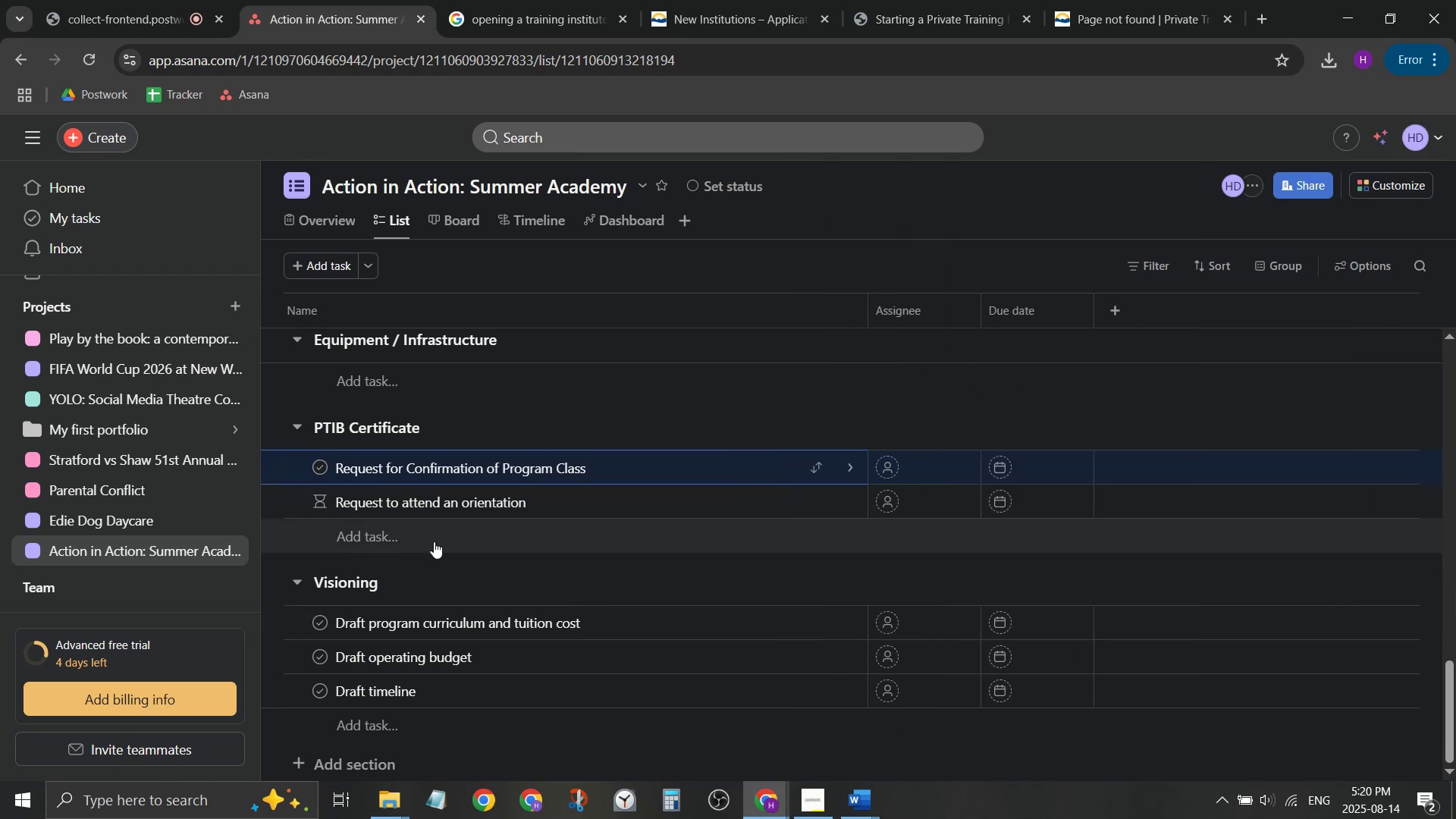 
left_click([534, 0])
 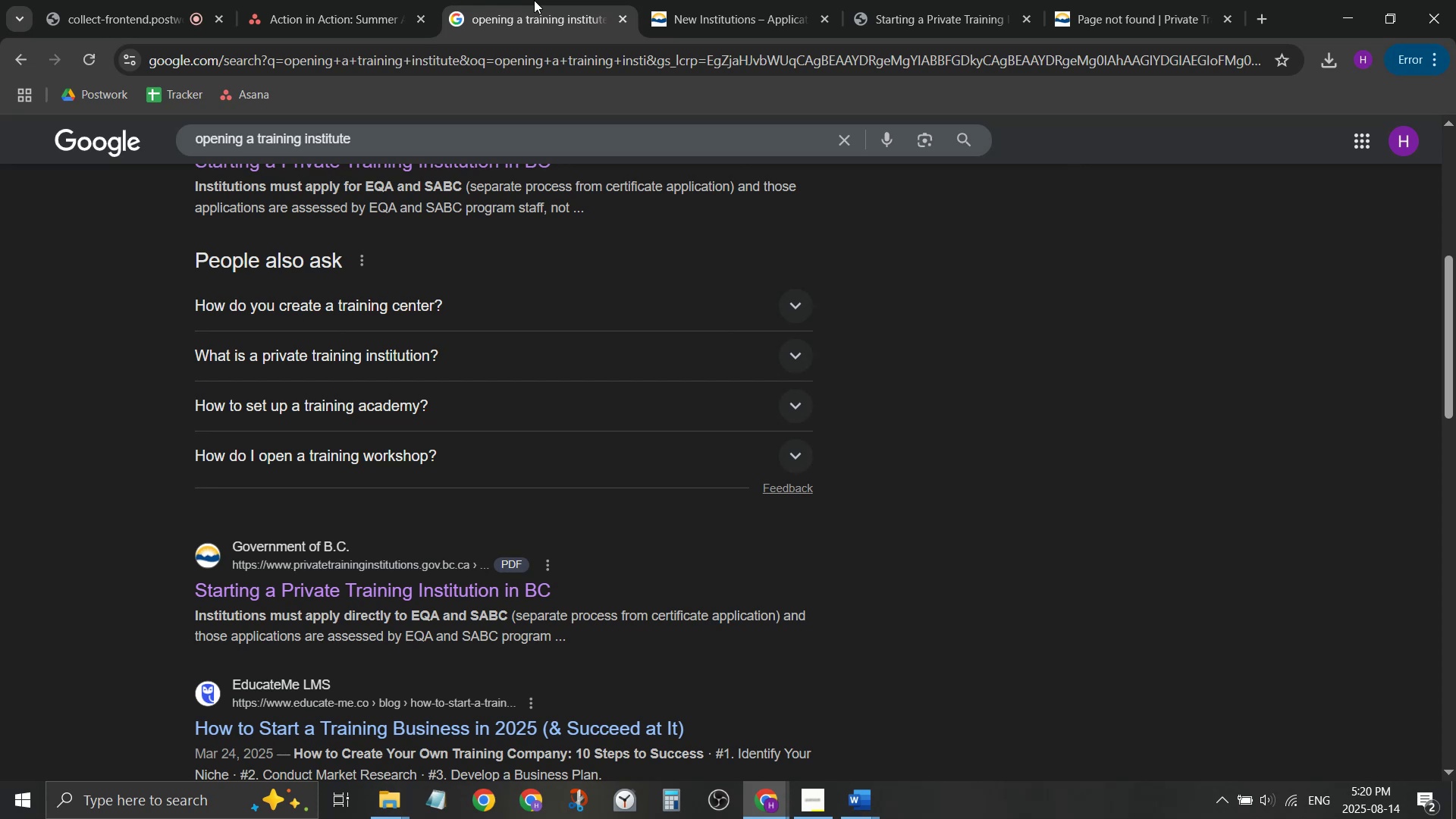 
wait(8.34)
 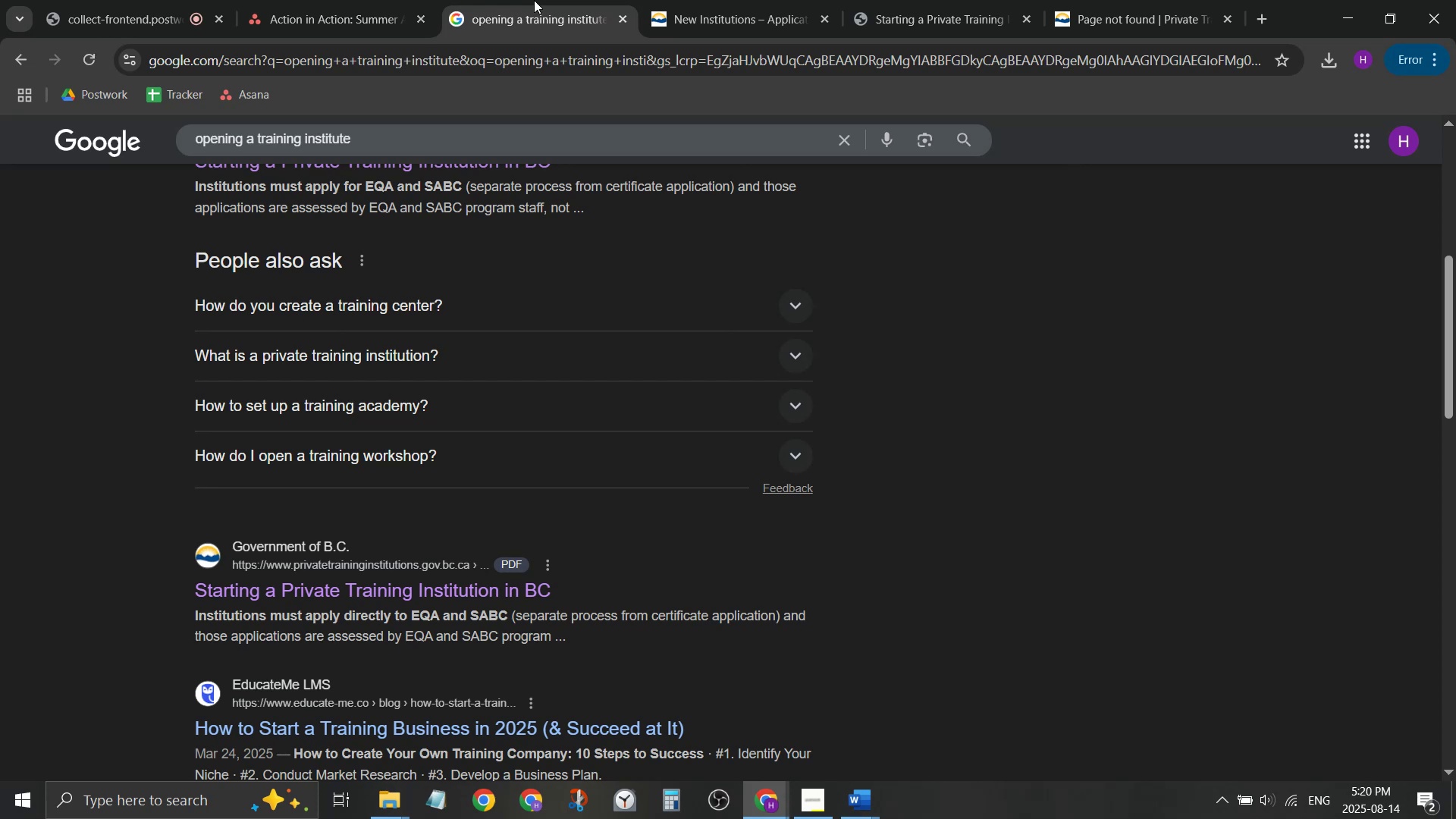 
left_click([711, 0])
 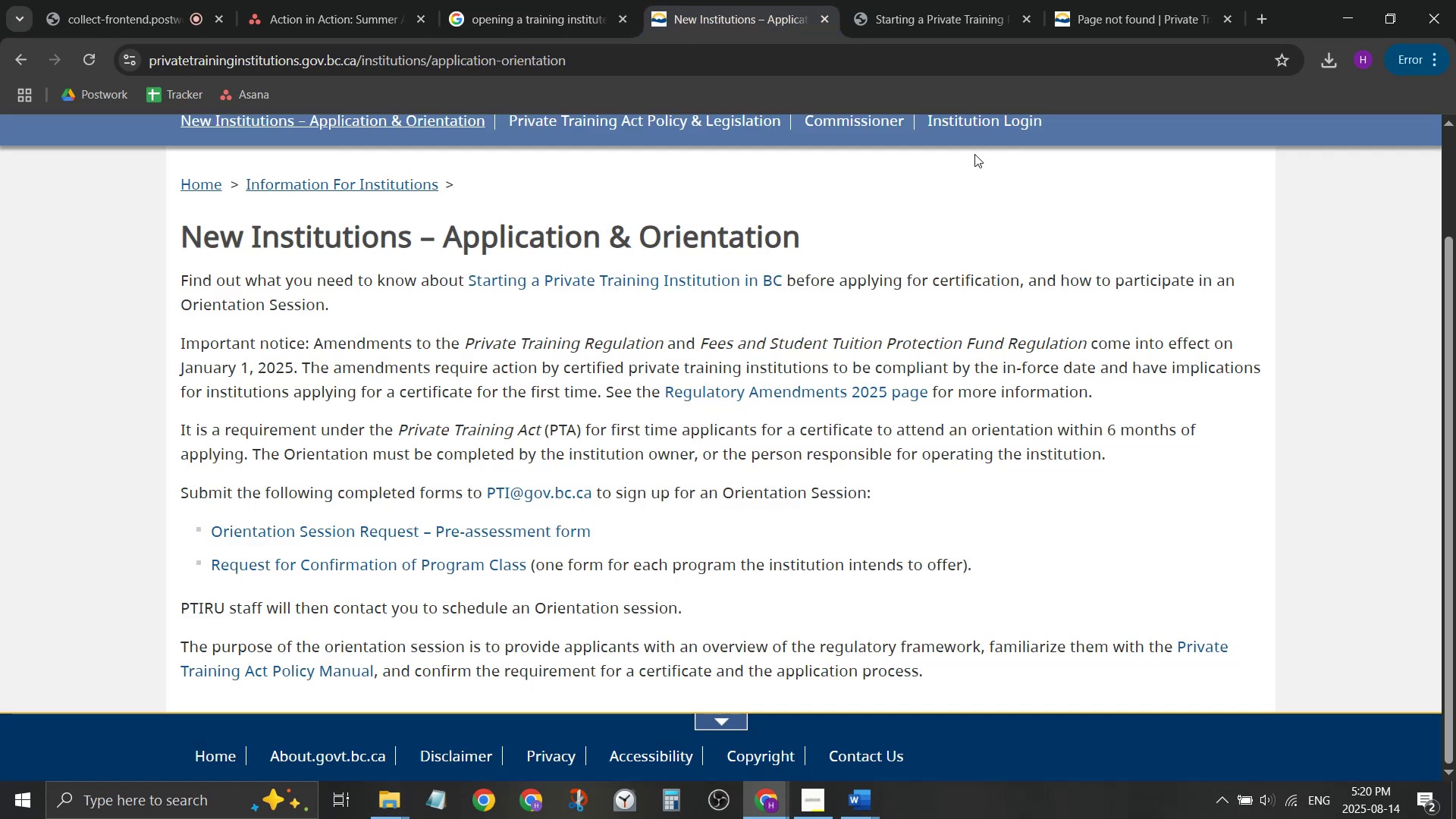 
left_click([934, 0])
 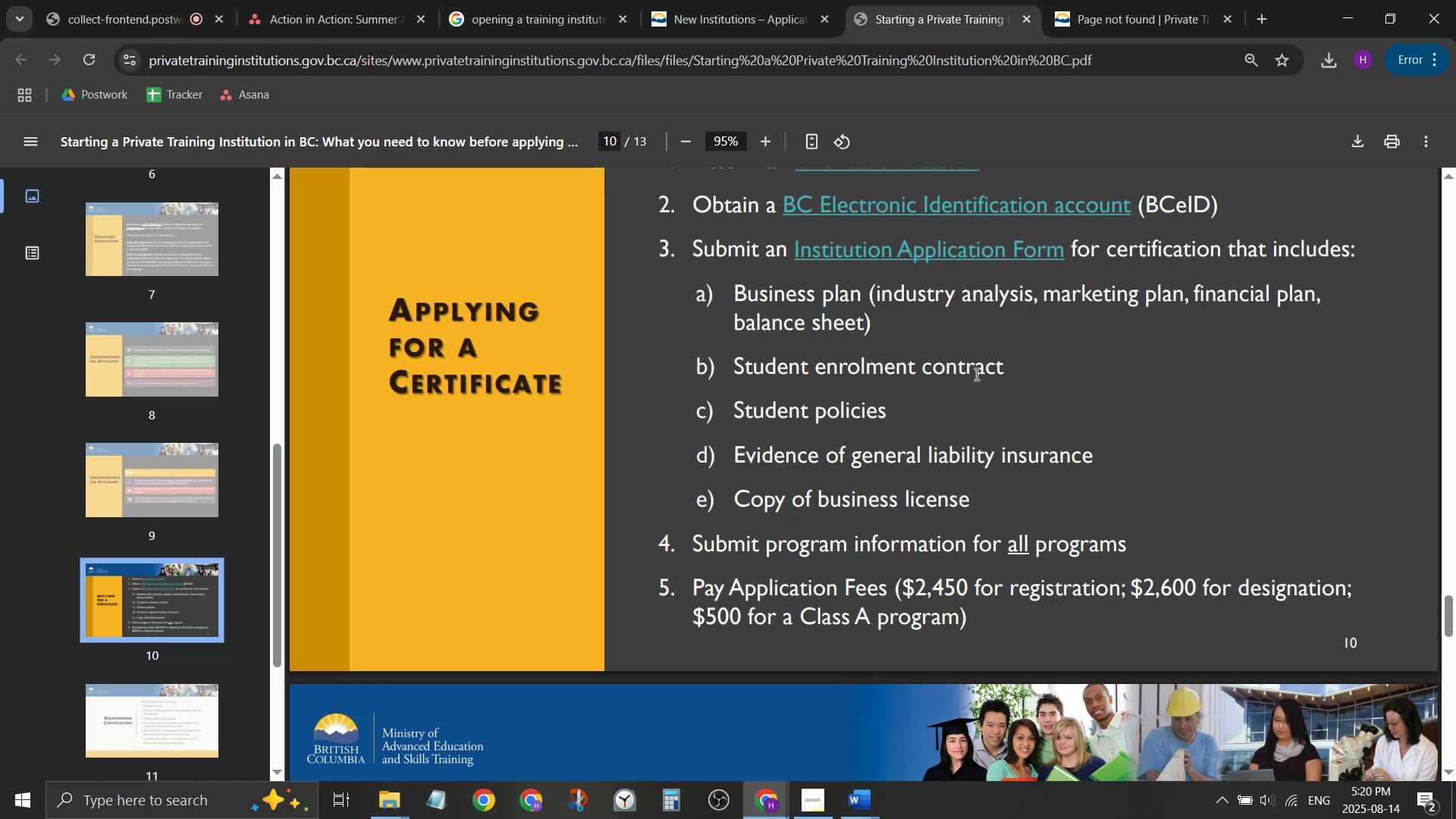 
scroll: coordinate [977, 358], scroll_direction: up, amount: 1.0
 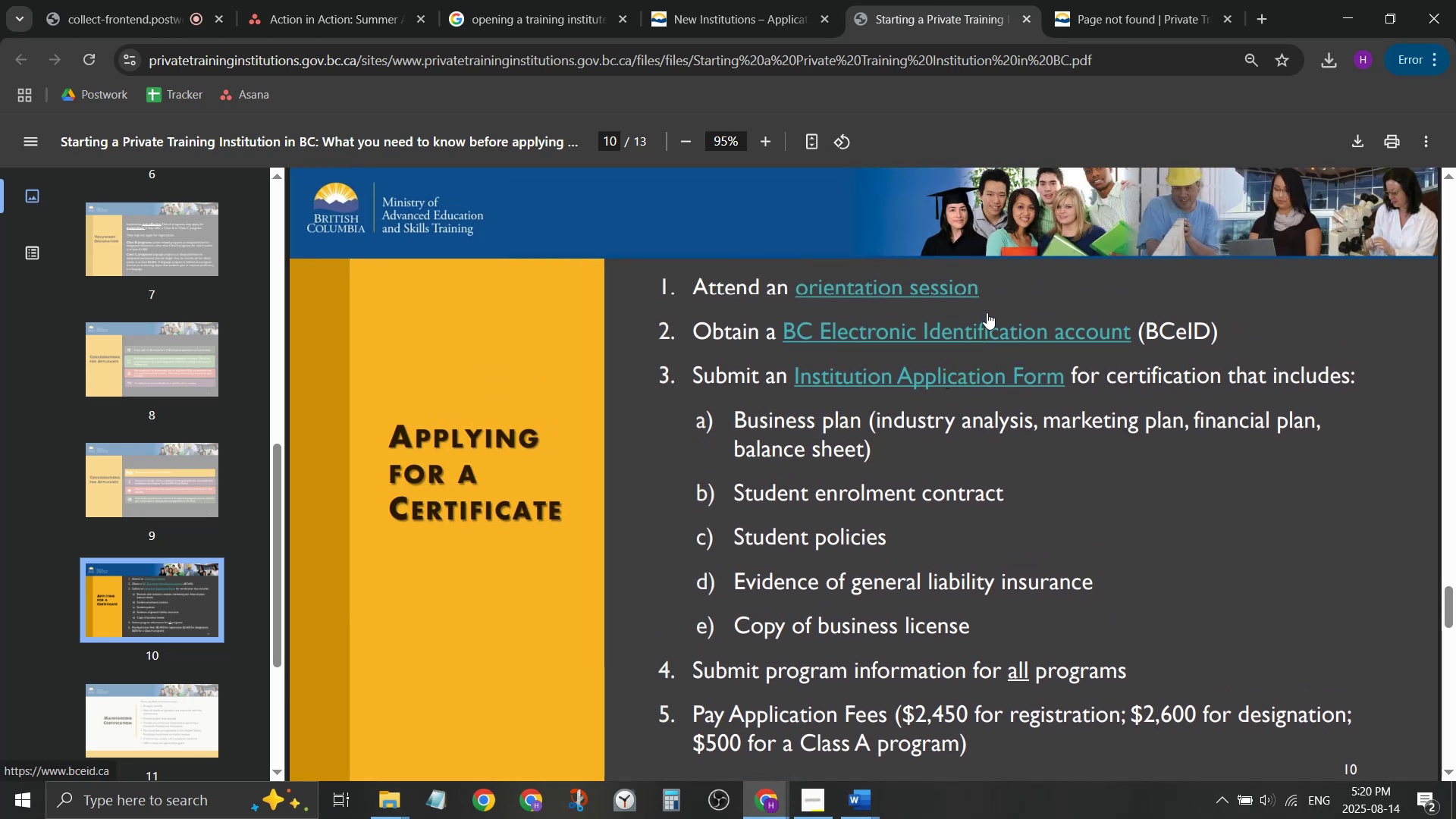 
wait(5.66)
 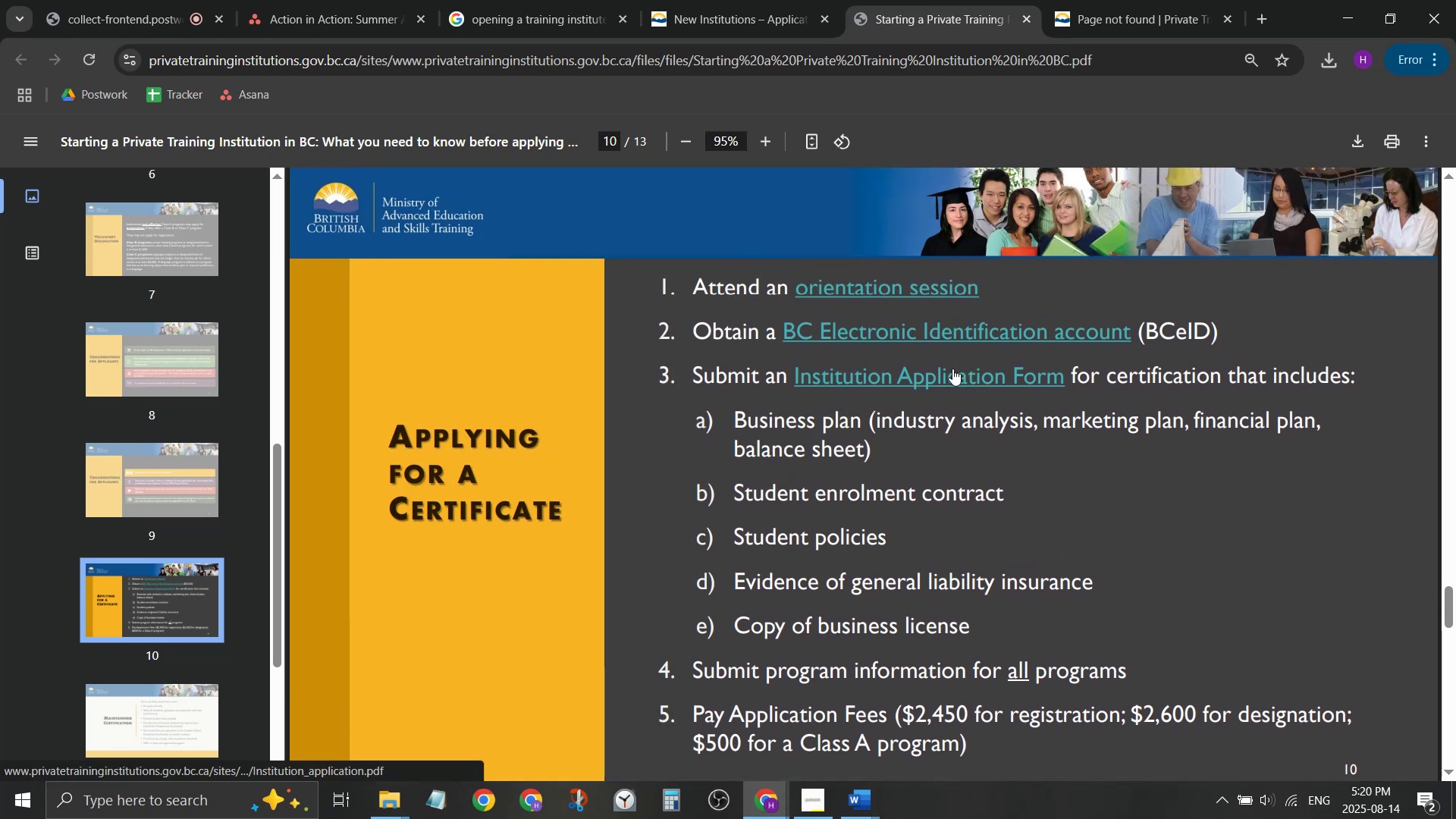 
left_click([1225, 0])
 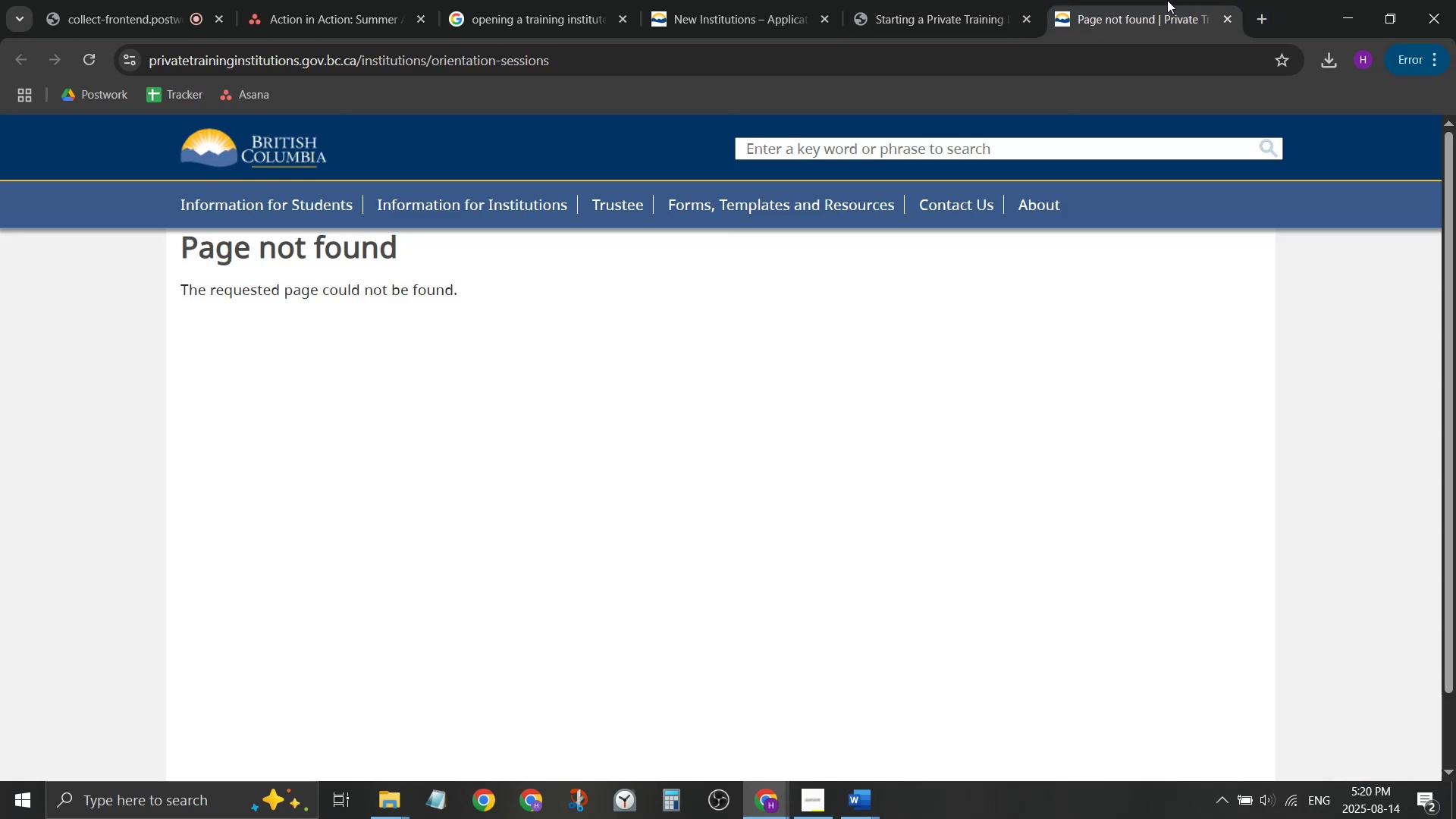 
left_click([1167, 0])
 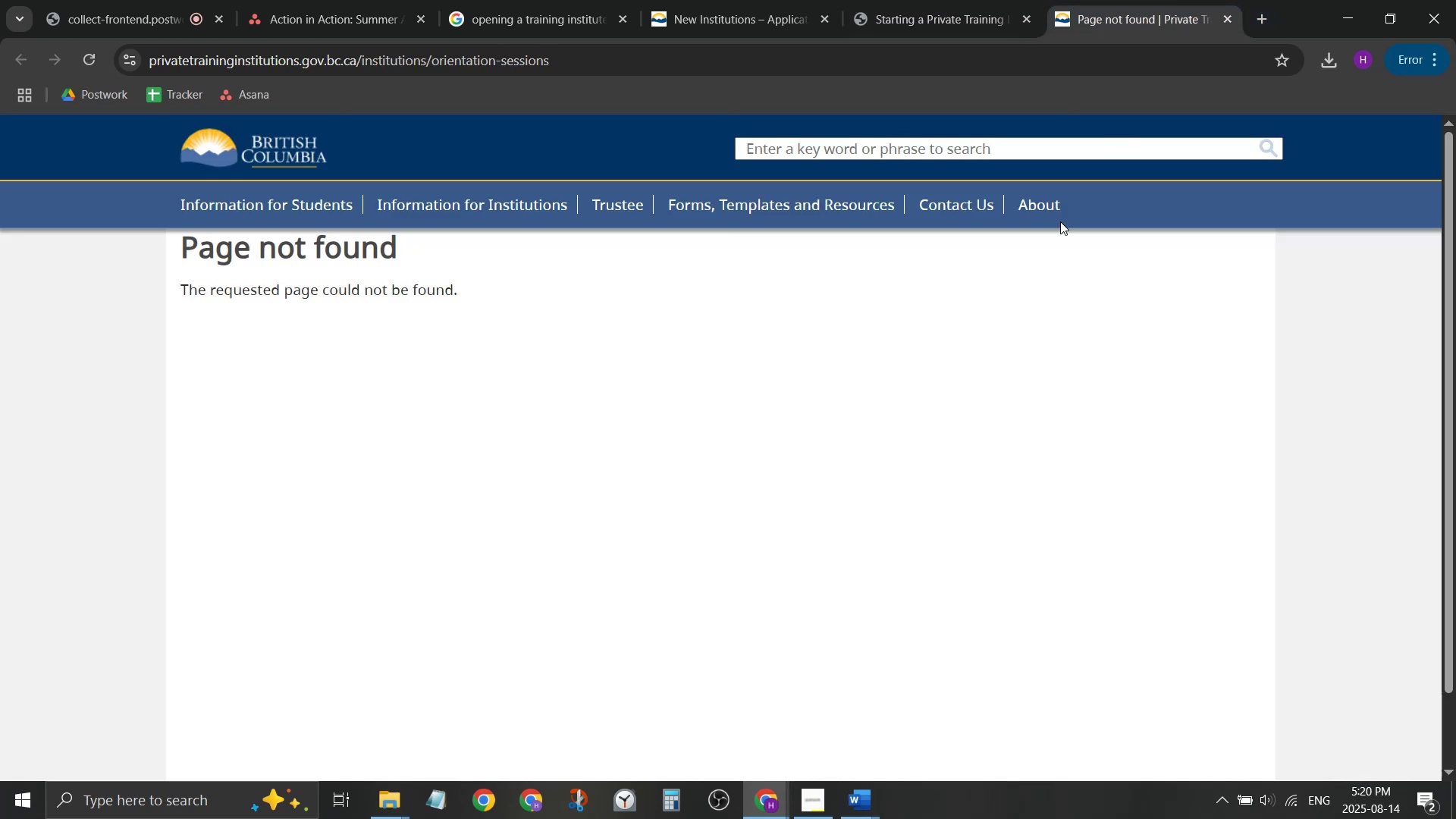 
scroll: coordinate [736, 409], scroll_direction: up, amount: 2.0
 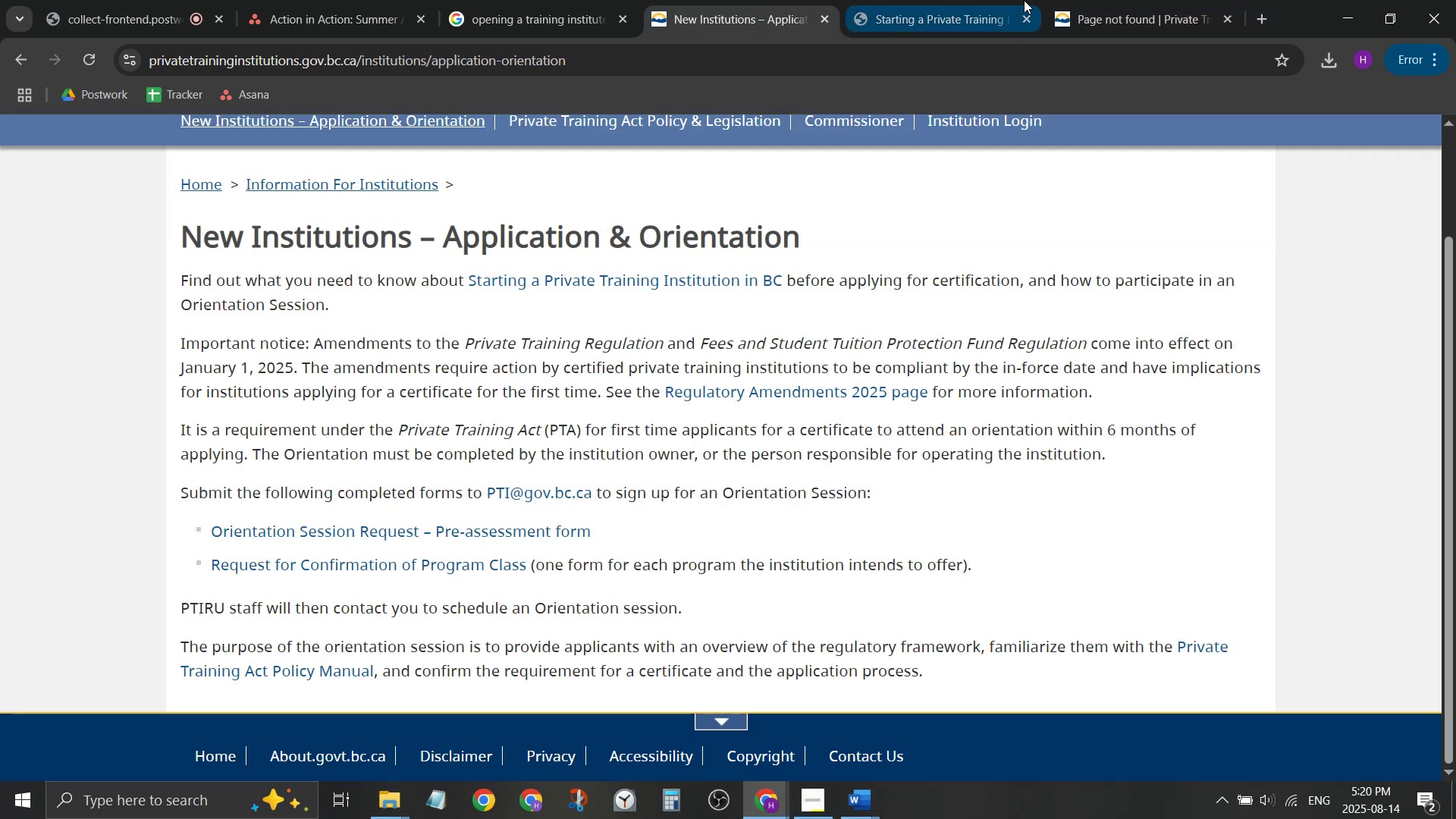 
mouse_move([1122, 22])
 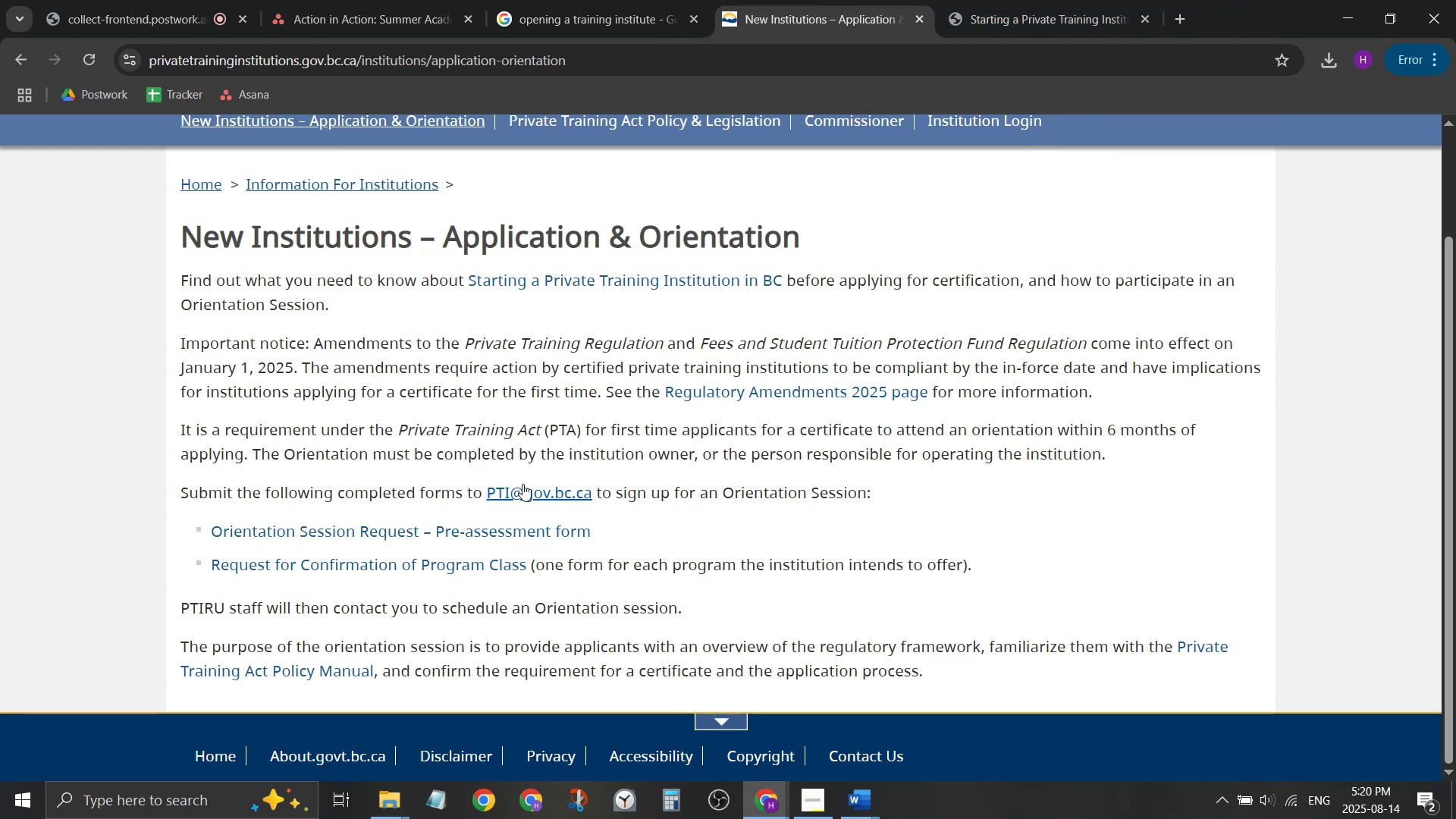 
right_click([522, 484])
 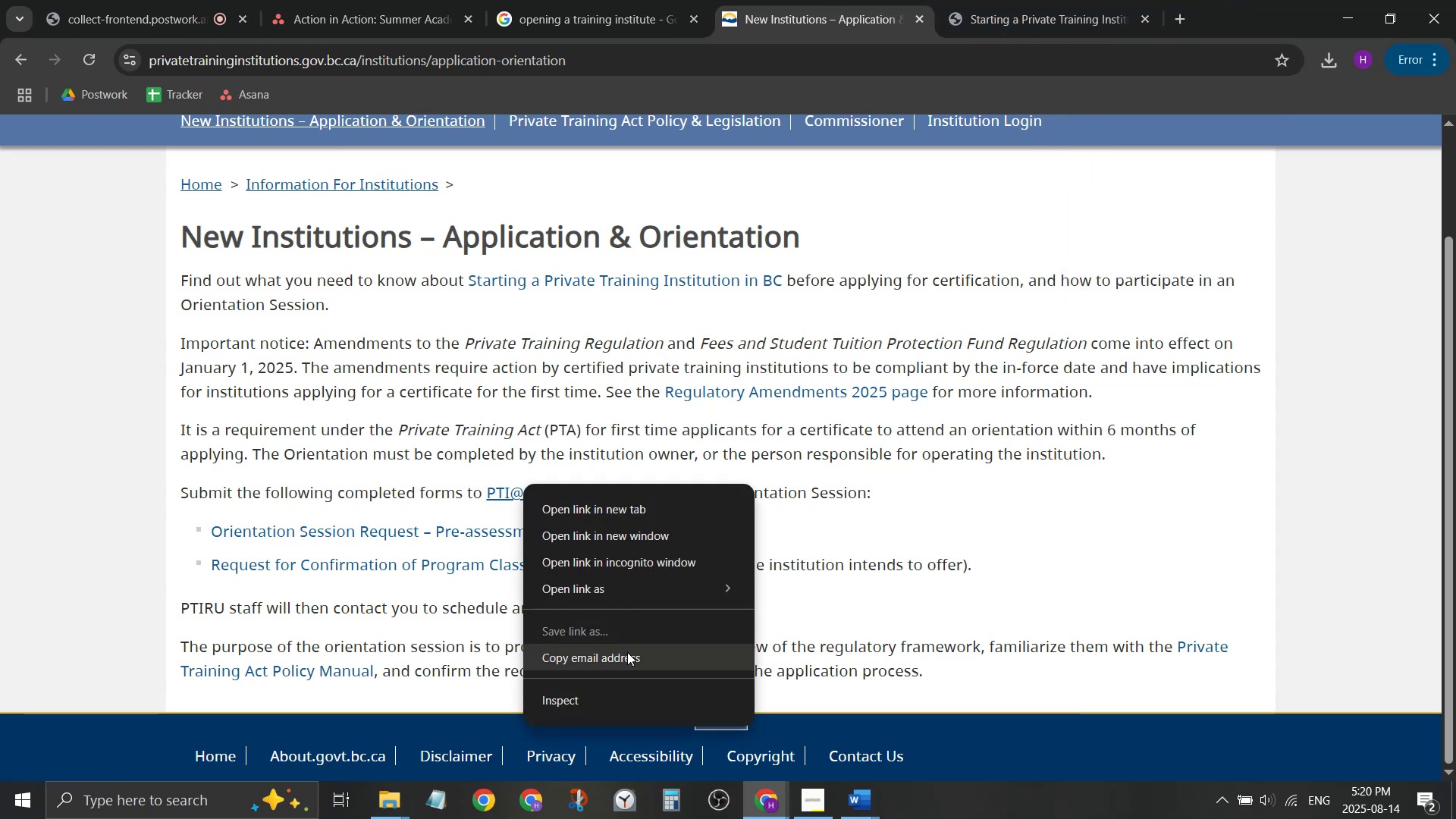 
left_click([626, 654])
 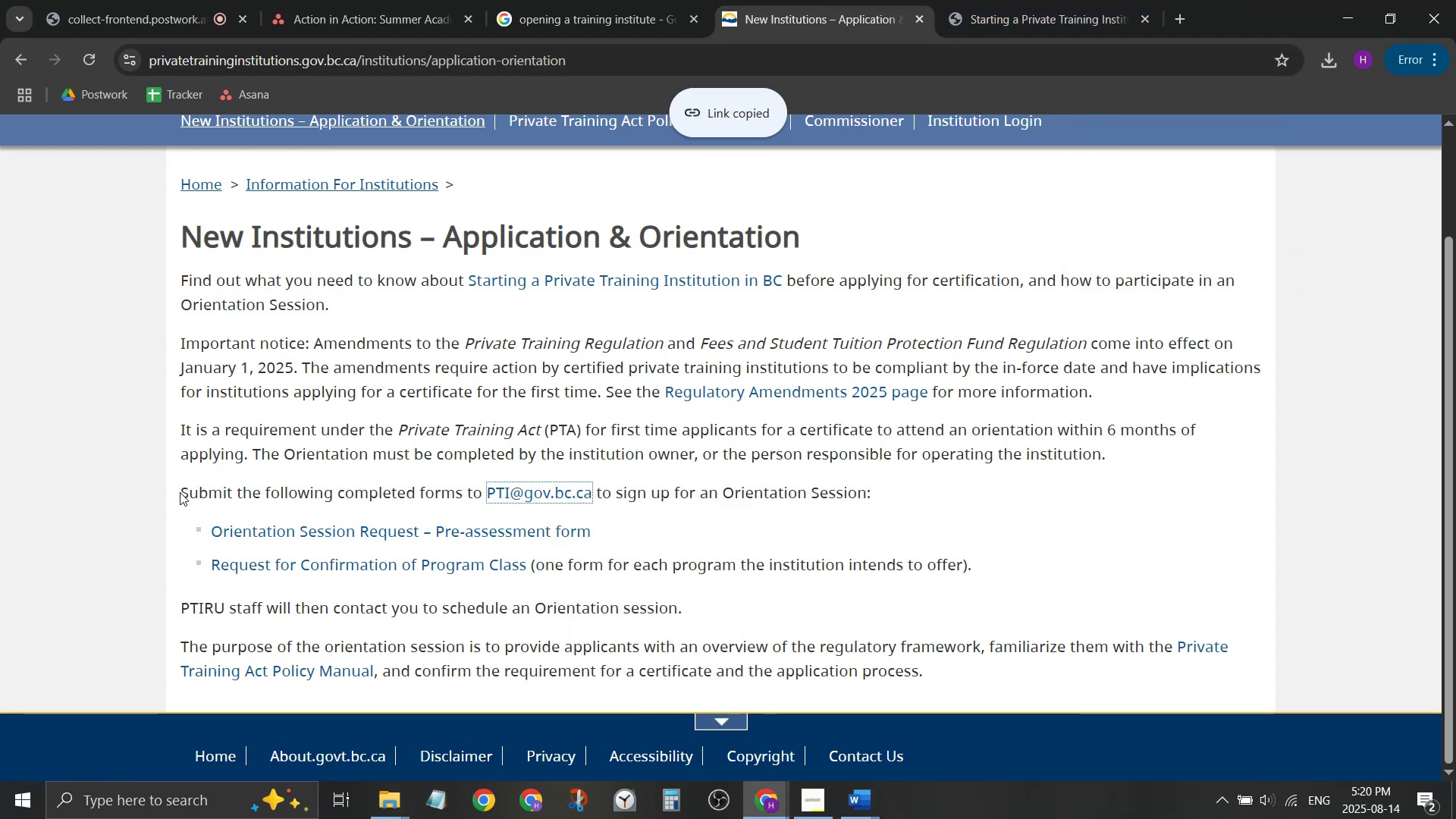 
left_click([381, 0])
 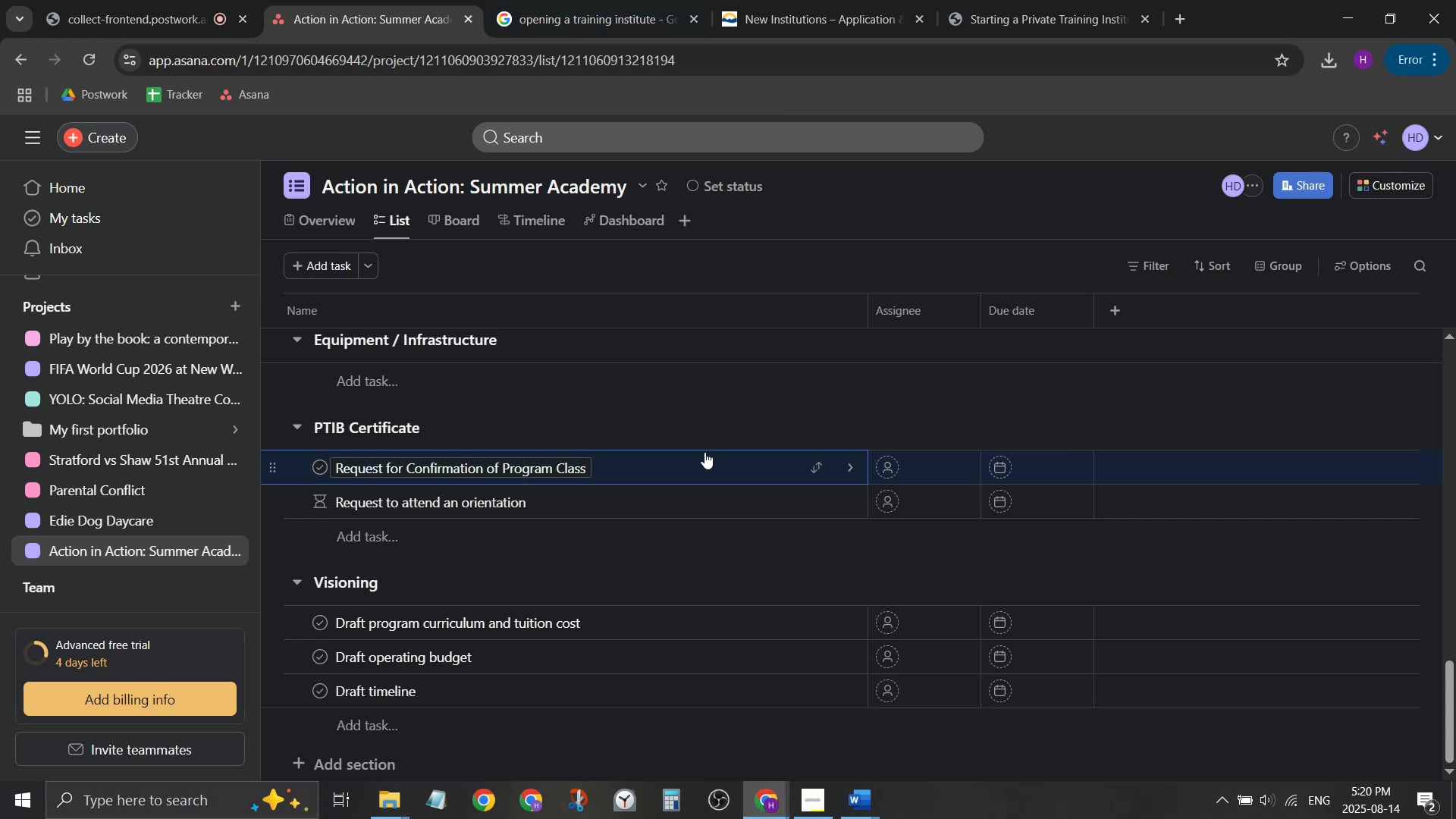 
left_click([690, 510])
 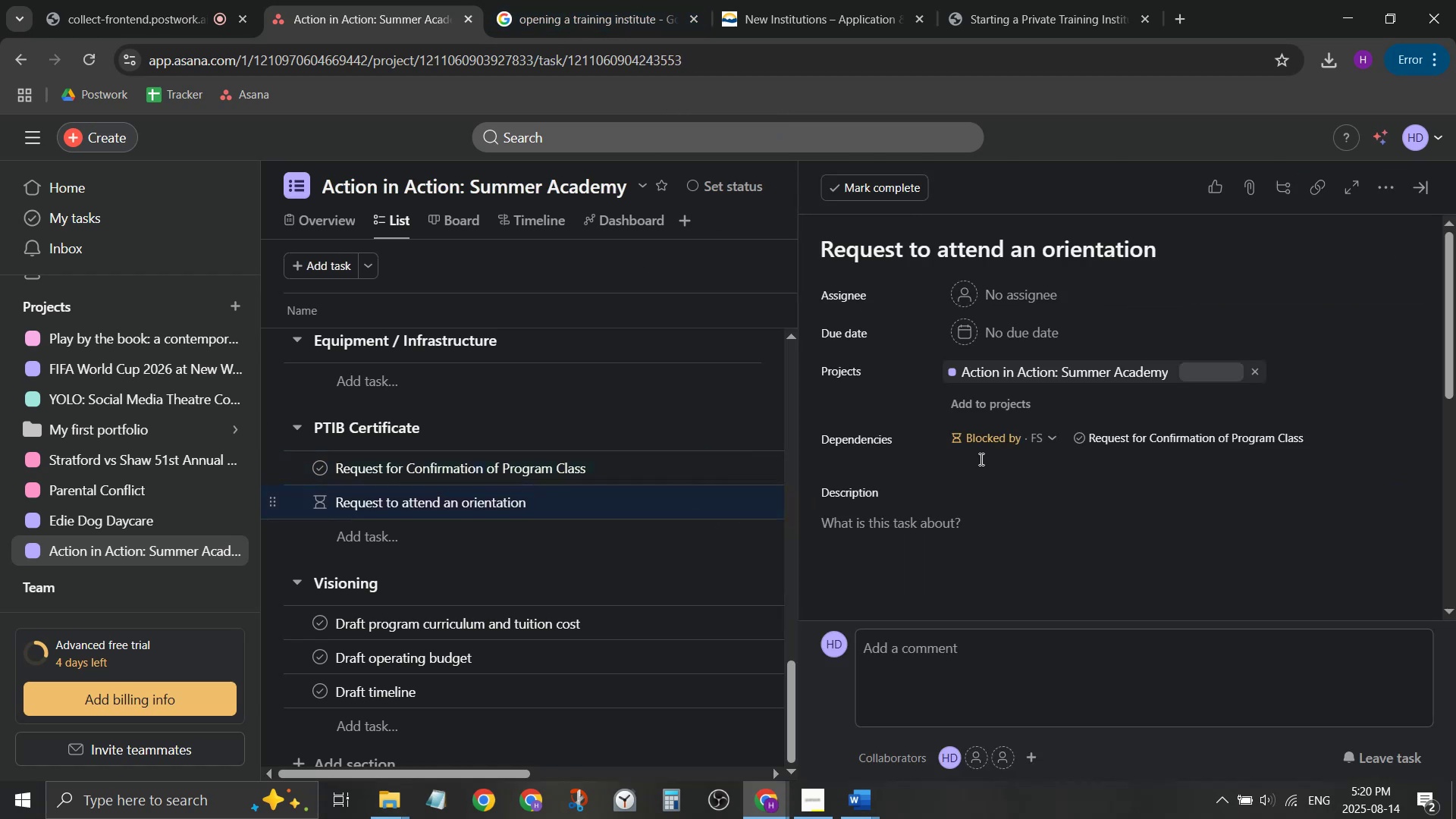 
scroll: coordinate [1045, 527], scroll_direction: down, amount: 3.0
 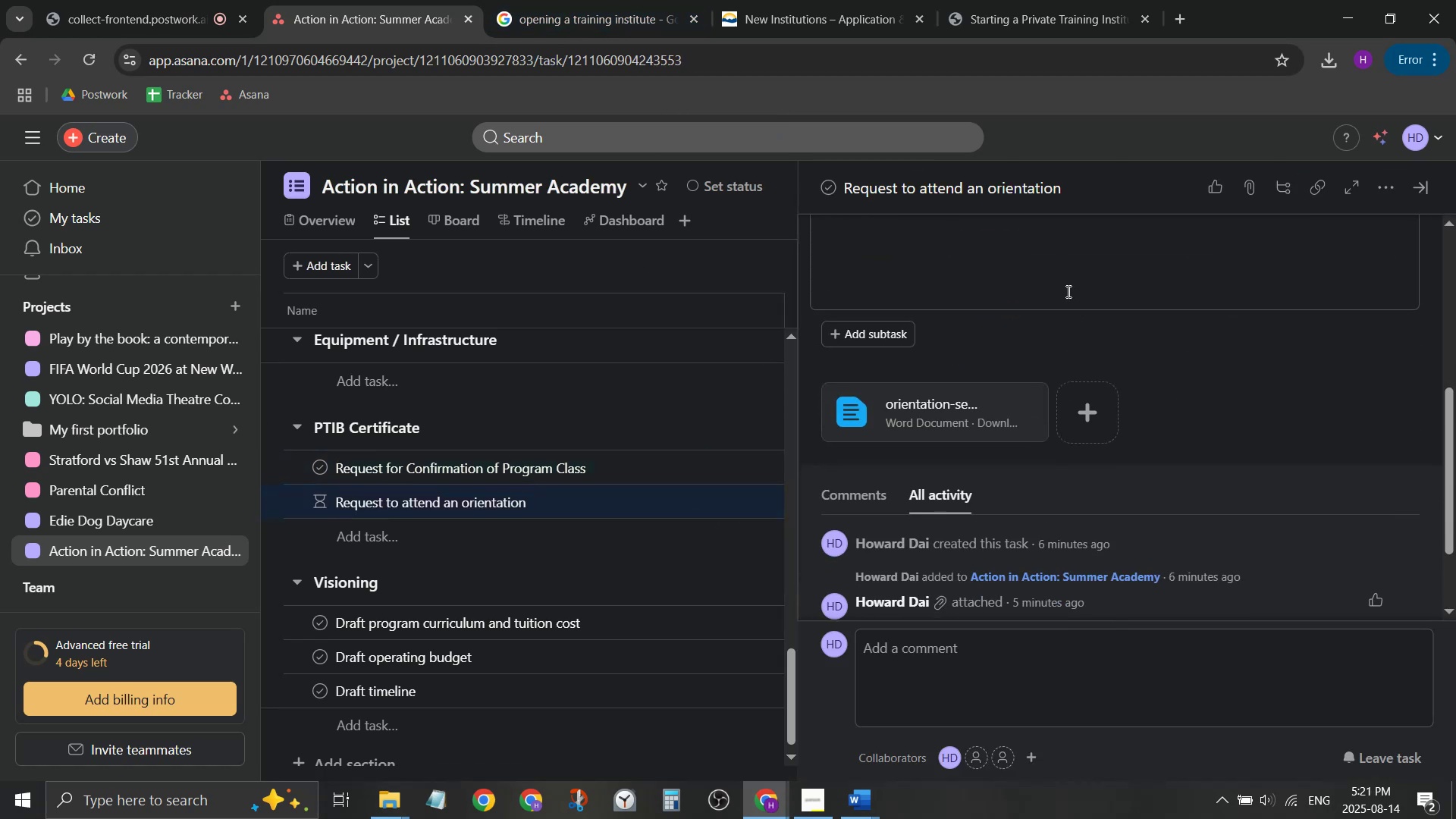 
scroll: coordinate [1071, 324], scroll_direction: up, amount: 1.0
 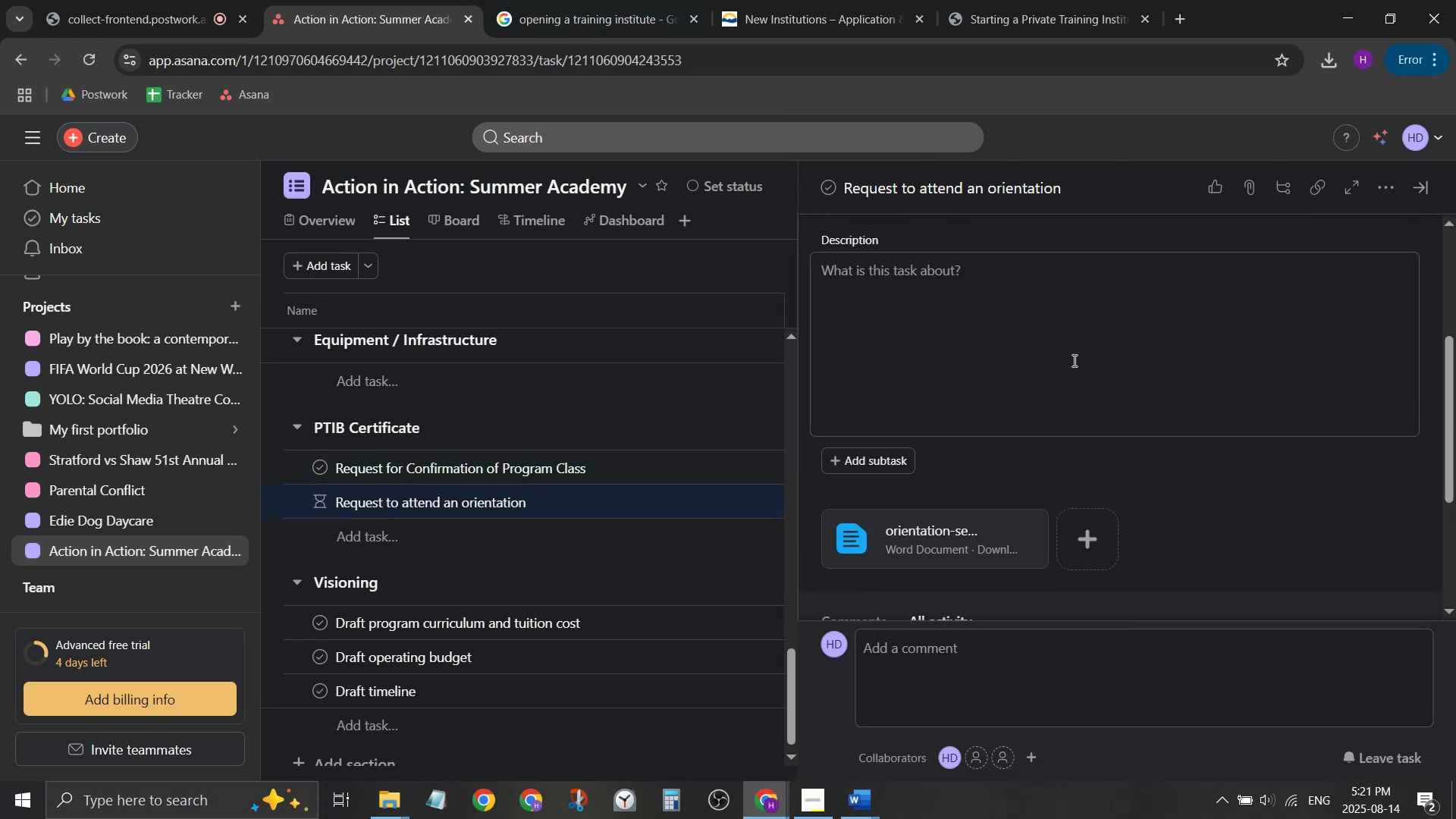 
left_click([1073, 359])
 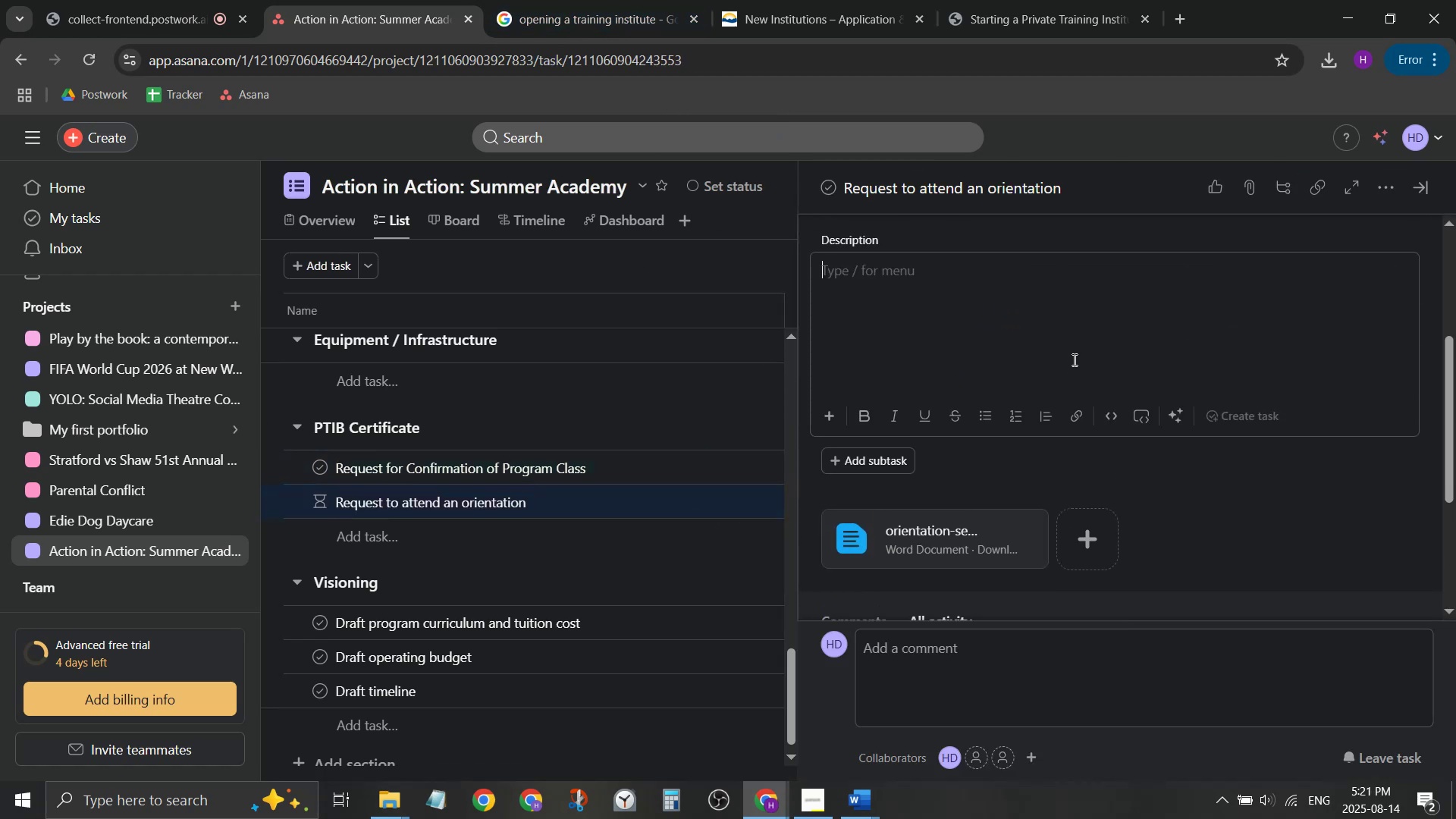 
type(Submit the aa)
key(Backspace)
type(tached for mas qe)
key(Backspace)
key(Backspace)
key(Backspace)
key(Backspace)
key(Backspace)
key(Backspace)
key(Backspace)
type(m as well as /)
key(Backspace)
 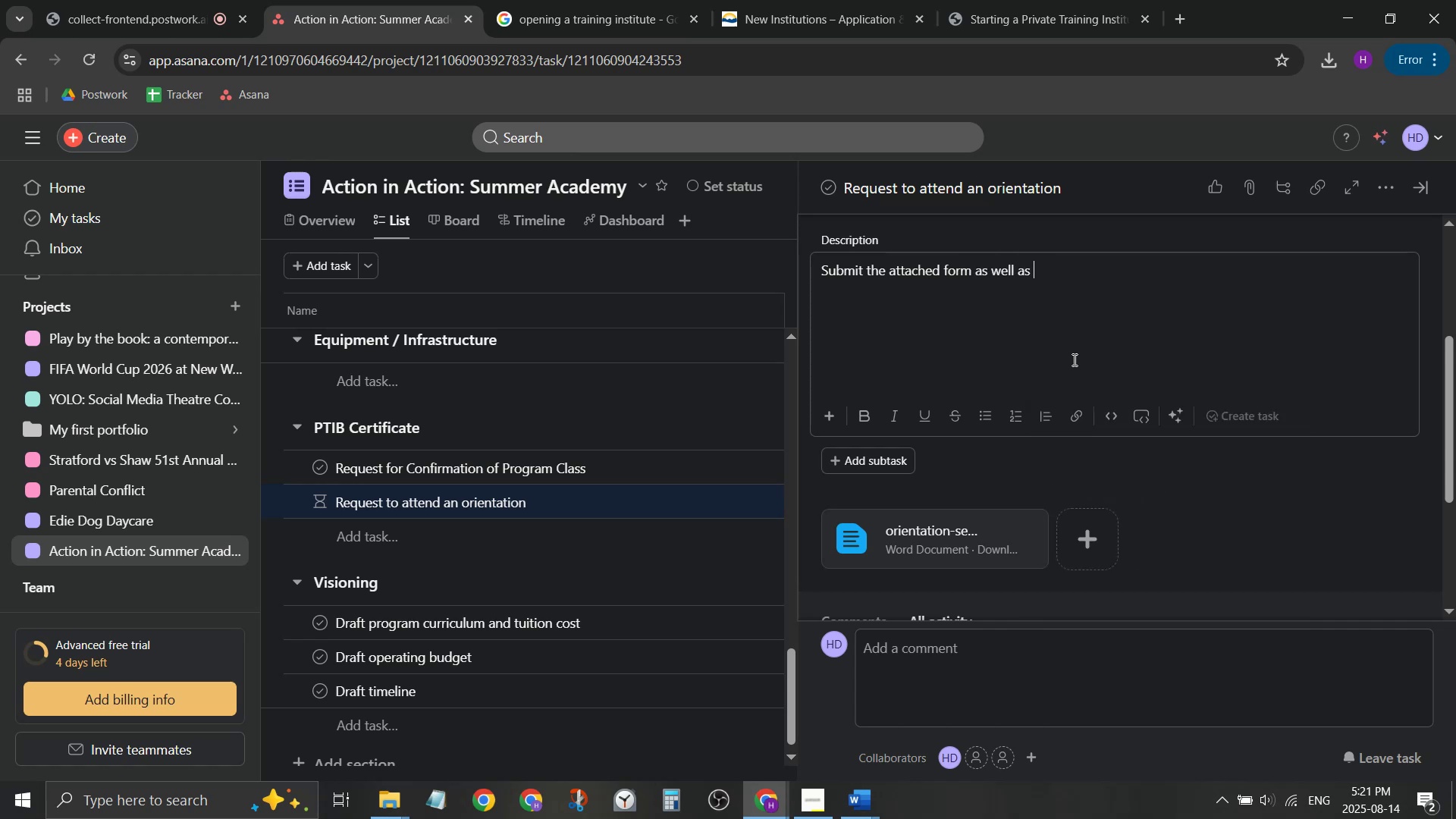 
type(@req)
 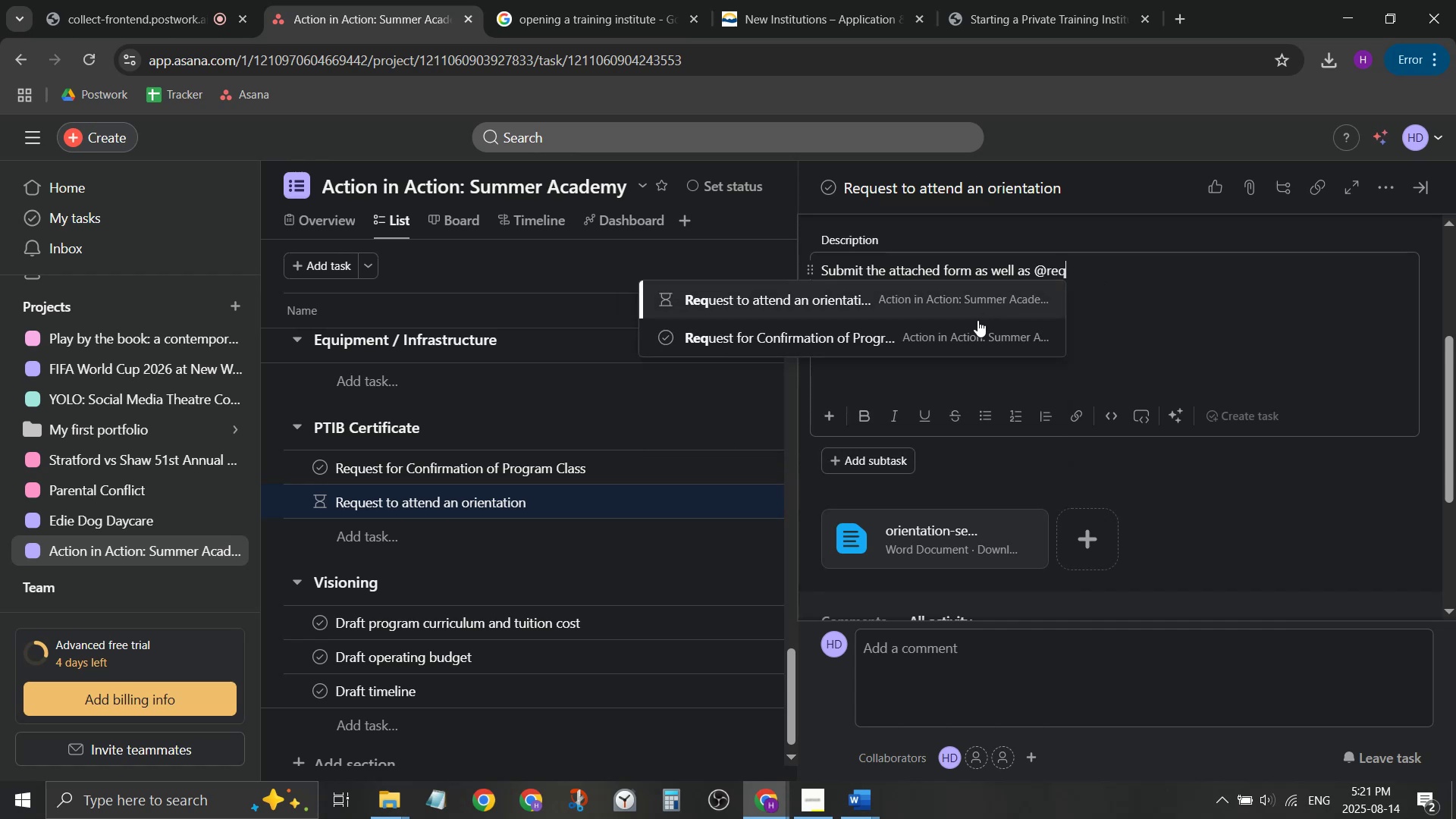 
left_click([972, 334])
 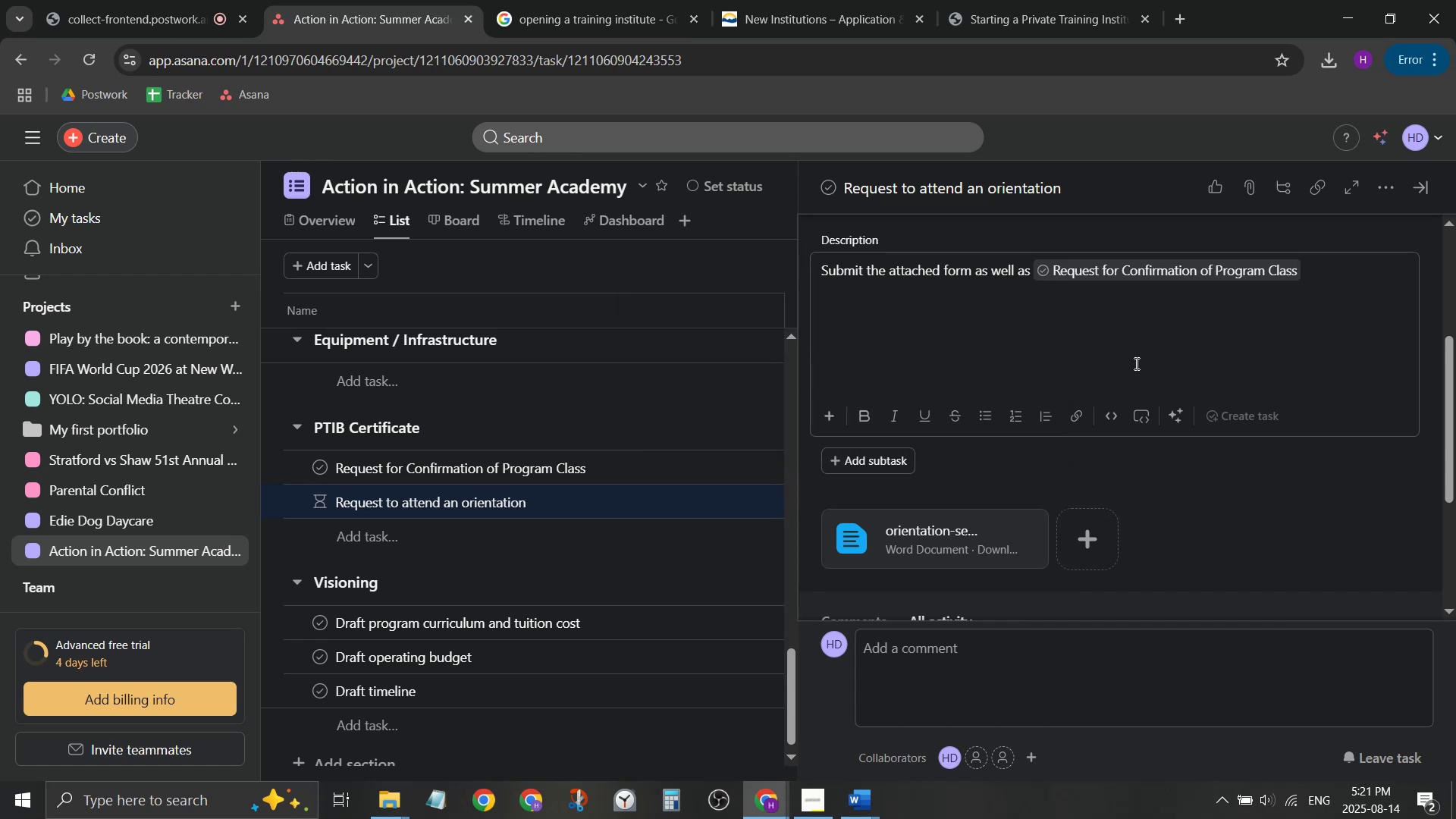 
type( to )
 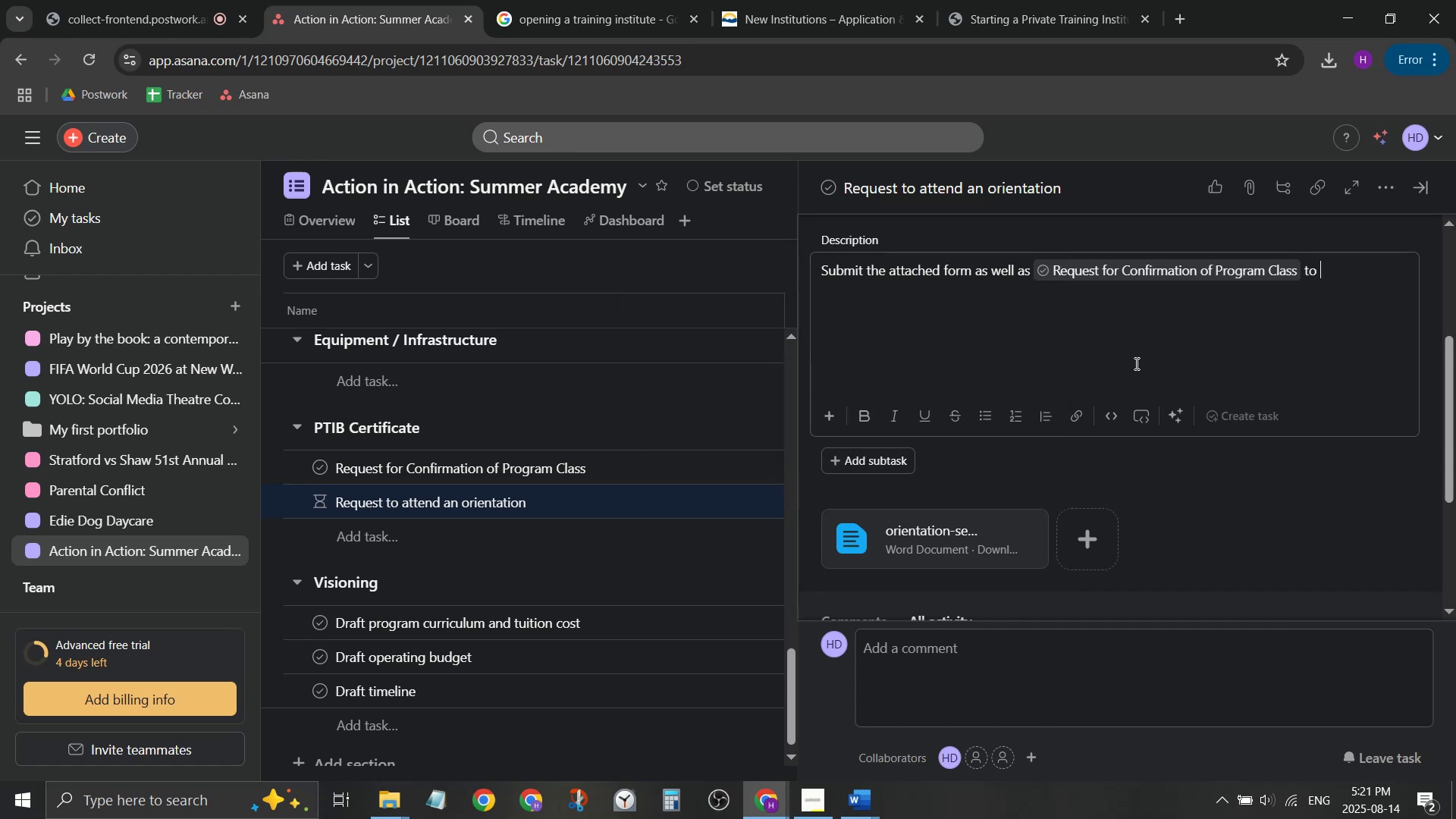 
key(Control+ControlLeft)
 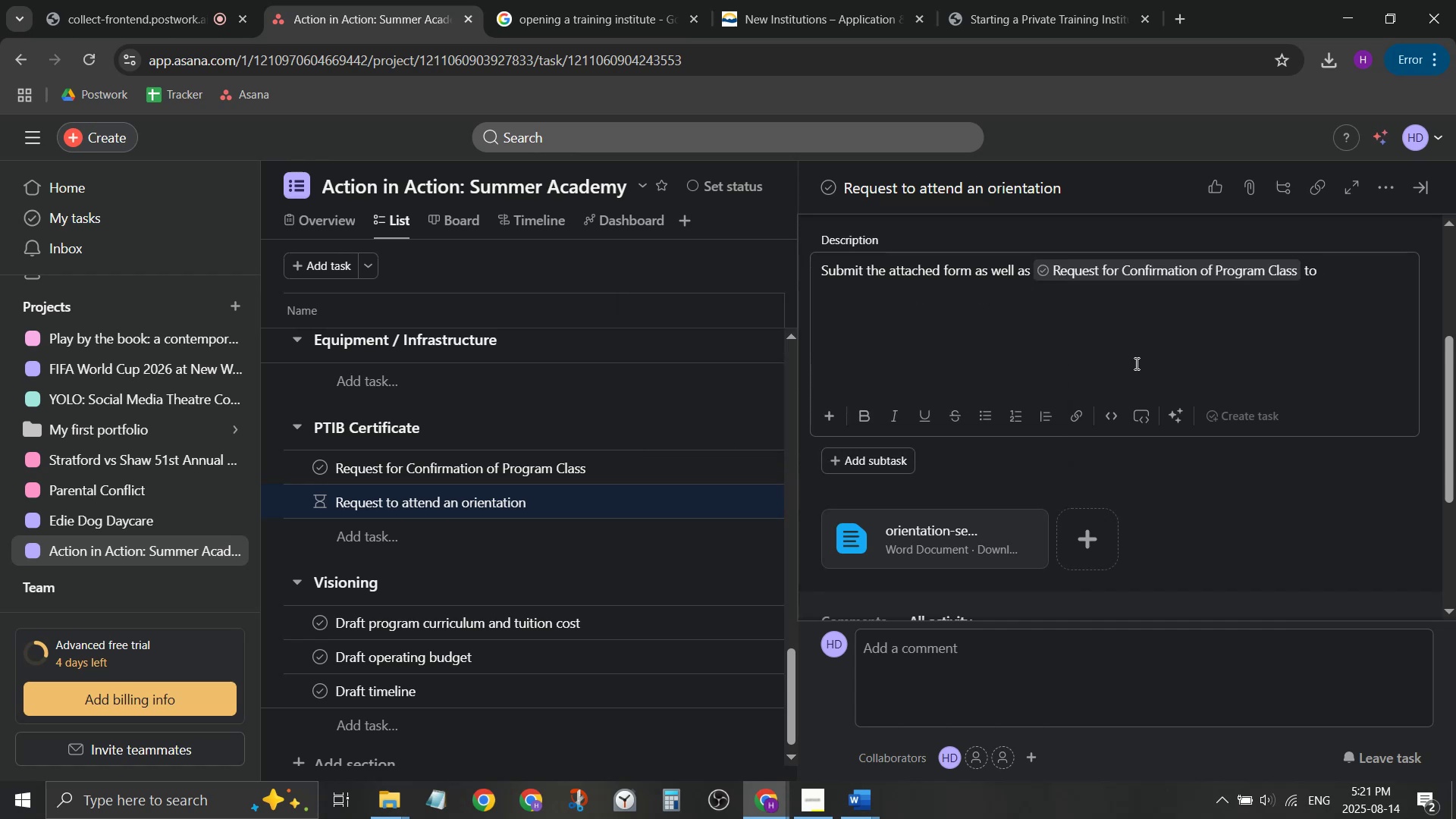 
key(Control+V)
 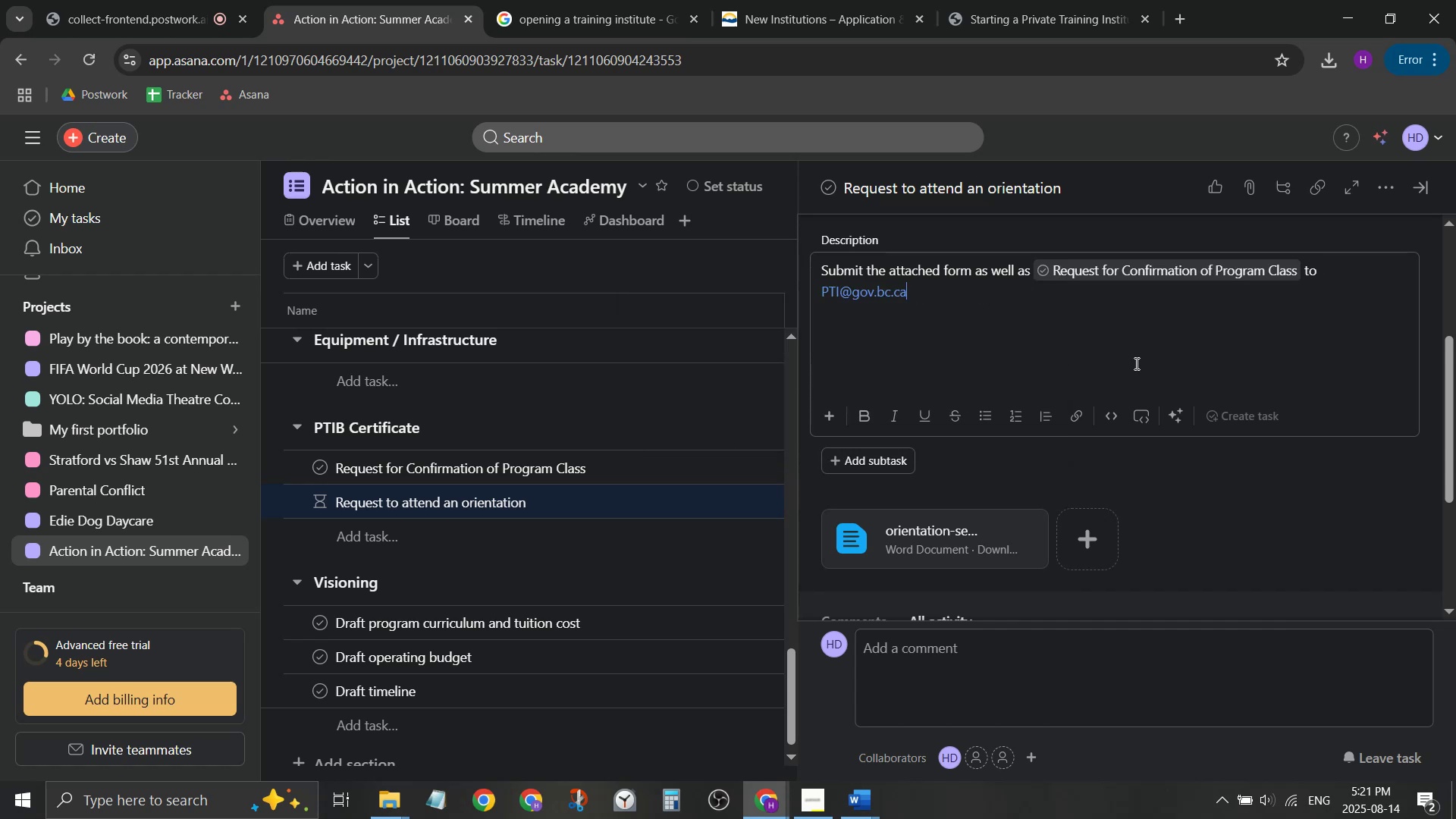 
type( to requet an ori)
key(Backspace)
key(Backspace)
key(Backspace)
key(Backspace)
key(Backspace)
key(Backspace)
key(Backspace)
key(Backspace)
type(st orientation. Wt)
key(Backspace)
type(ithin six months of application)
 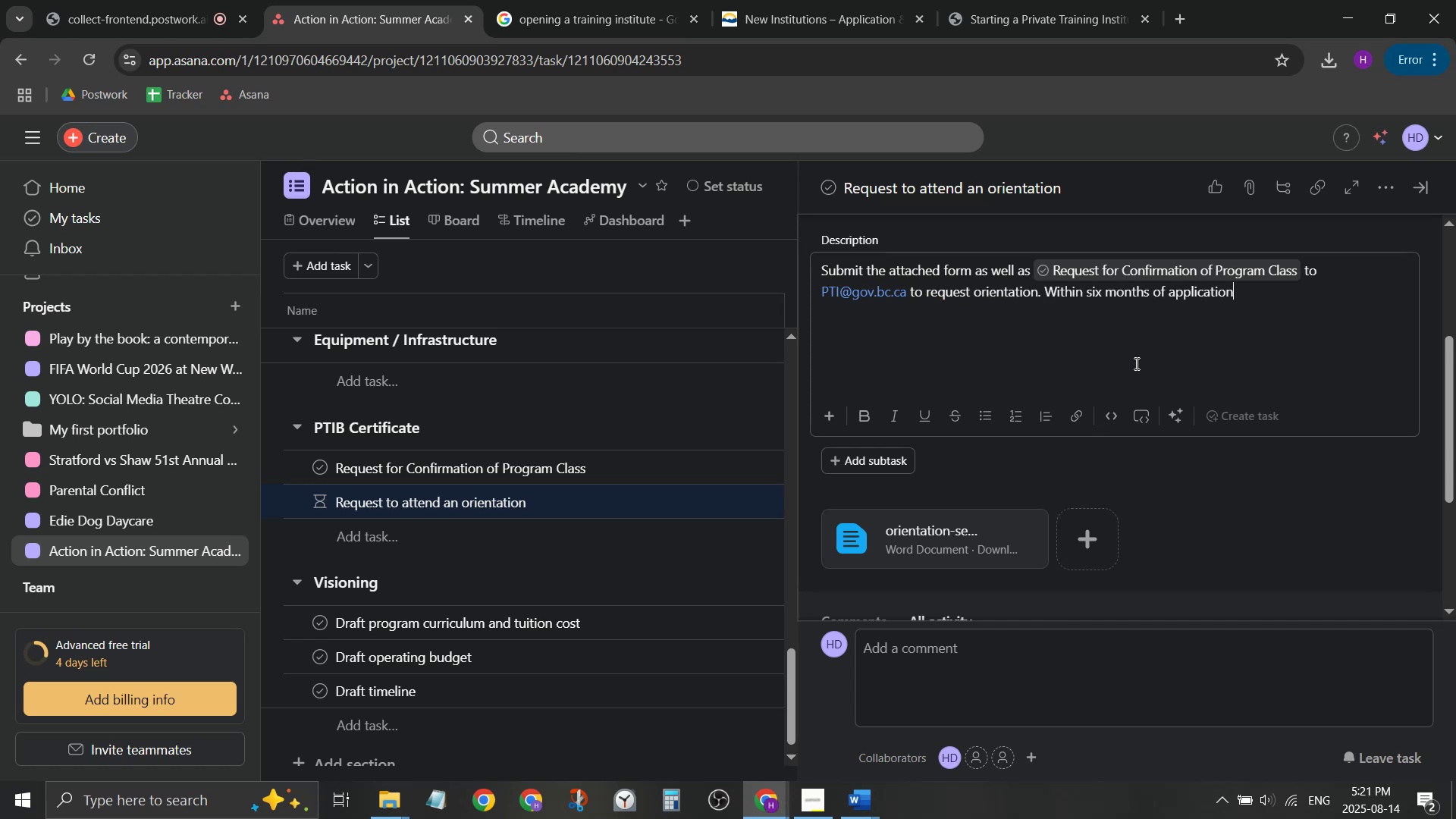 
key(Enter)
 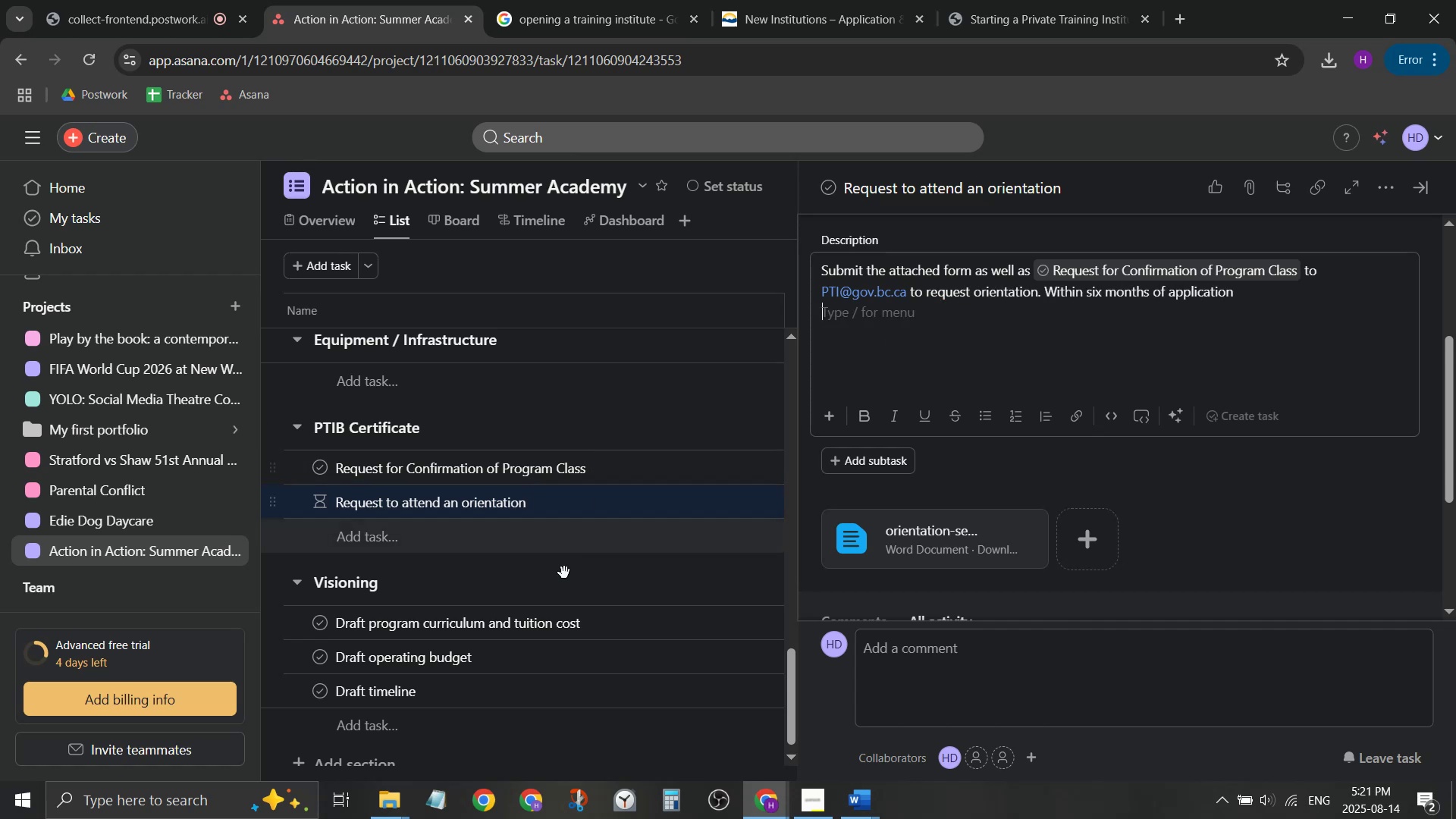 
left_click([563, 573])
 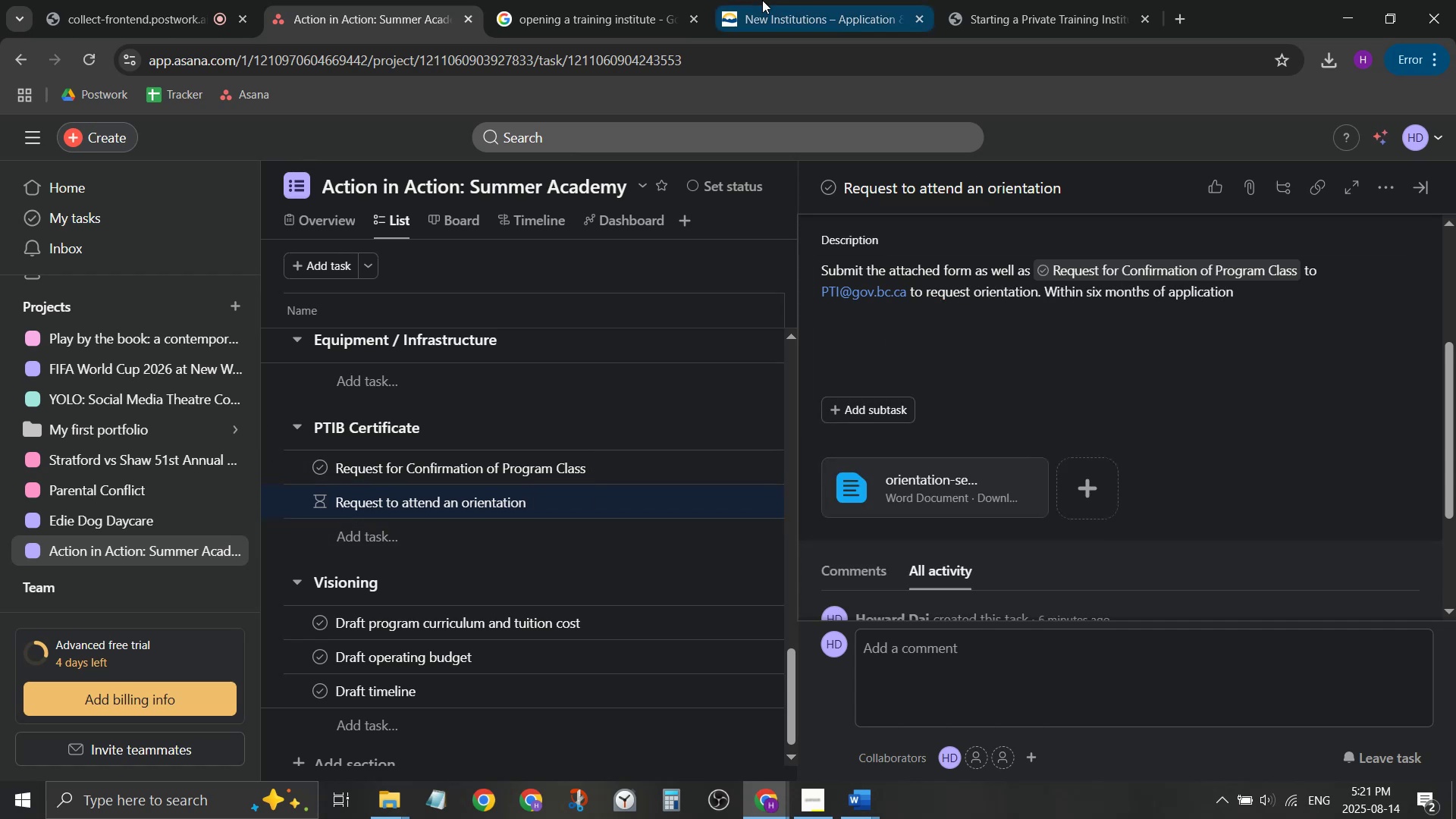 
left_click([762, 0])
 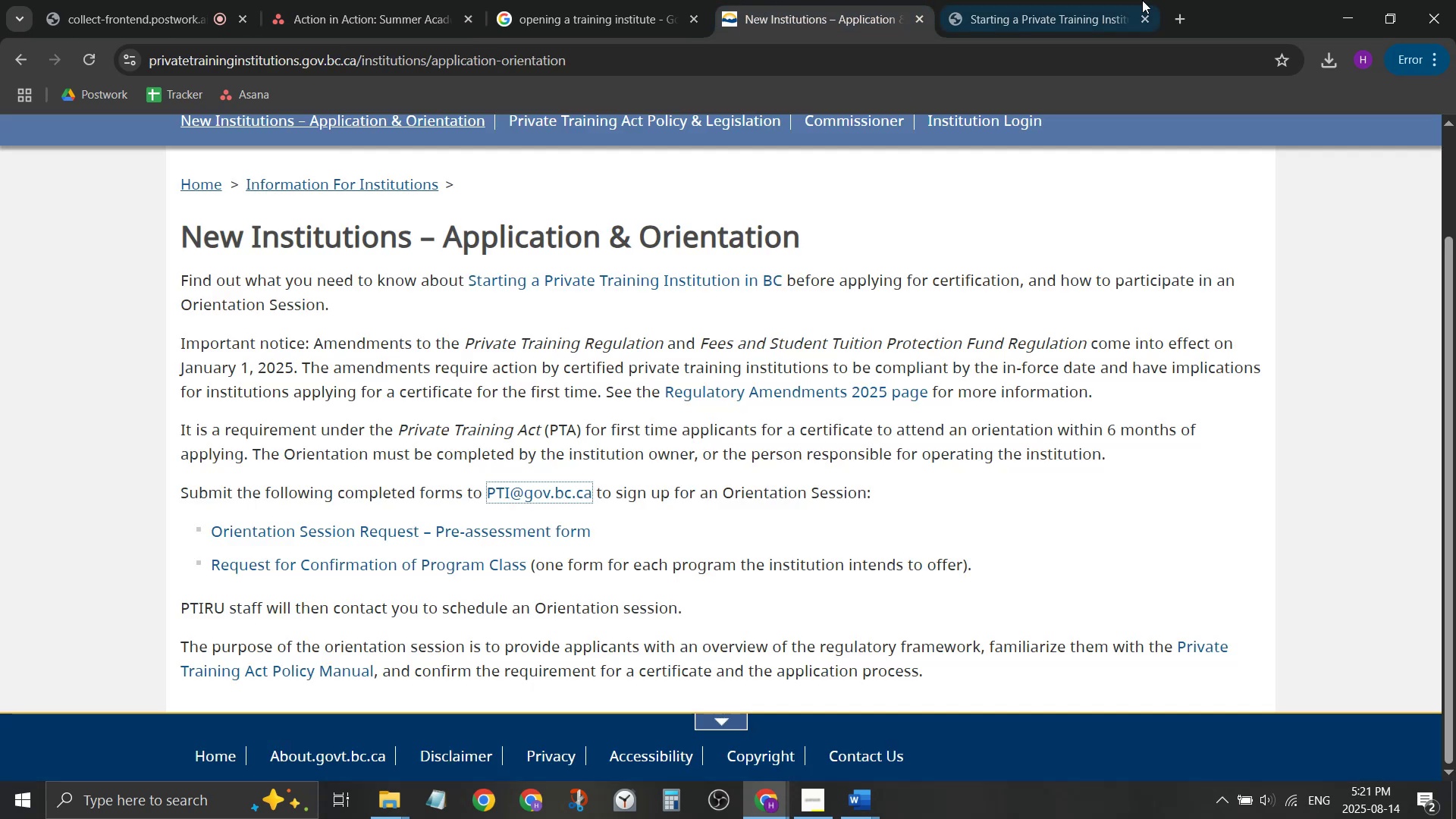 
left_click([1142, 0])
 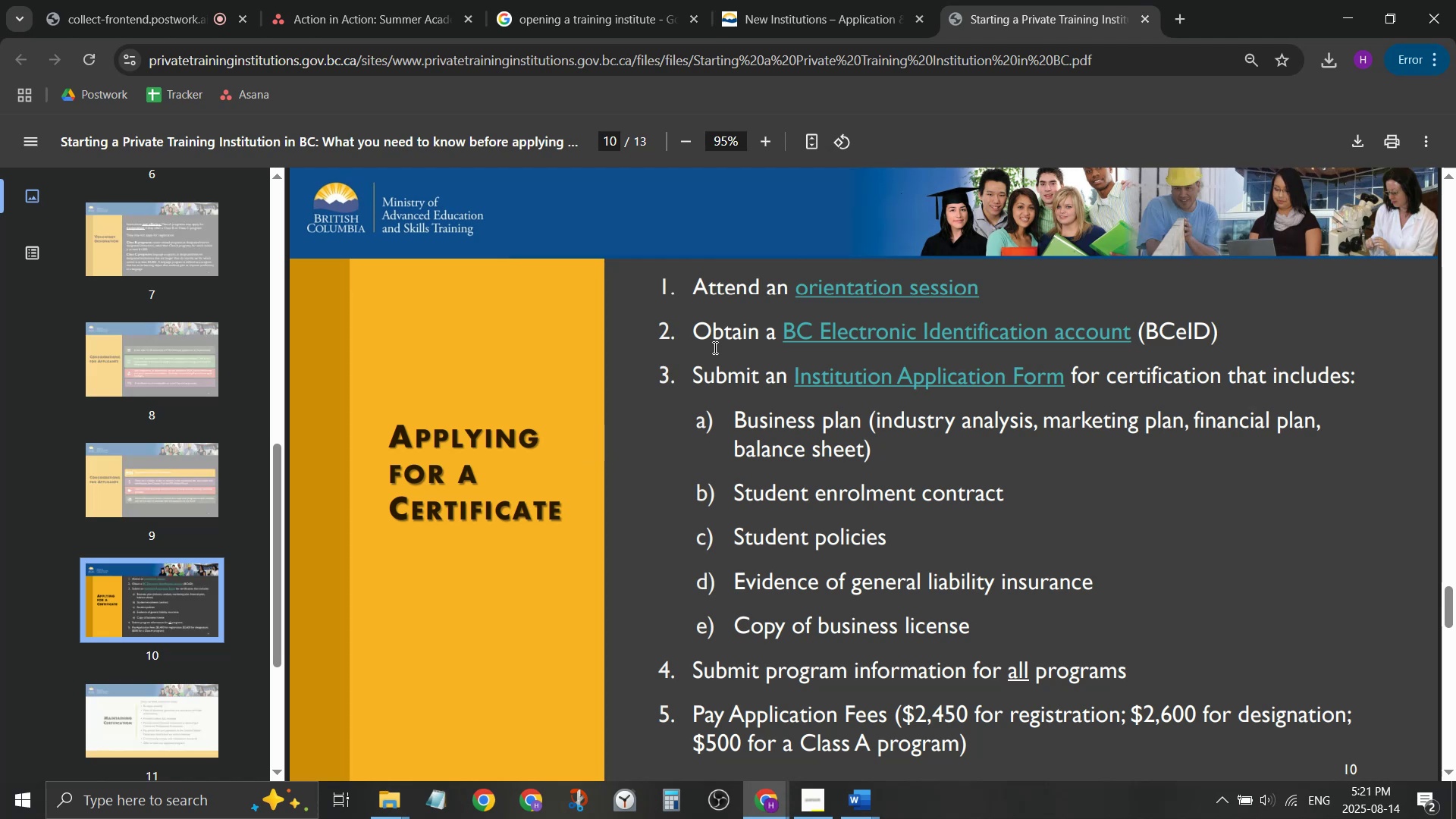 
left_click([529, 0])
 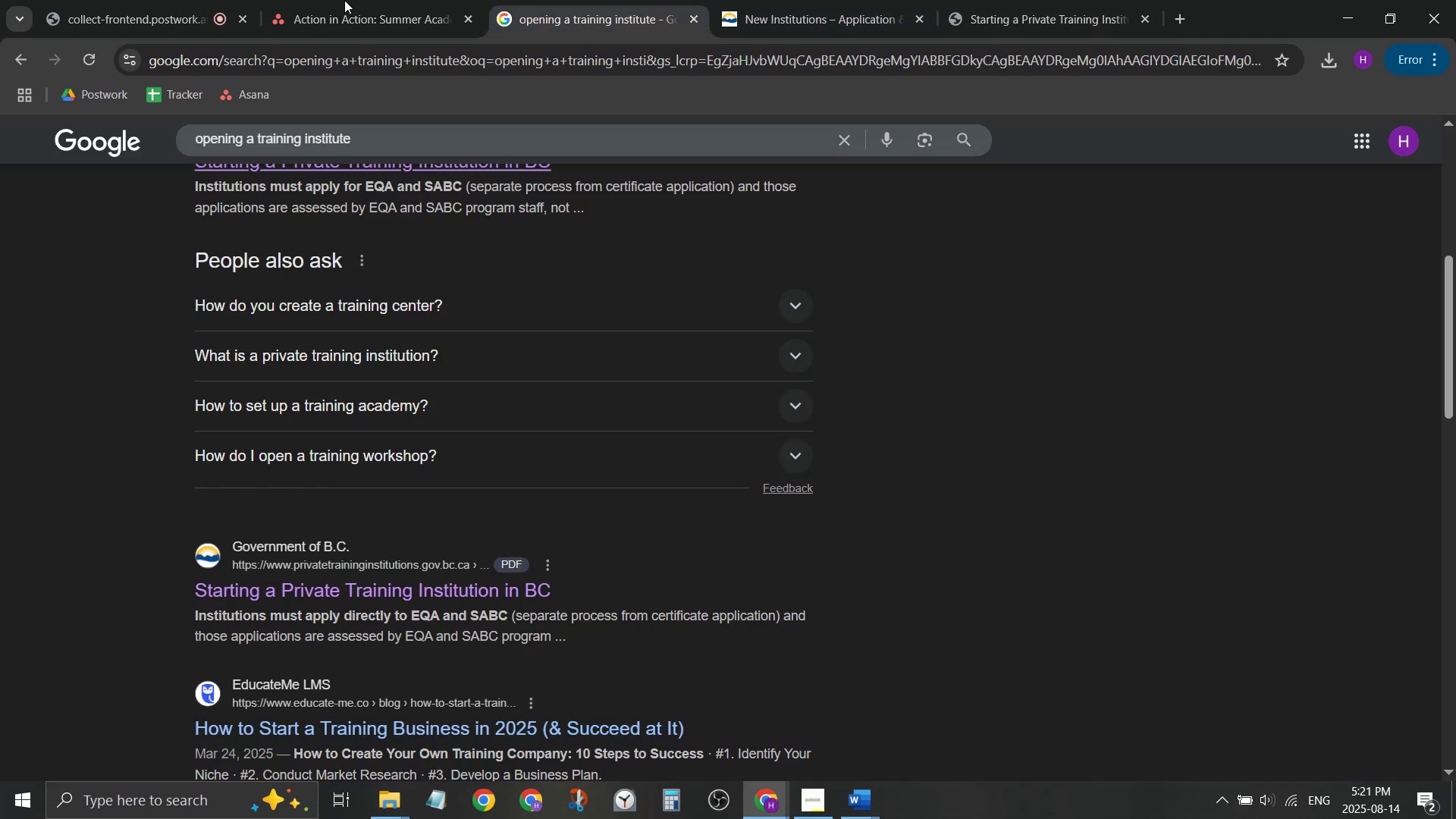 
left_click([320, 0])
 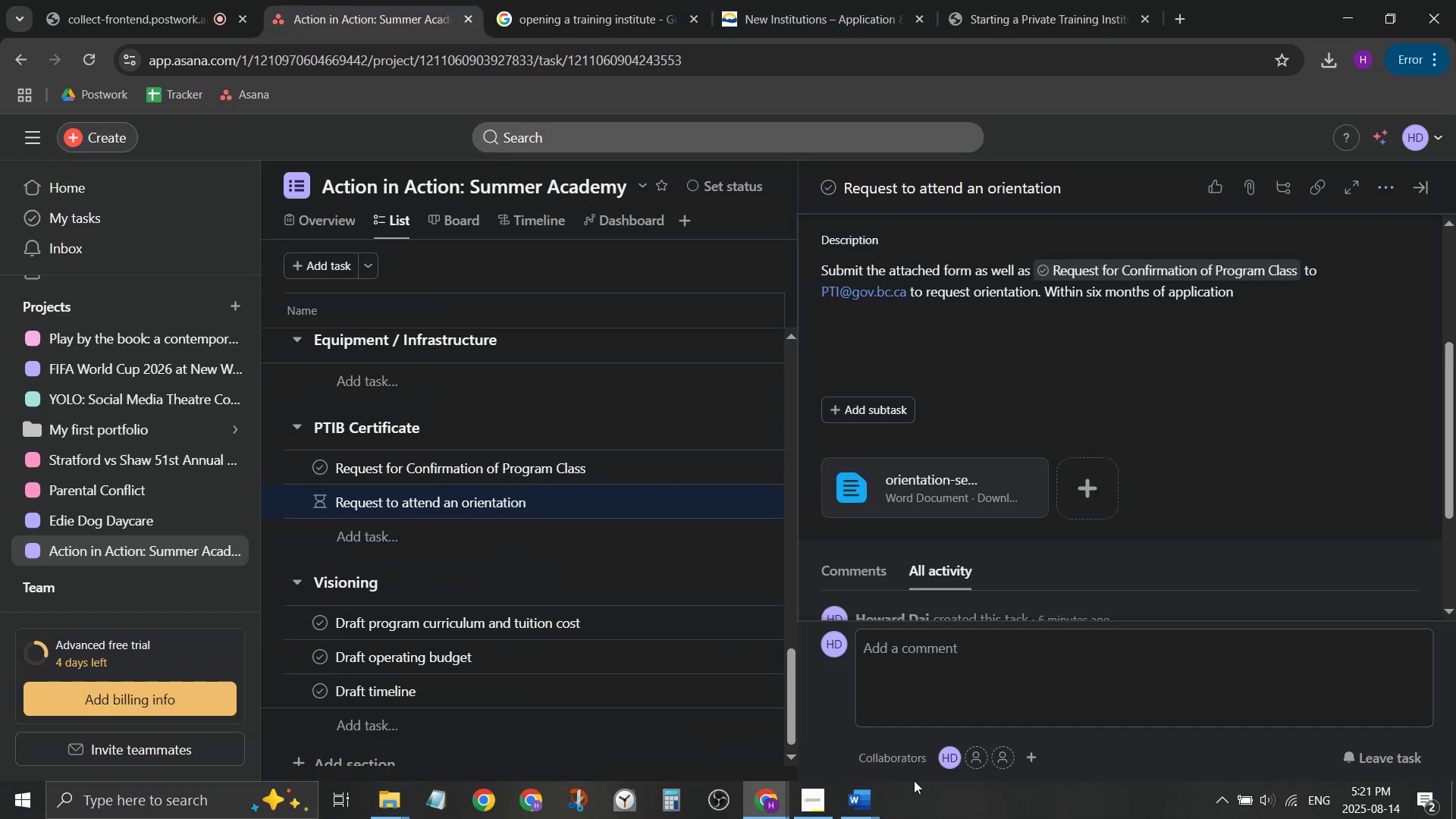 
left_click([858, 805])
 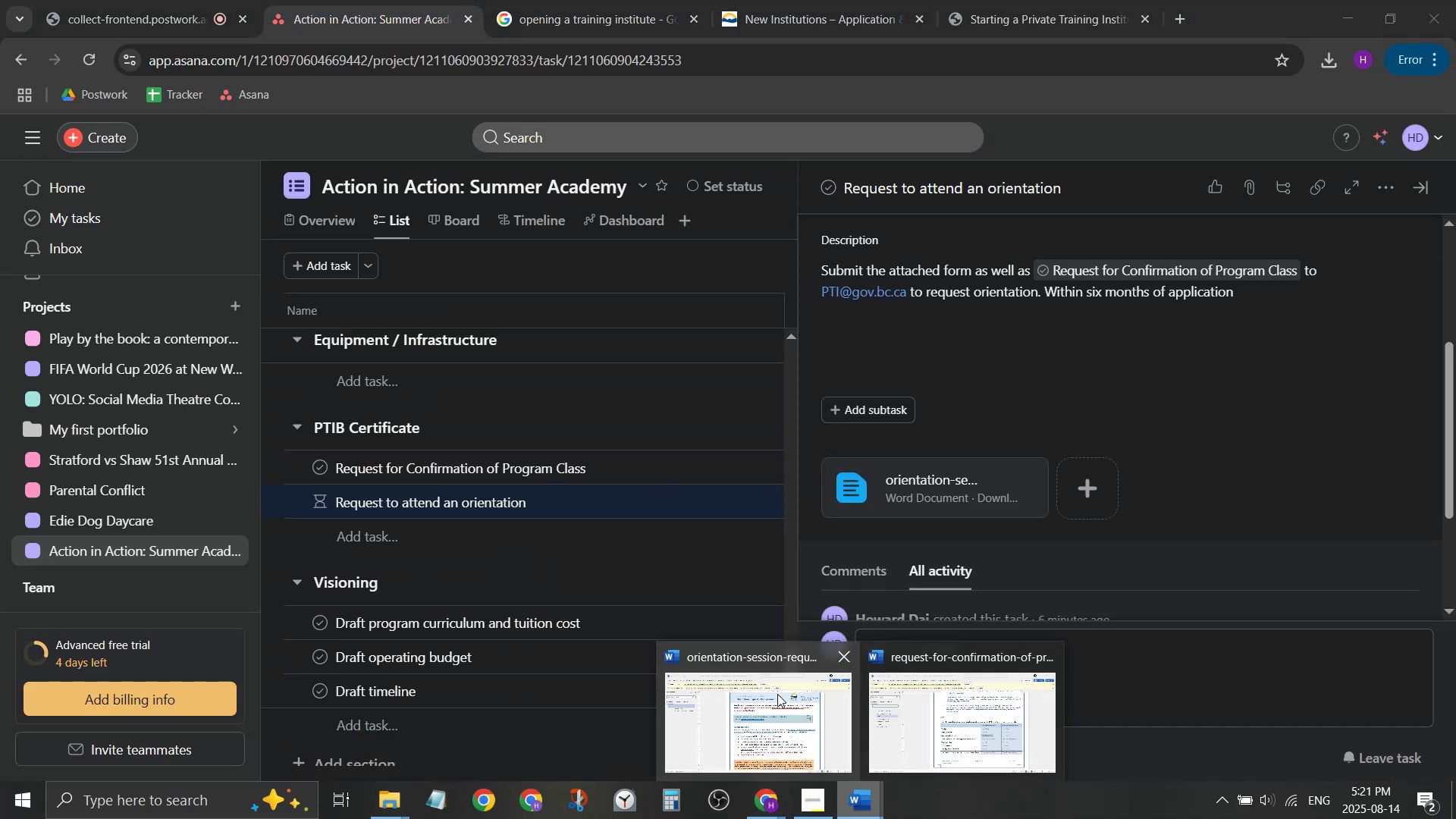 
left_click([1005, 706])
 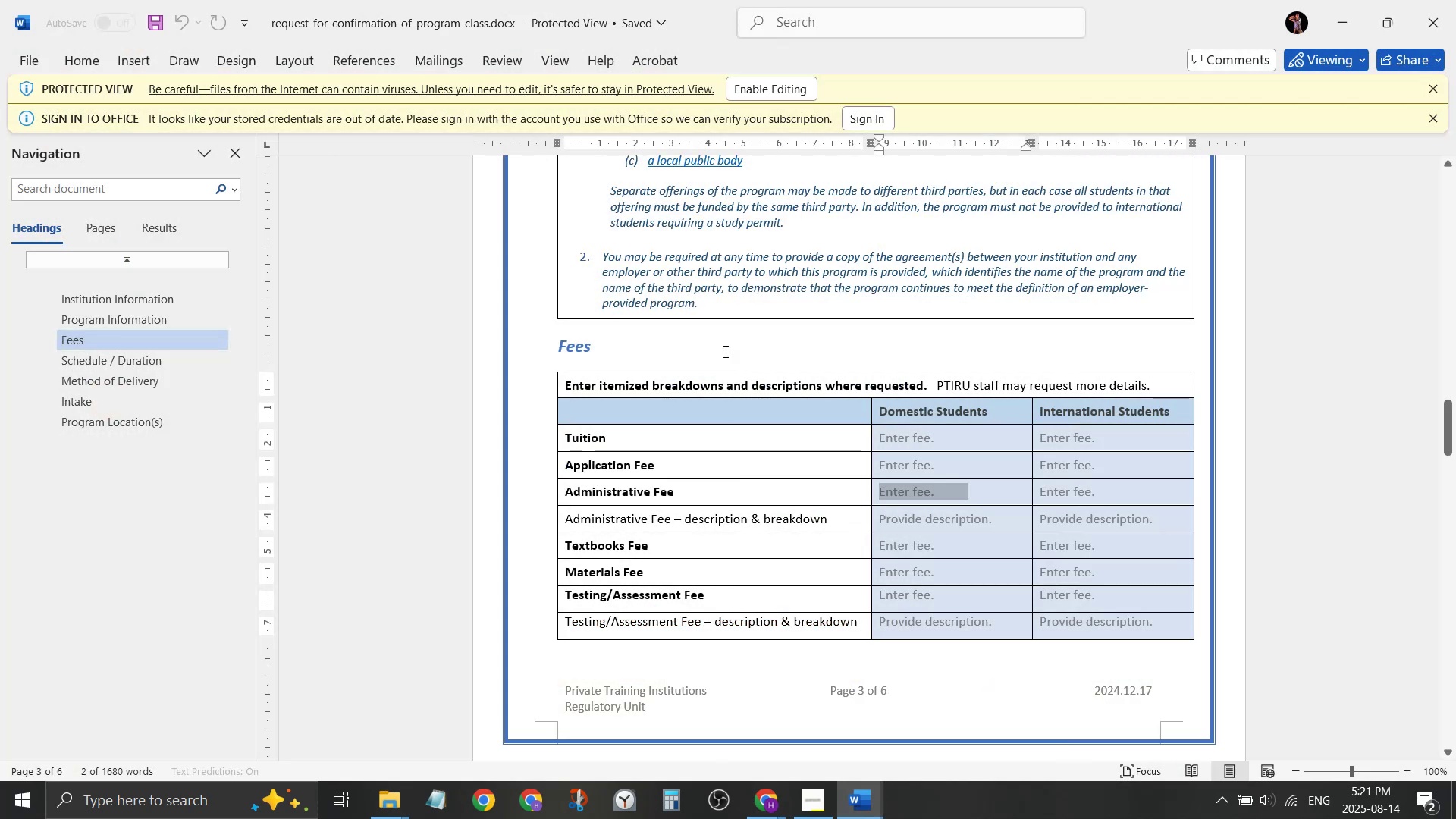 
scroll: coordinate [805, 374], scroll_direction: down, amount: 24.0
 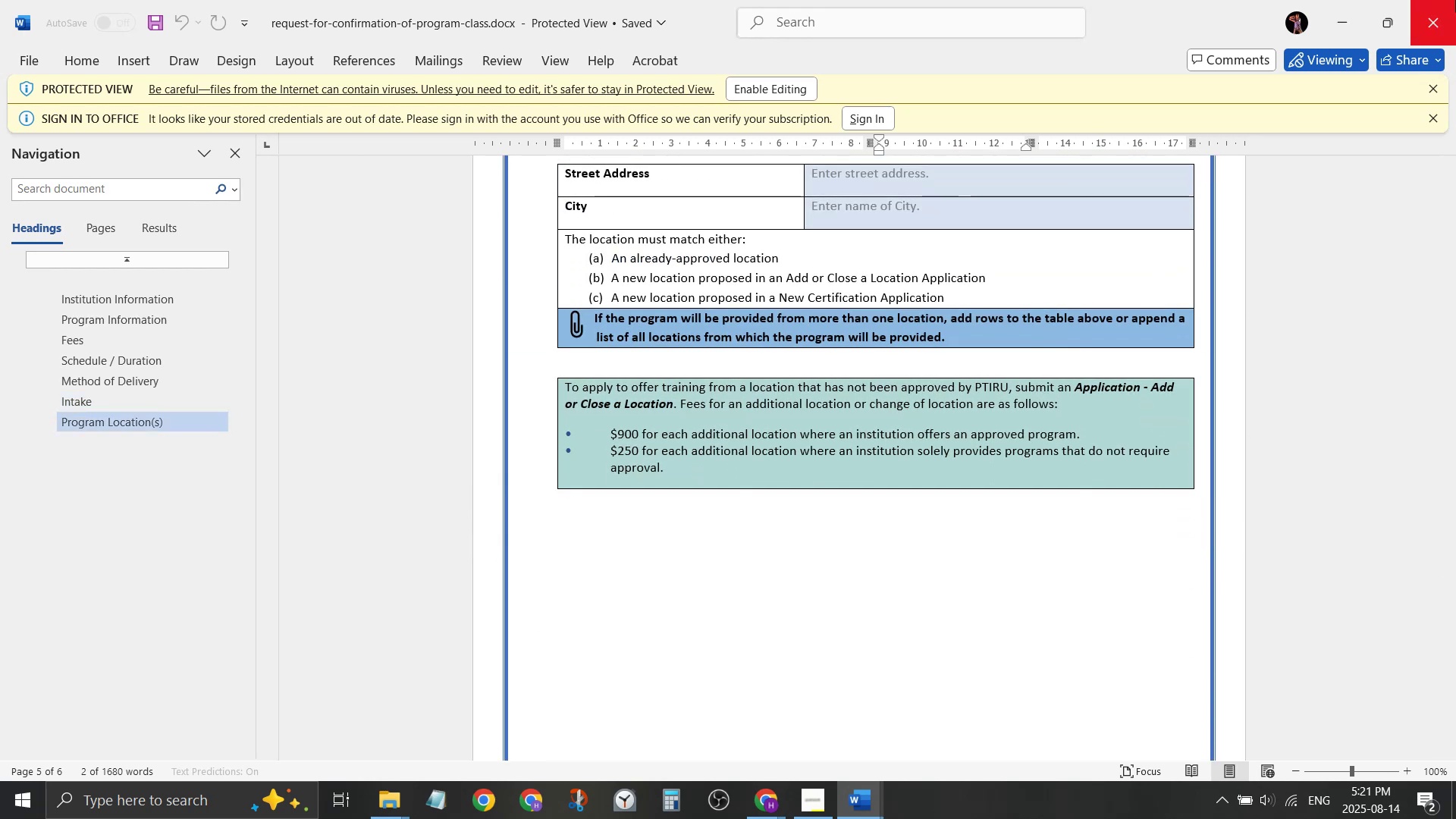 
left_click([1455, 0])
 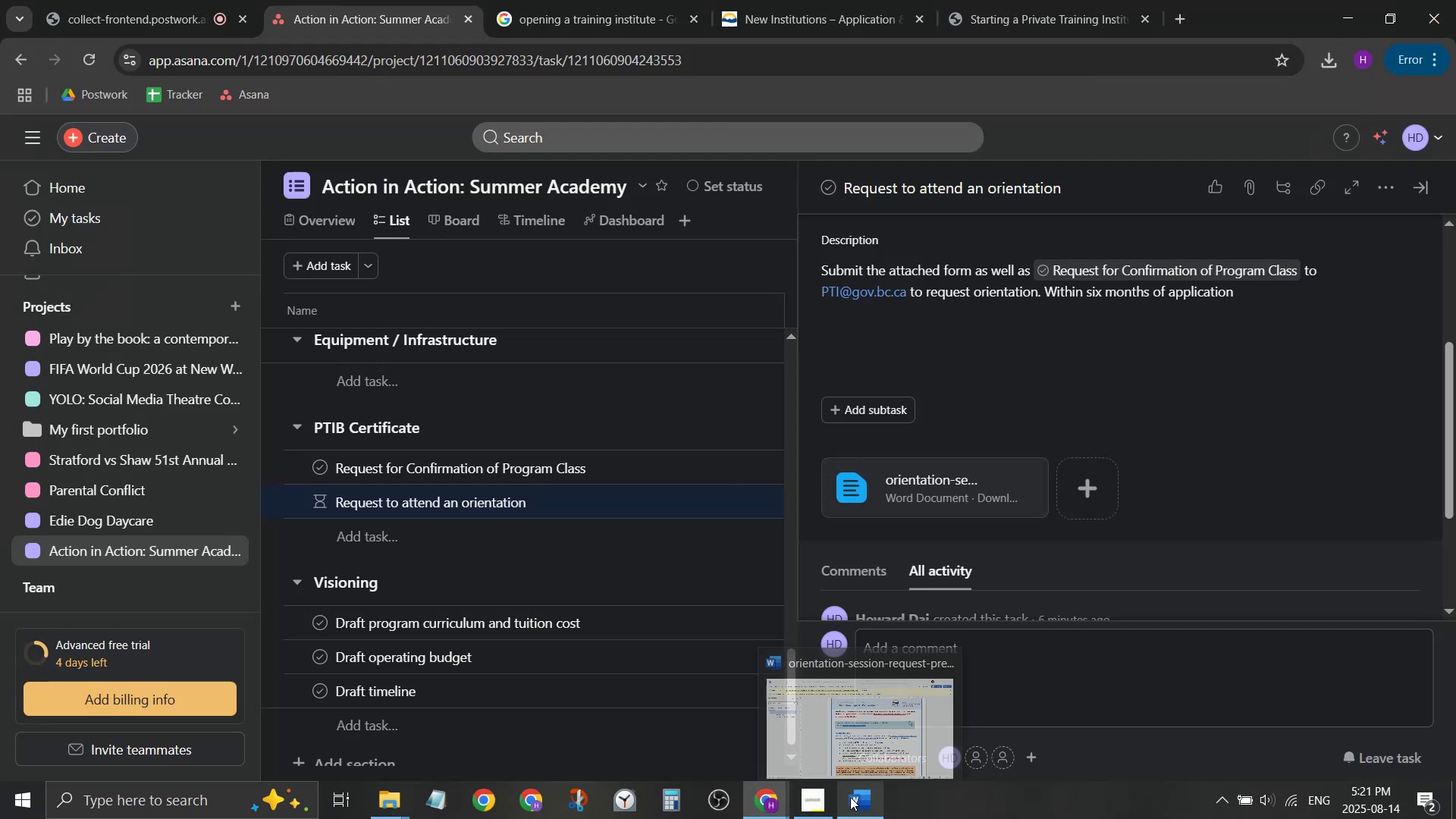 
left_click([870, 750])
 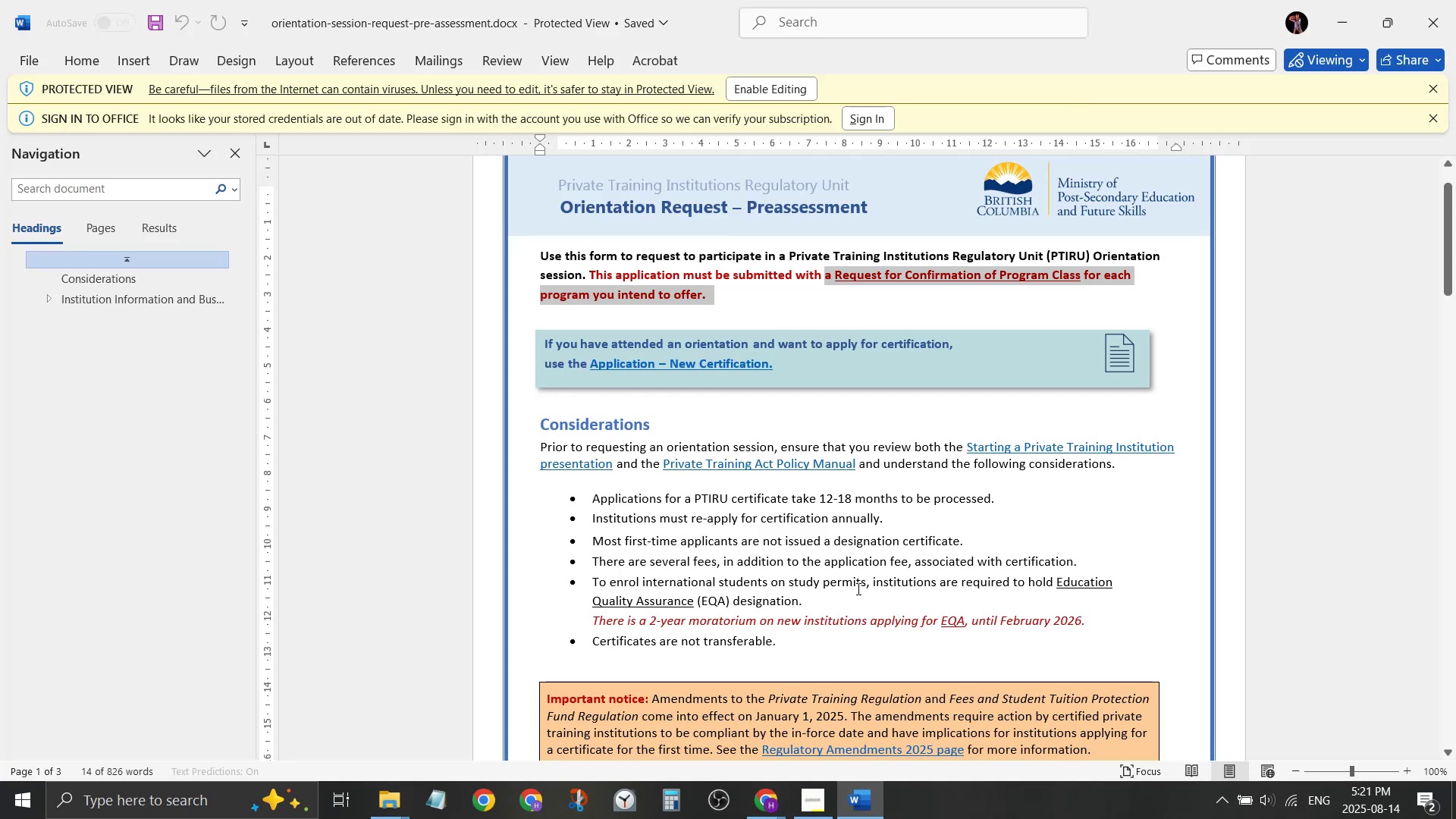 
scroll: coordinate [857, 588], scroll_direction: down, amount: 7.0
 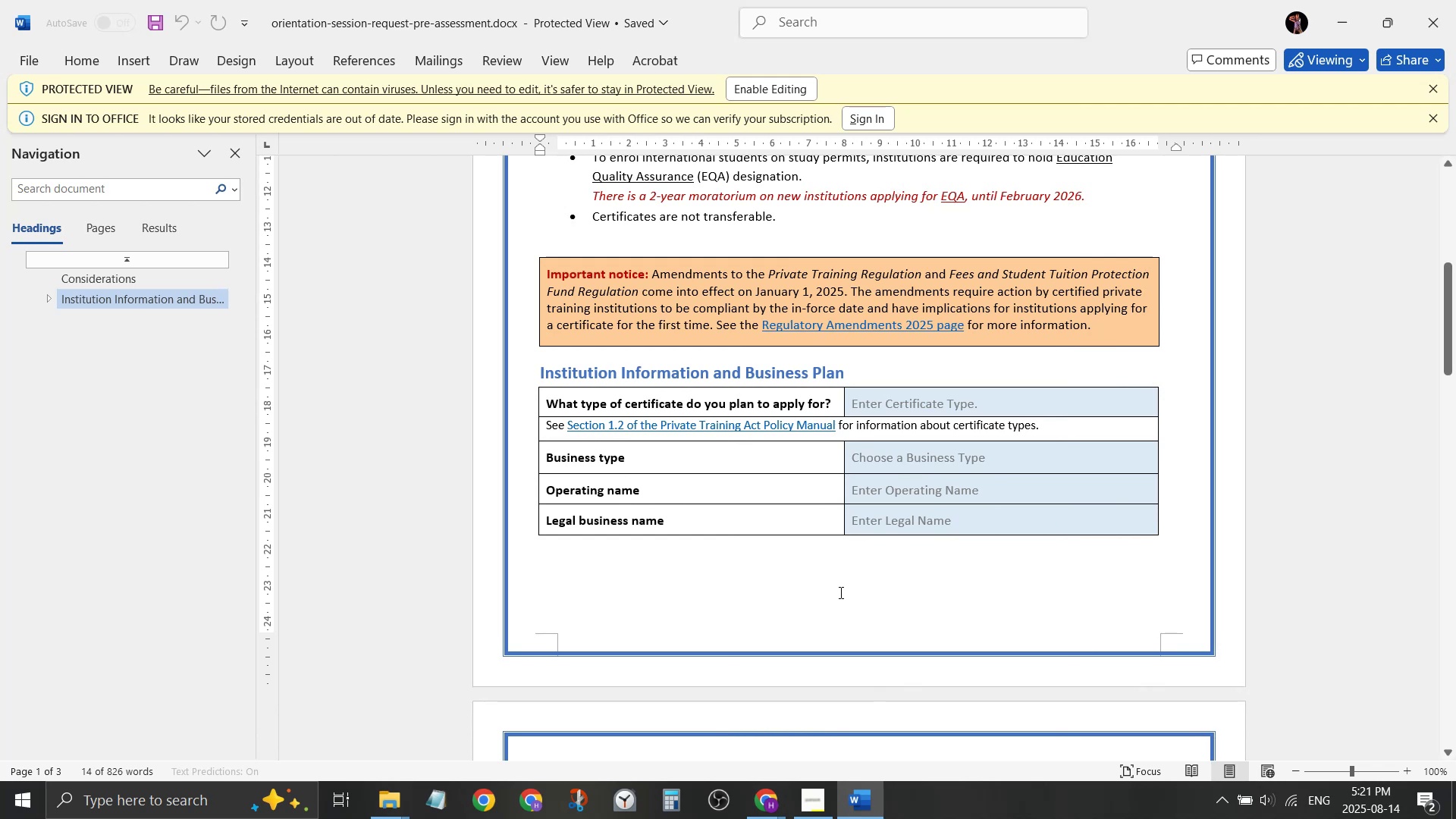 
left_click([940, 397])
 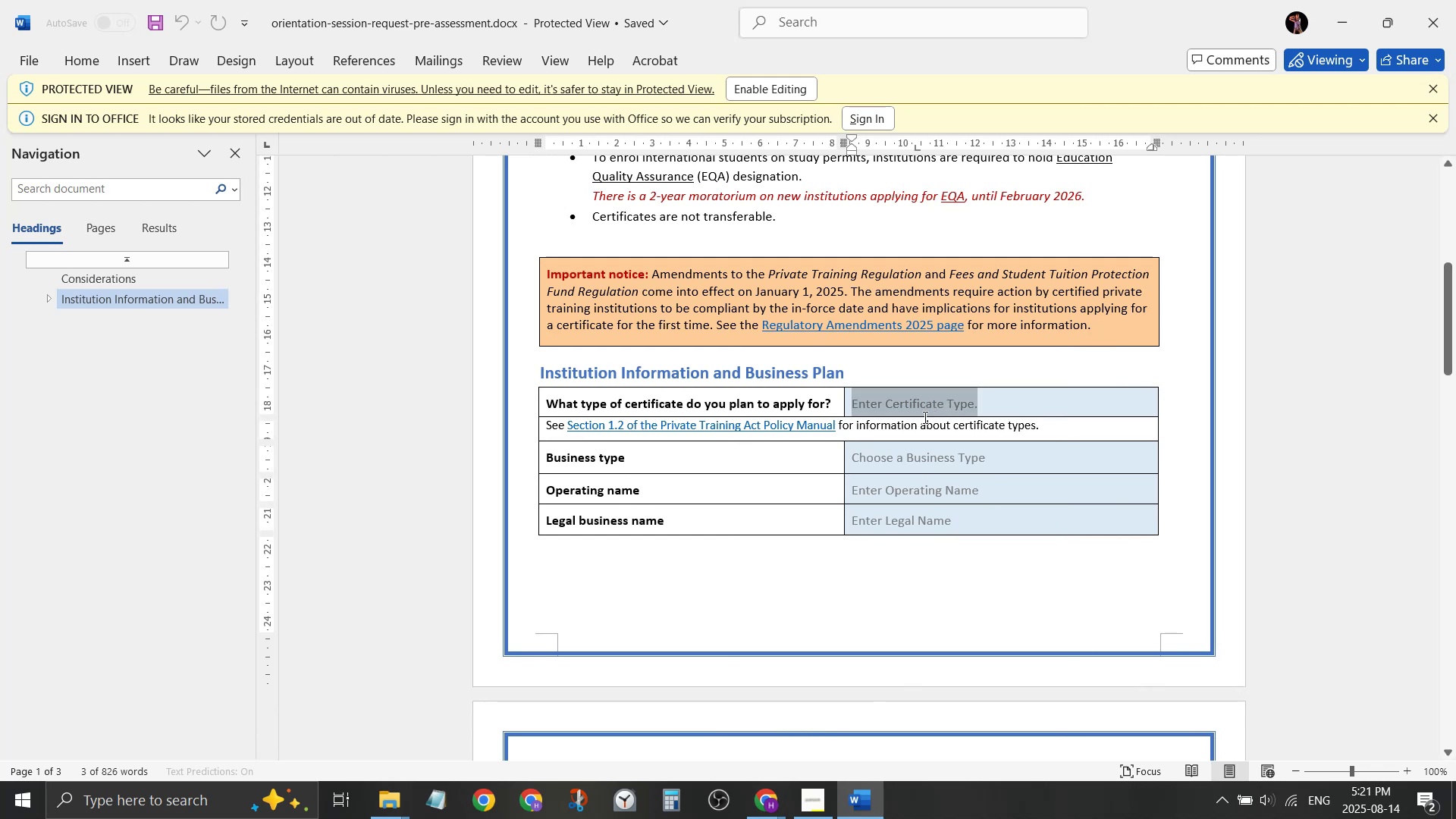 
scroll: coordinate [920, 424], scroll_direction: down, amount: 10.0
 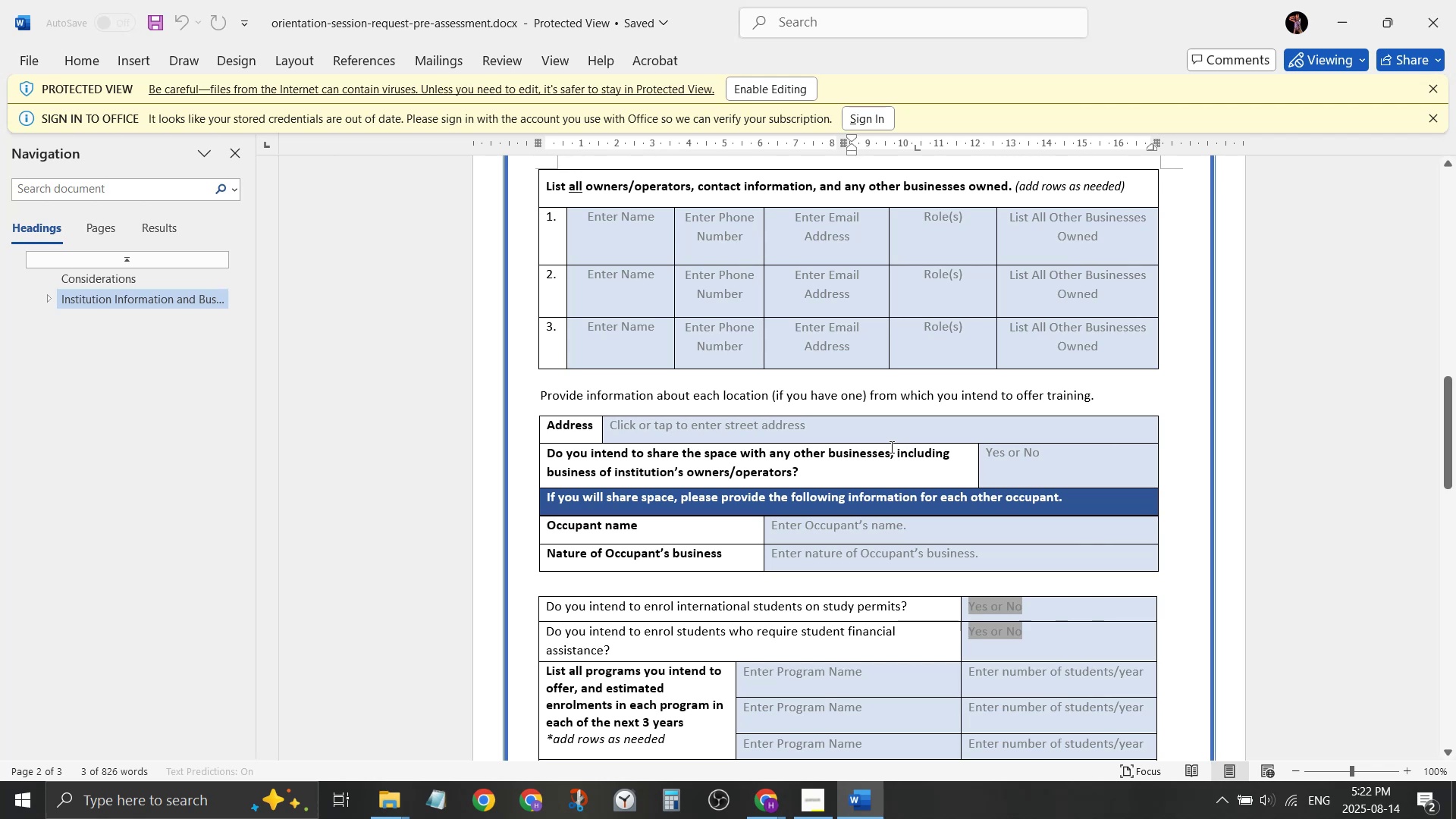 
wait(7.98)
 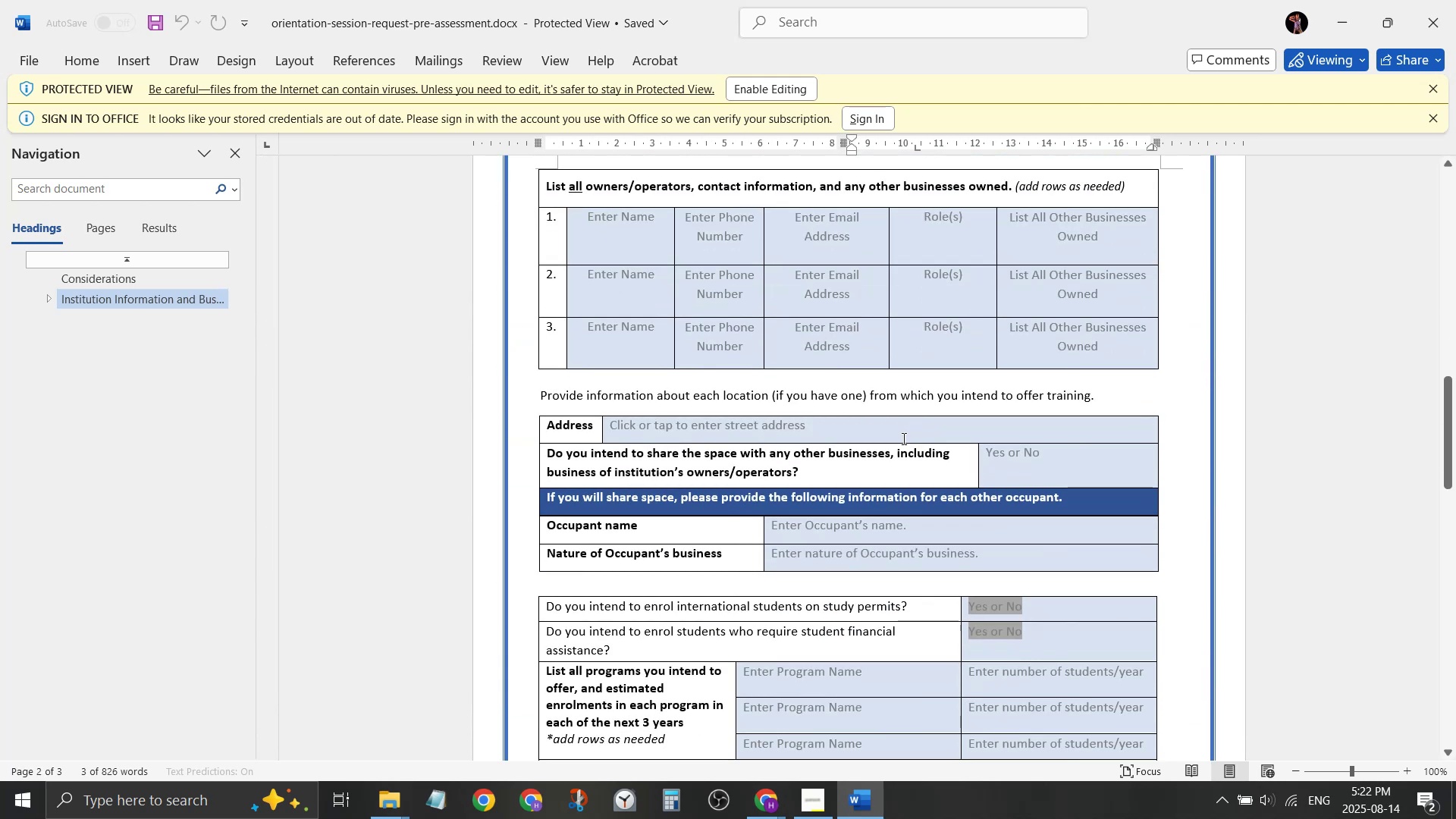 
scroll: coordinate [890, 447], scroll_direction: down, amount: 10.0
 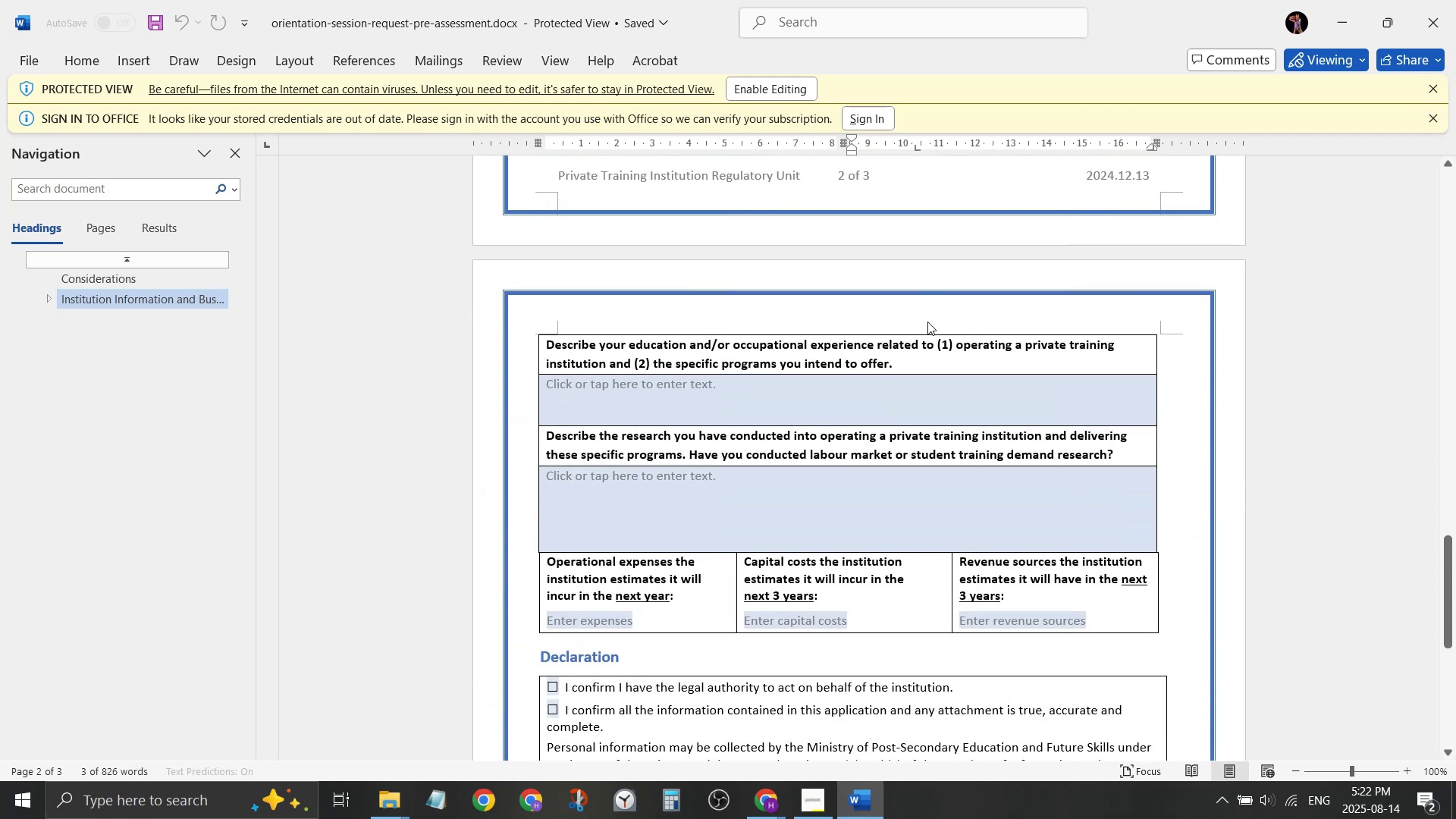 
left_click([910, 395])
 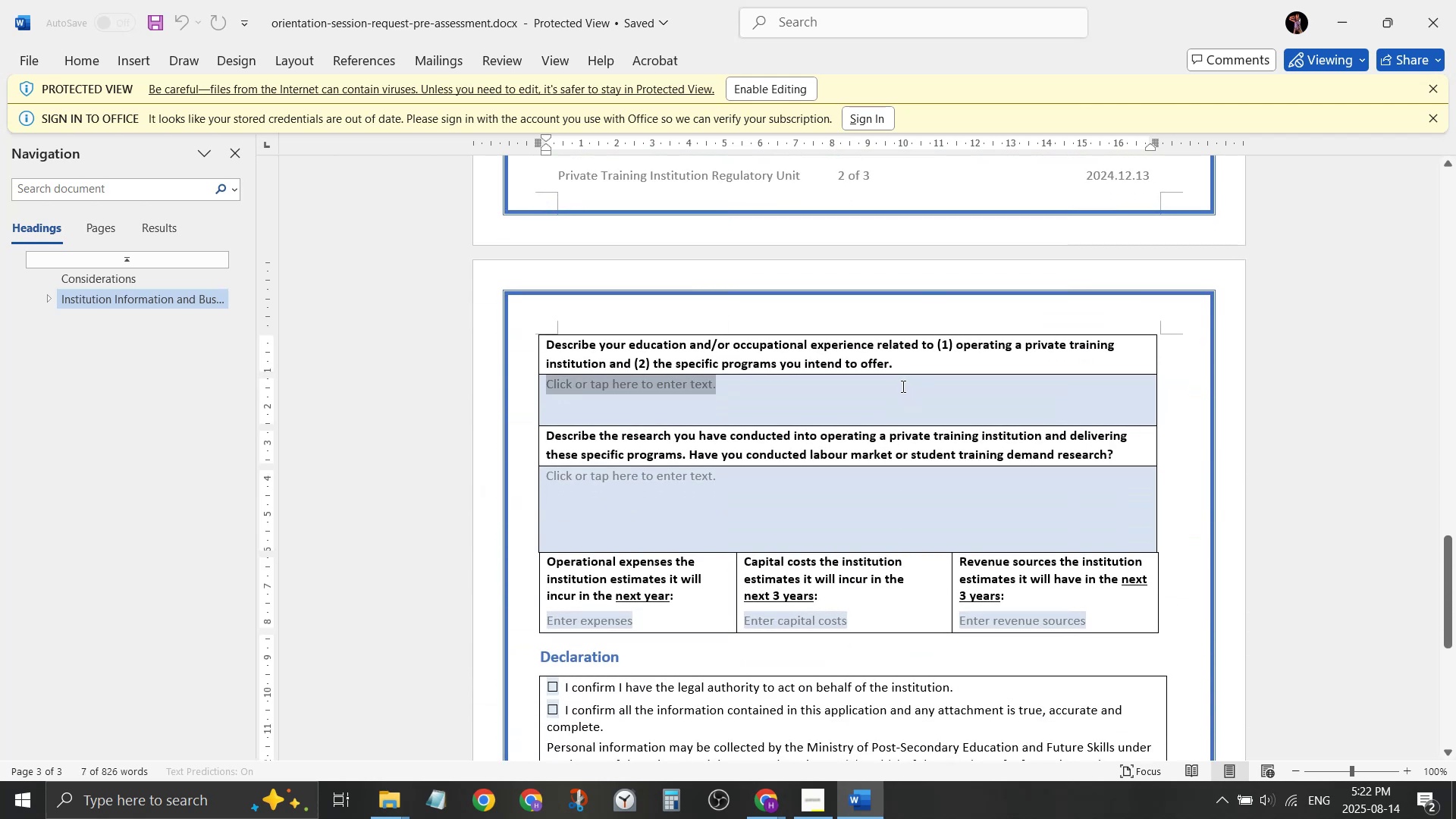 
scroll: coordinate [902, 386], scroll_direction: down, amount: 4.0
 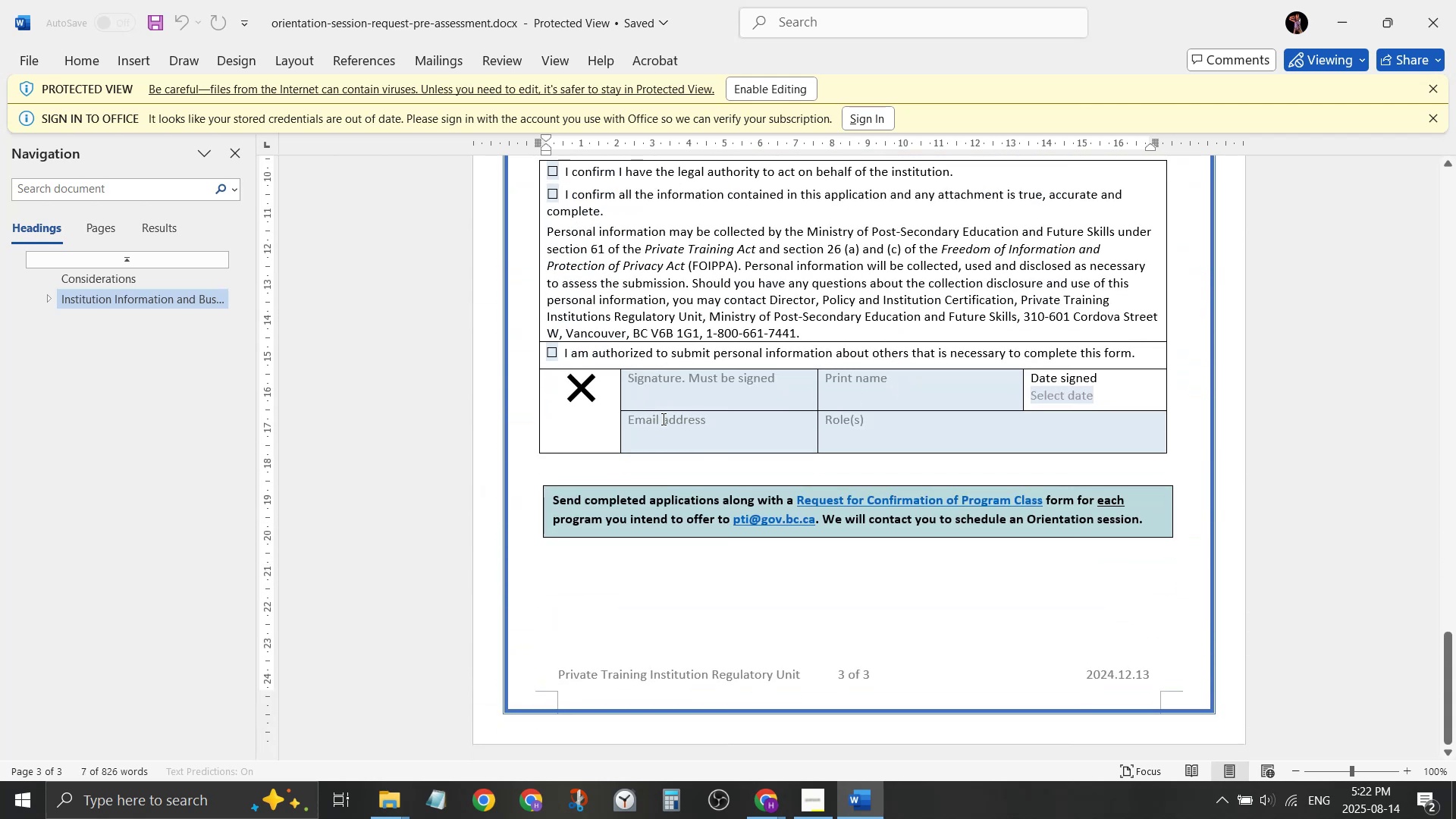 
left_click([1455, 0])
 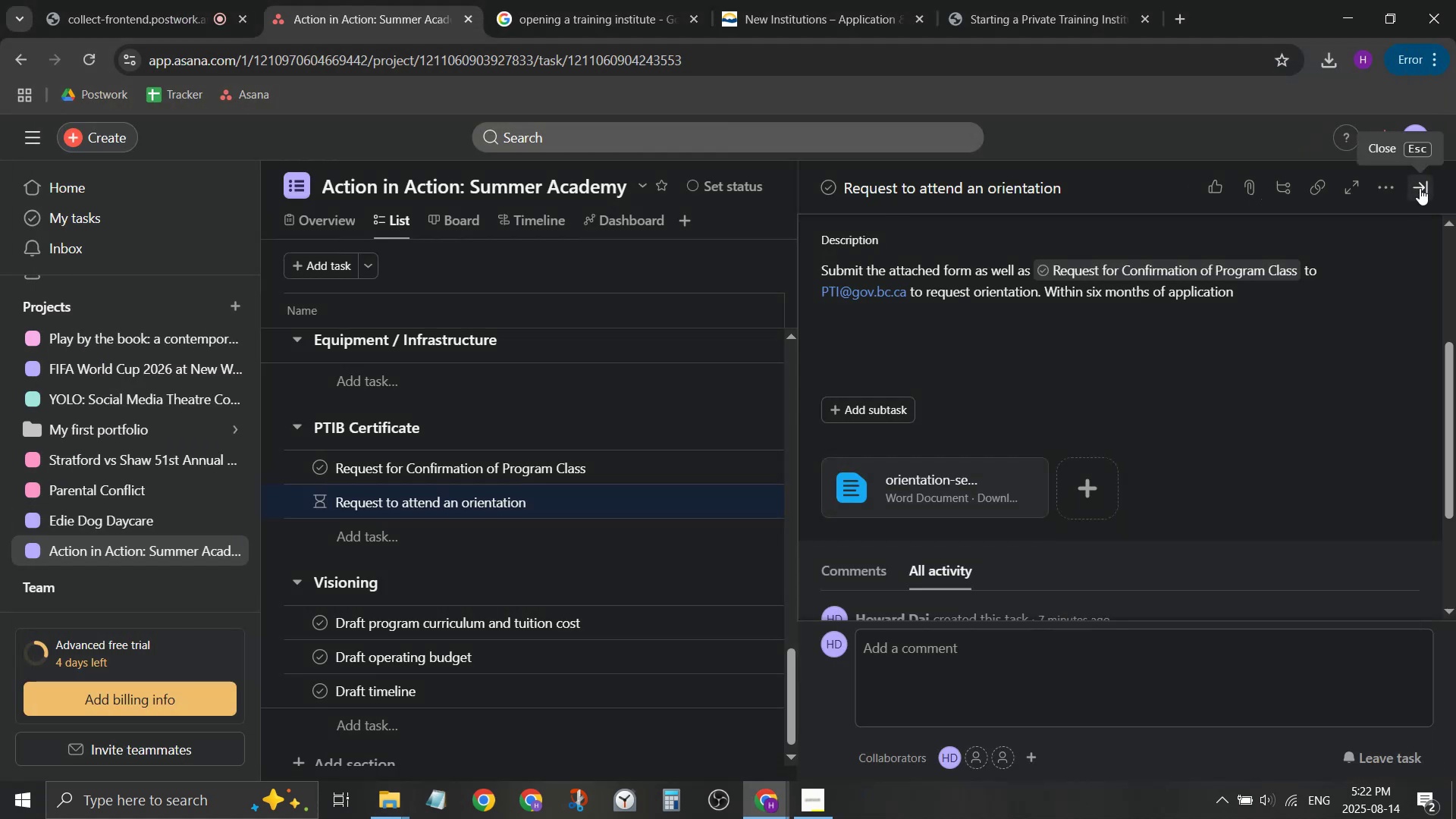 
wait(5.17)
 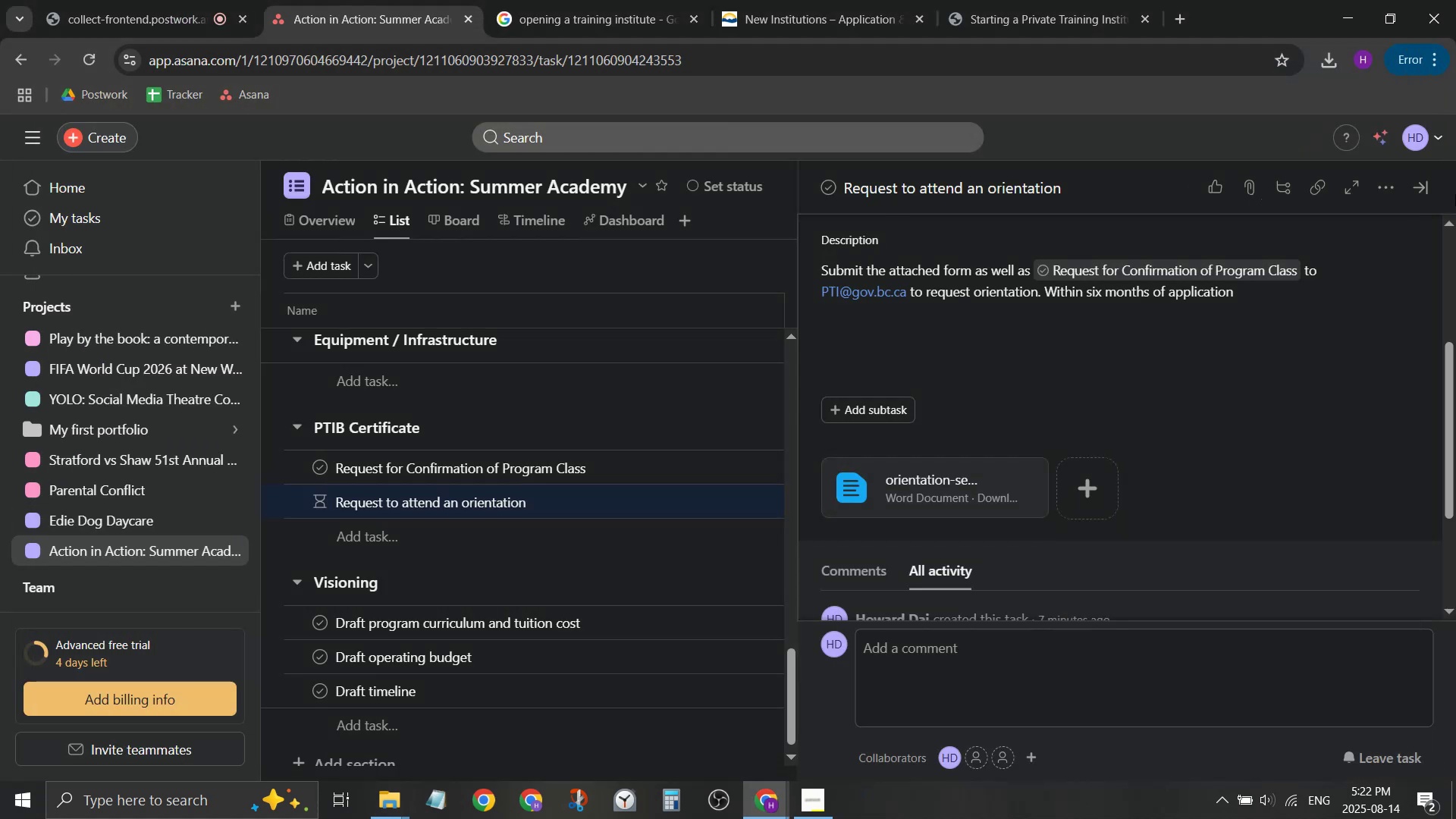 
left_click([1028, 0])
 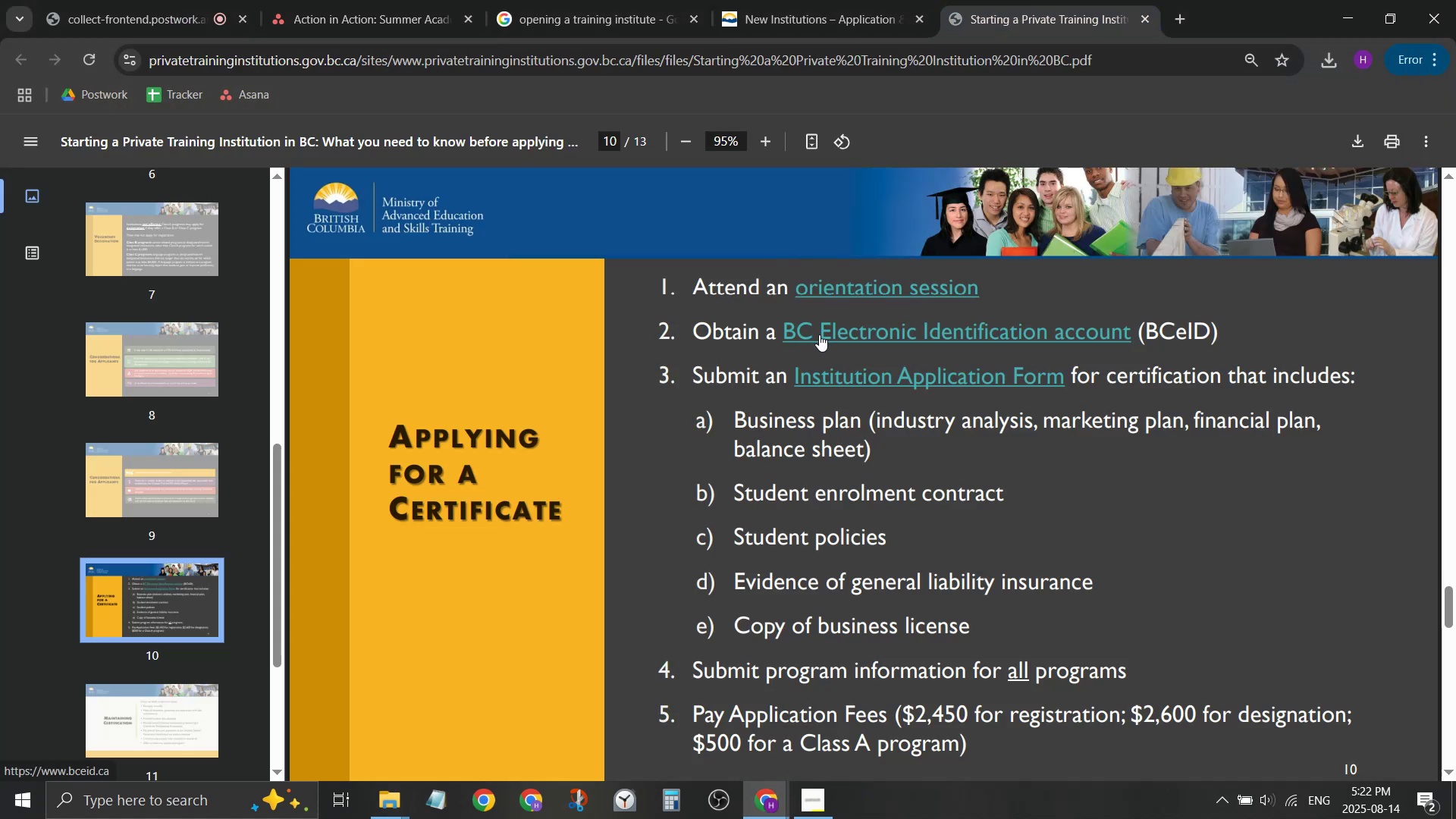 
right_click([846, 330])
 